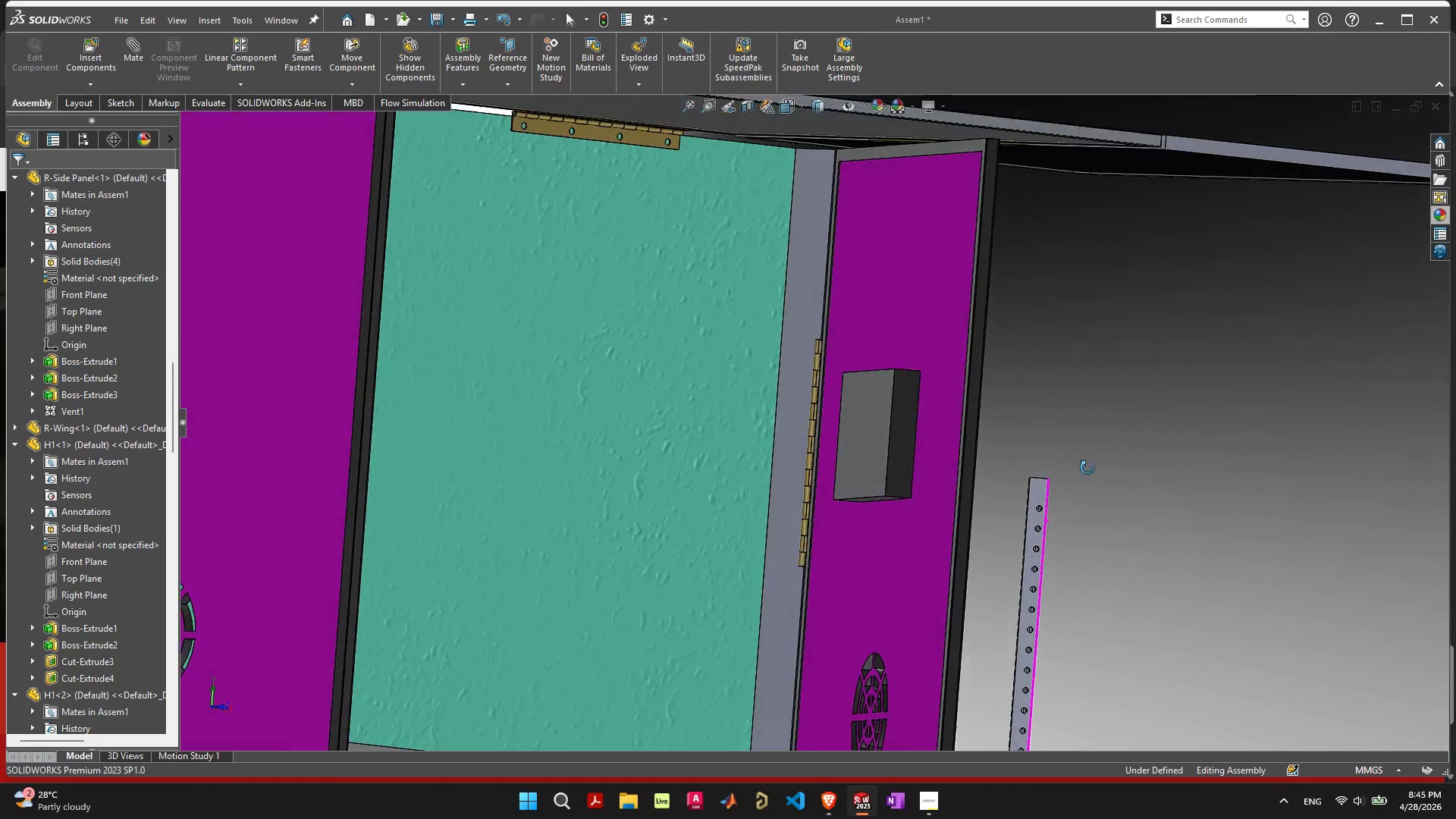 
wait(7.02)
 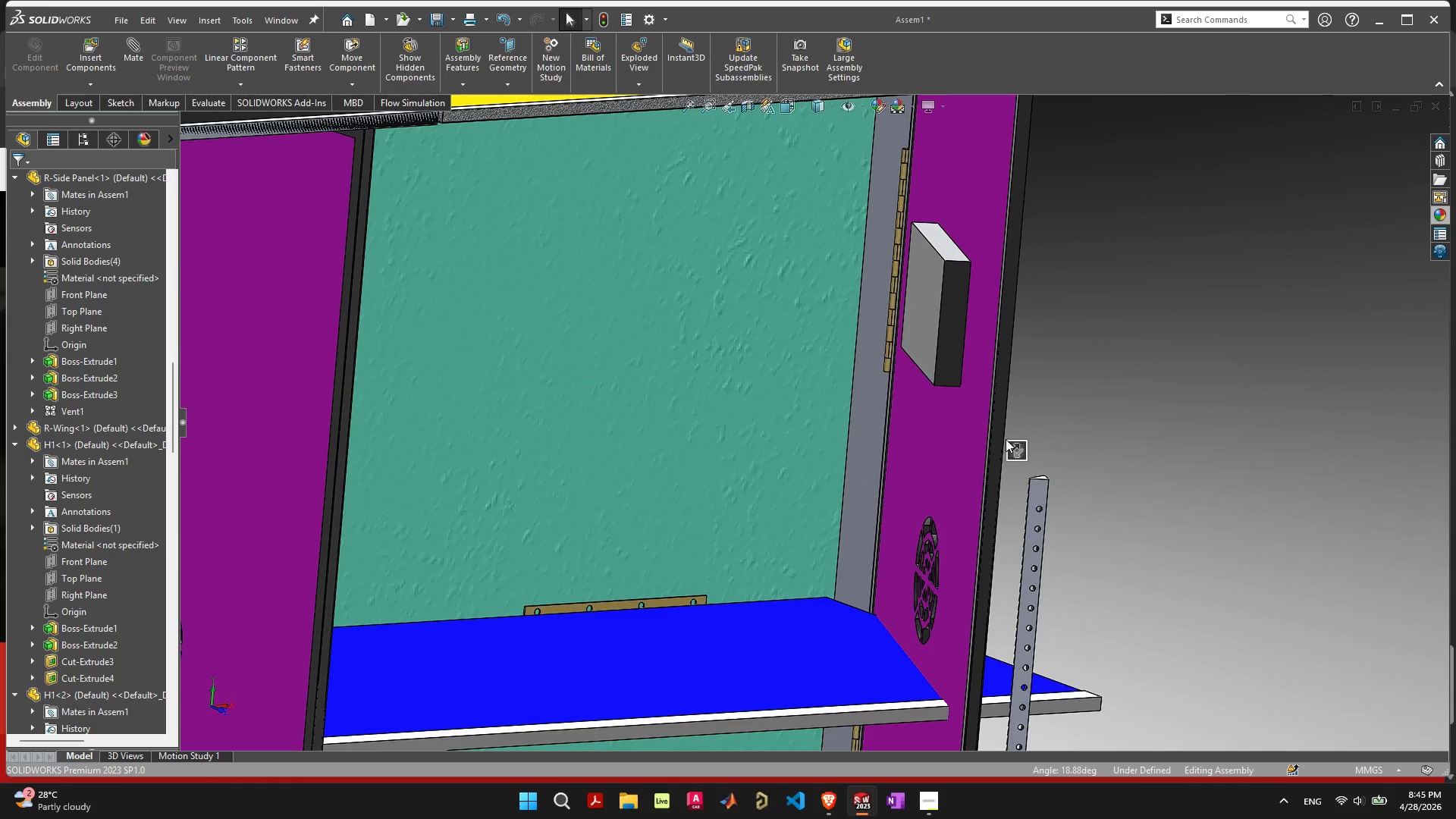 
left_click_drag(start_coordinate=[1037, 495], to_coordinate=[910, 406])
 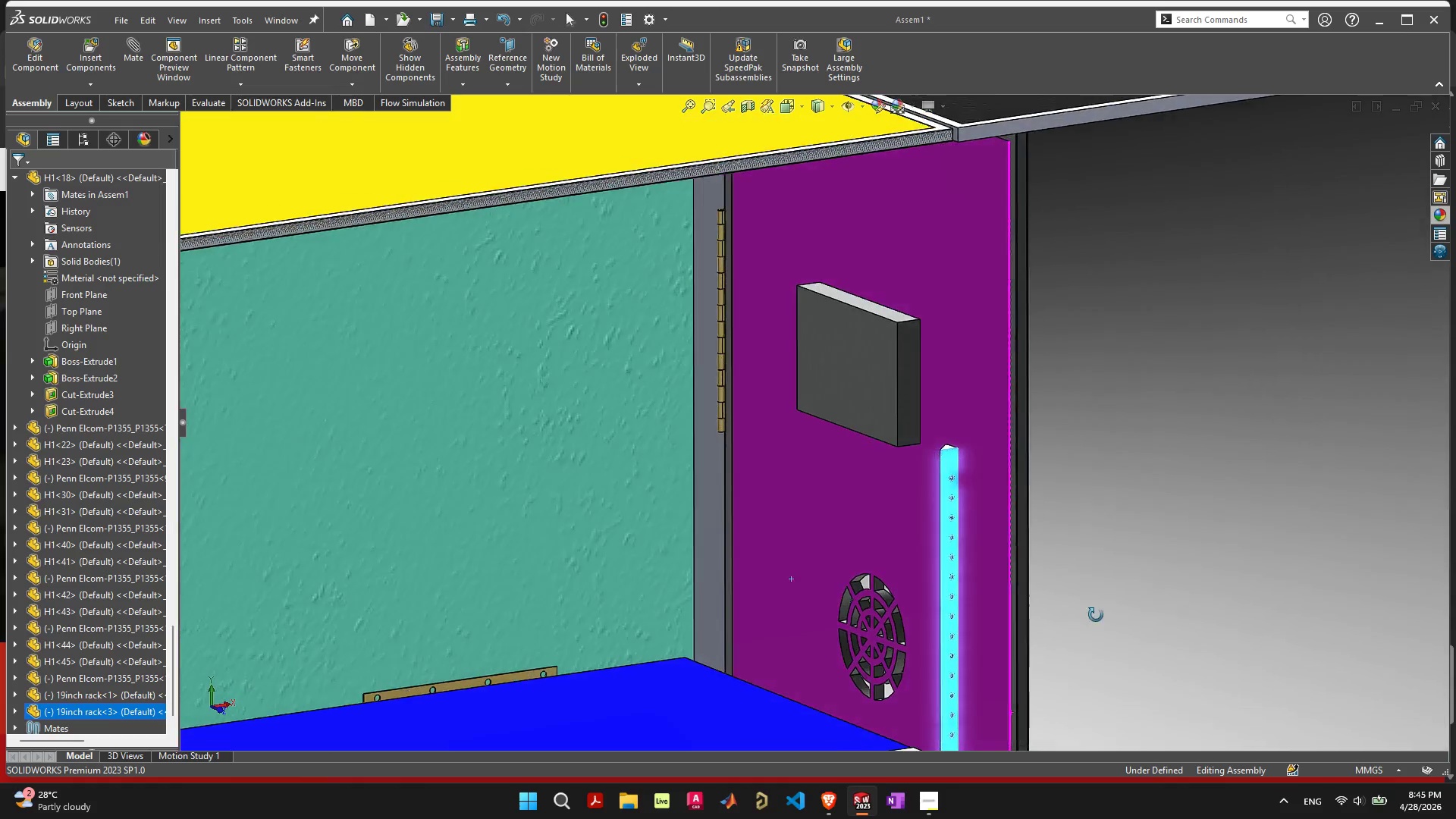 
scroll: coordinate [1027, 654], scroll_direction: down, amount: 2.0
 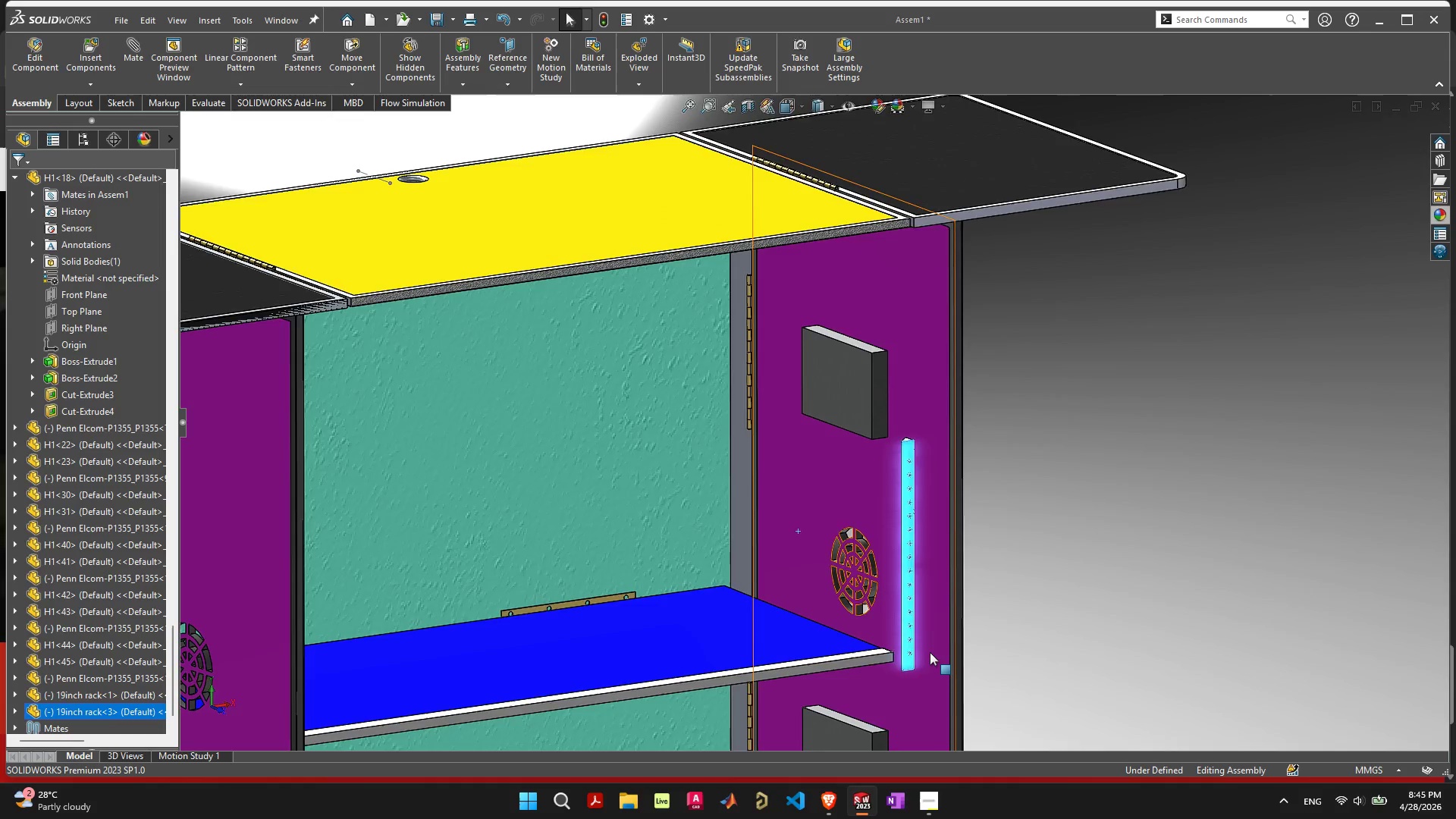 
scroll: coordinate [930, 652], scroll_direction: up, amount: 2.0
 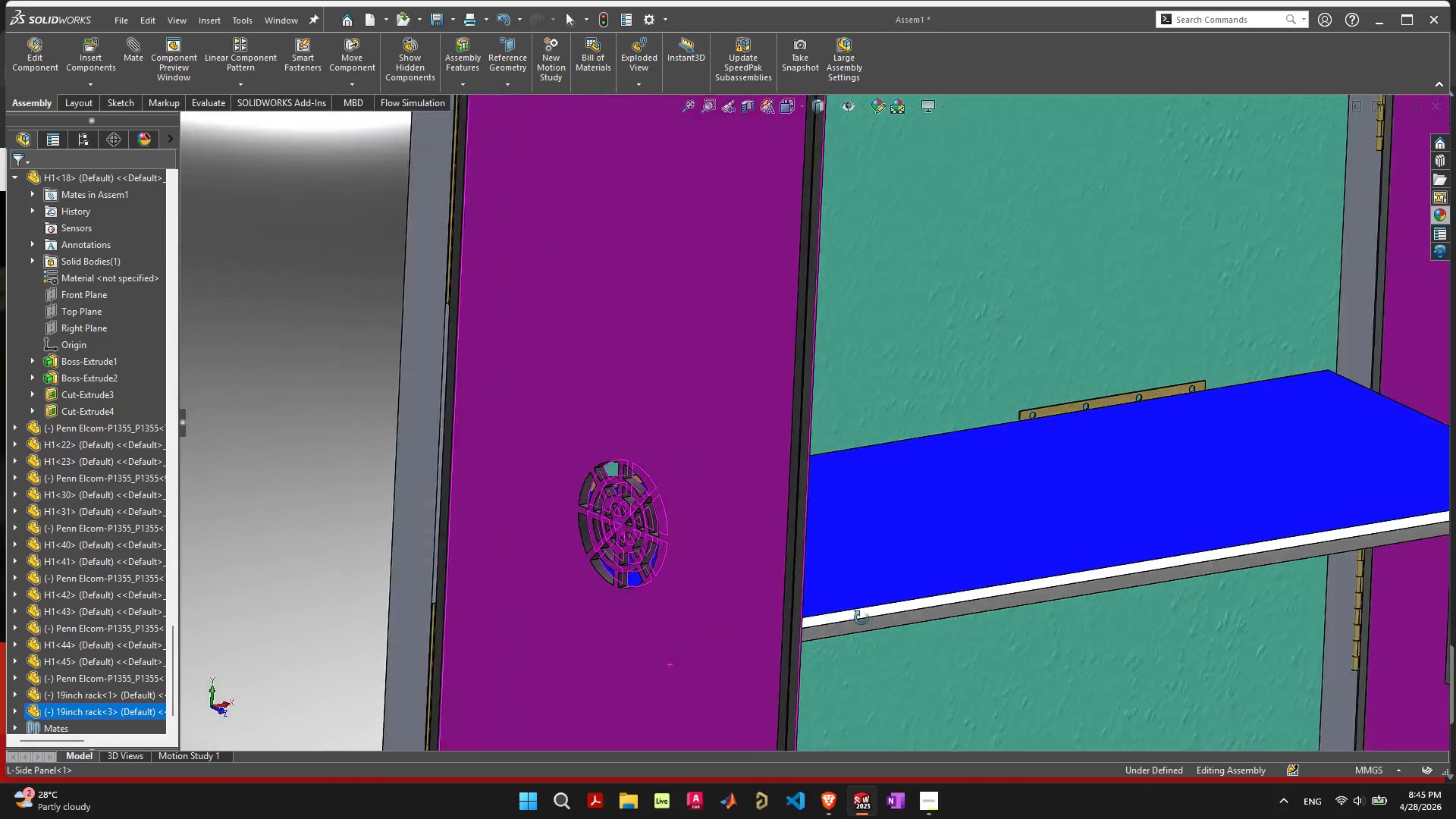 
wait(5.42)
 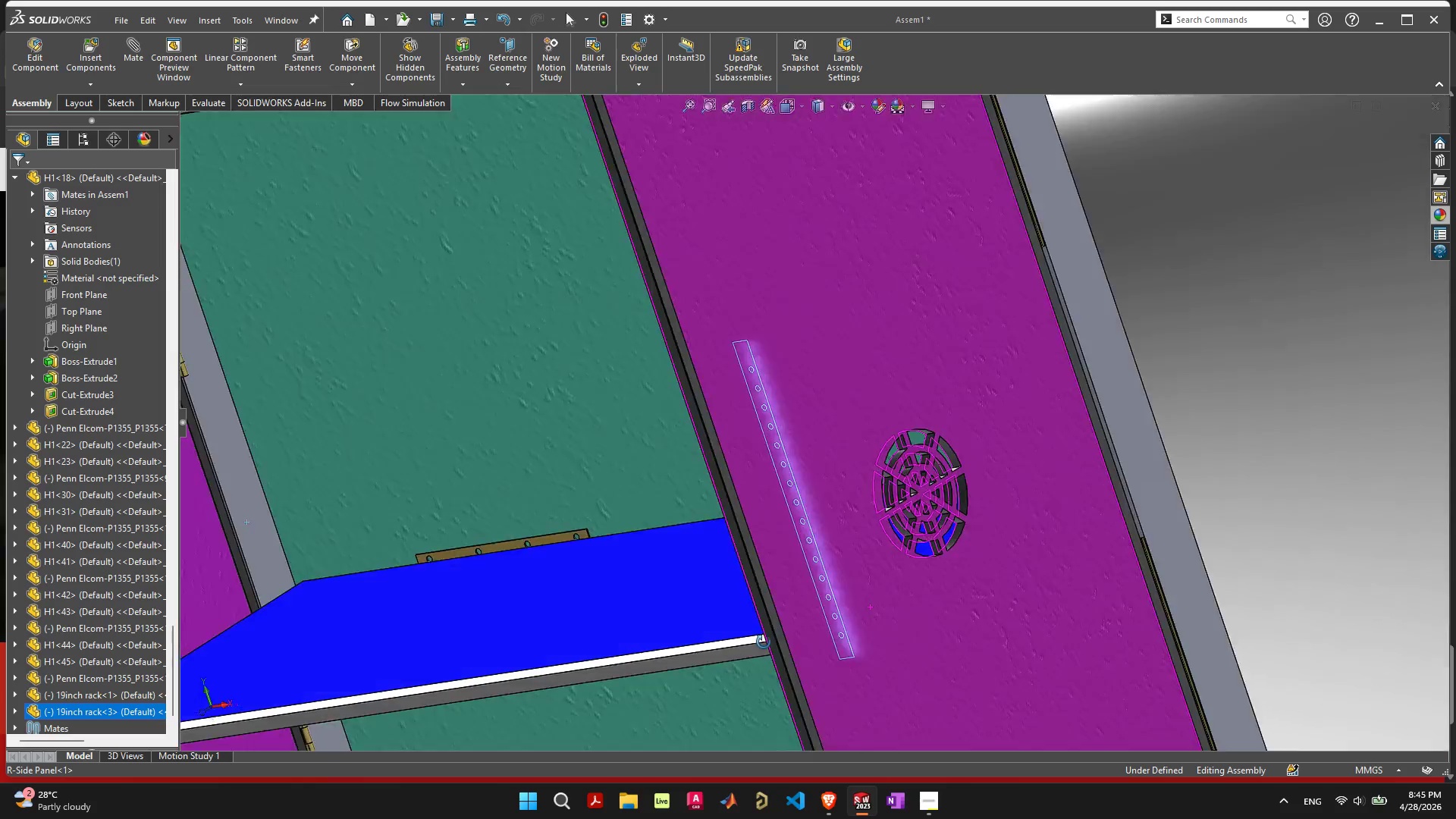 
scroll: coordinate [937, 639], scroll_direction: up, amount: 7.0
 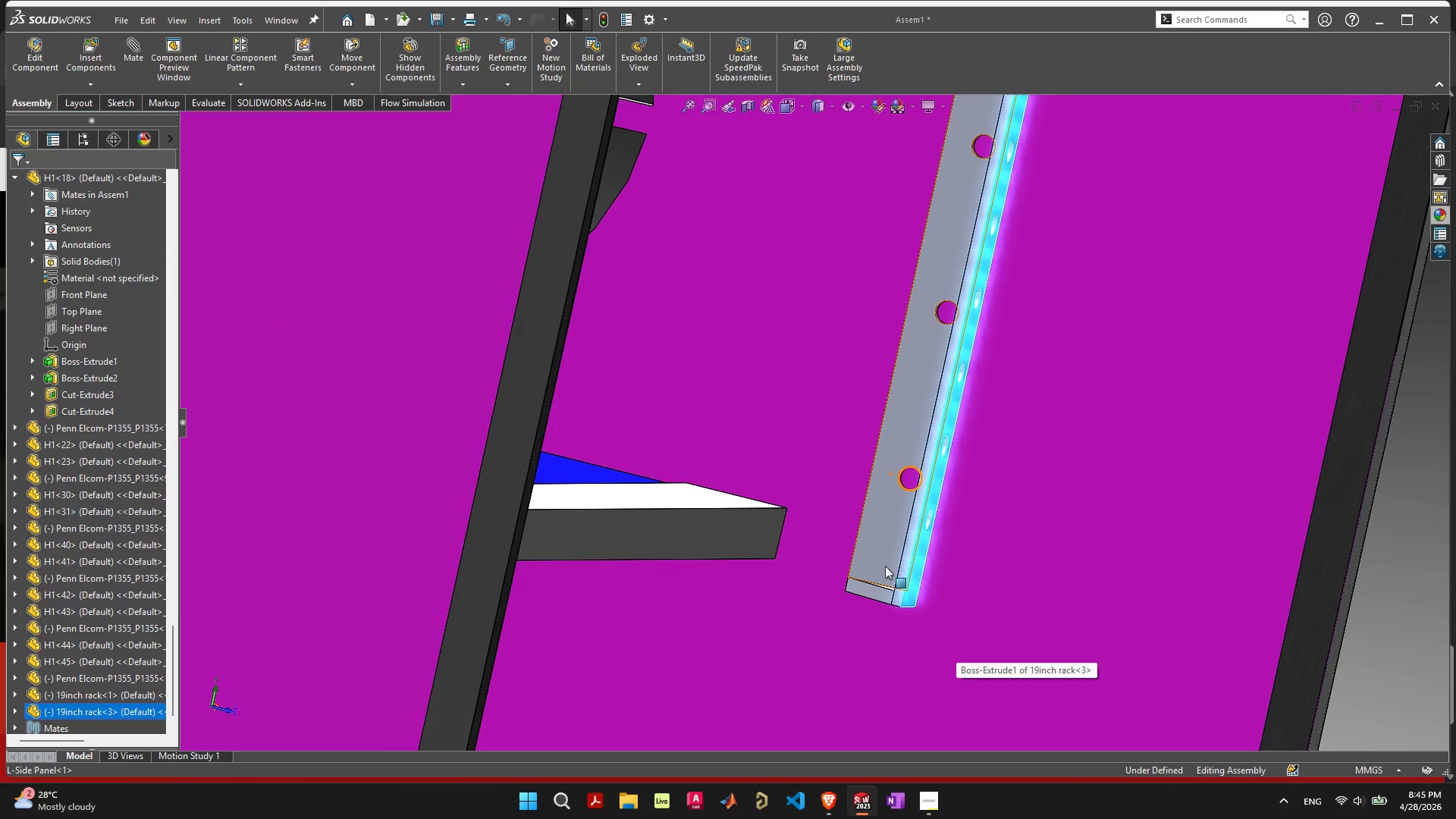 
left_click_drag(start_coordinate=[883, 564], to_coordinate=[827, 560])
 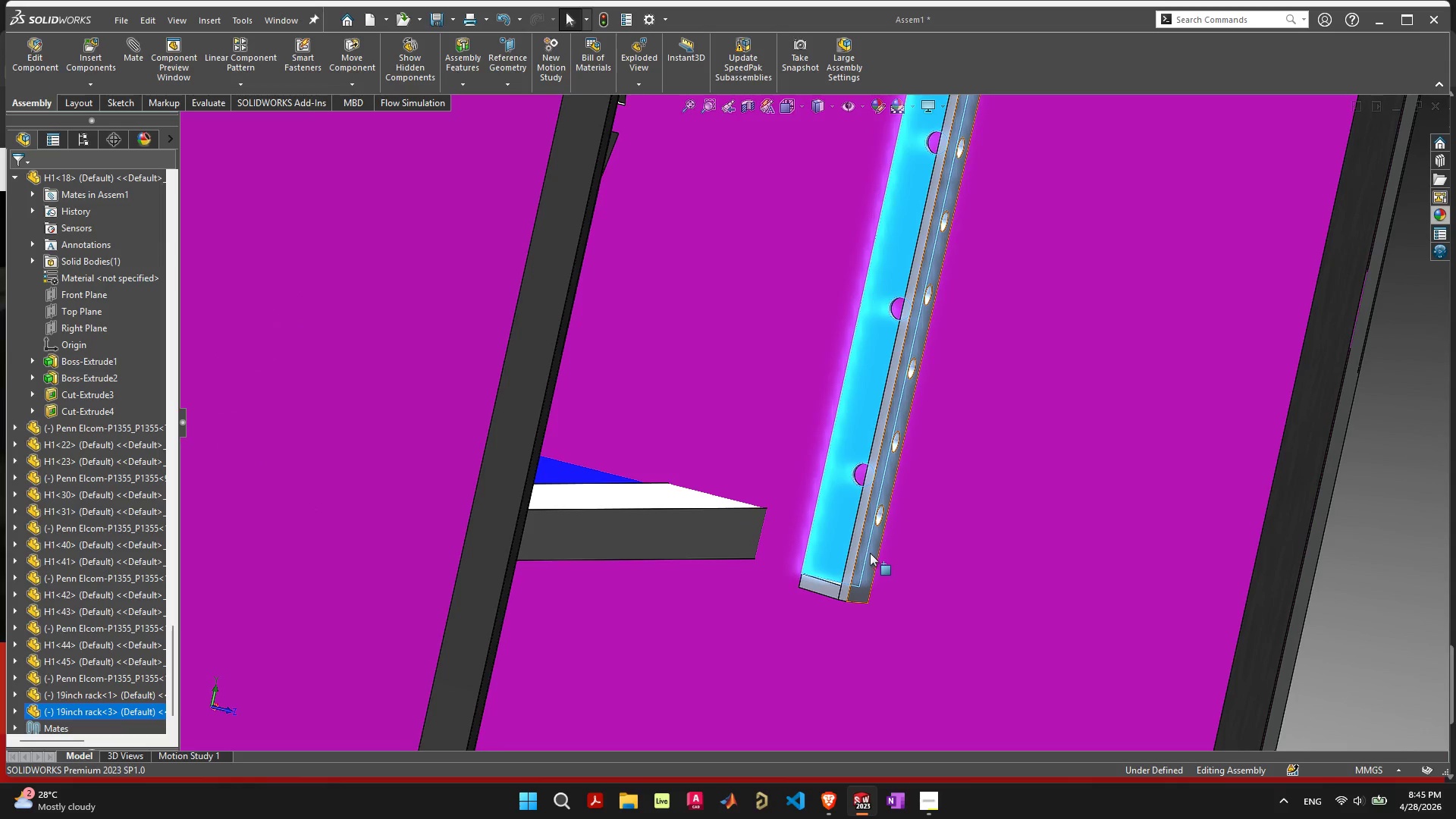 
left_click_drag(start_coordinate=[870, 553], to_coordinate=[814, 351])
 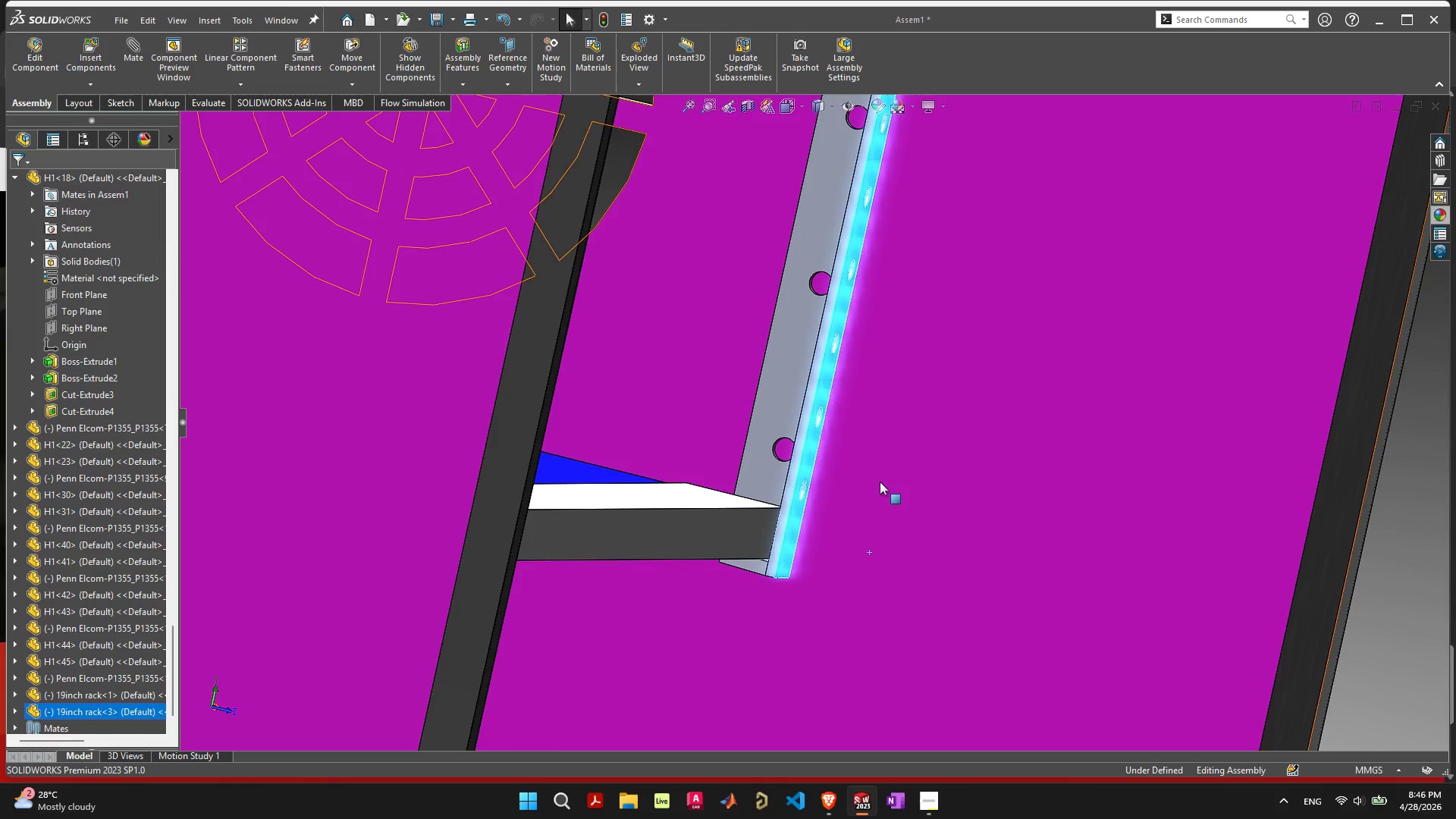 
scroll: coordinate [961, 517], scroll_direction: down, amount: 6.0
 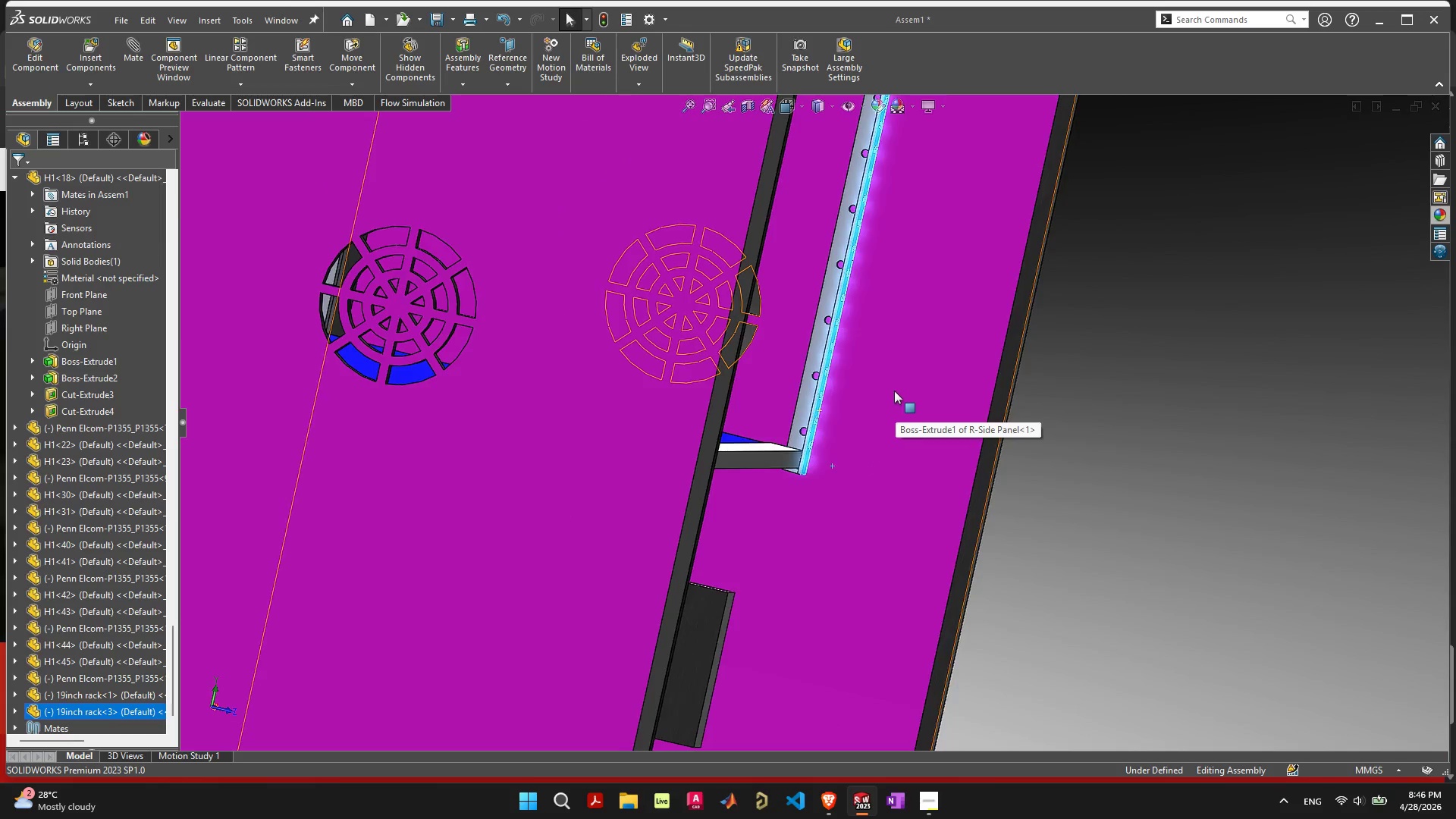 
scroll: coordinate [902, 398], scroll_direction: up, amount: 2.0
 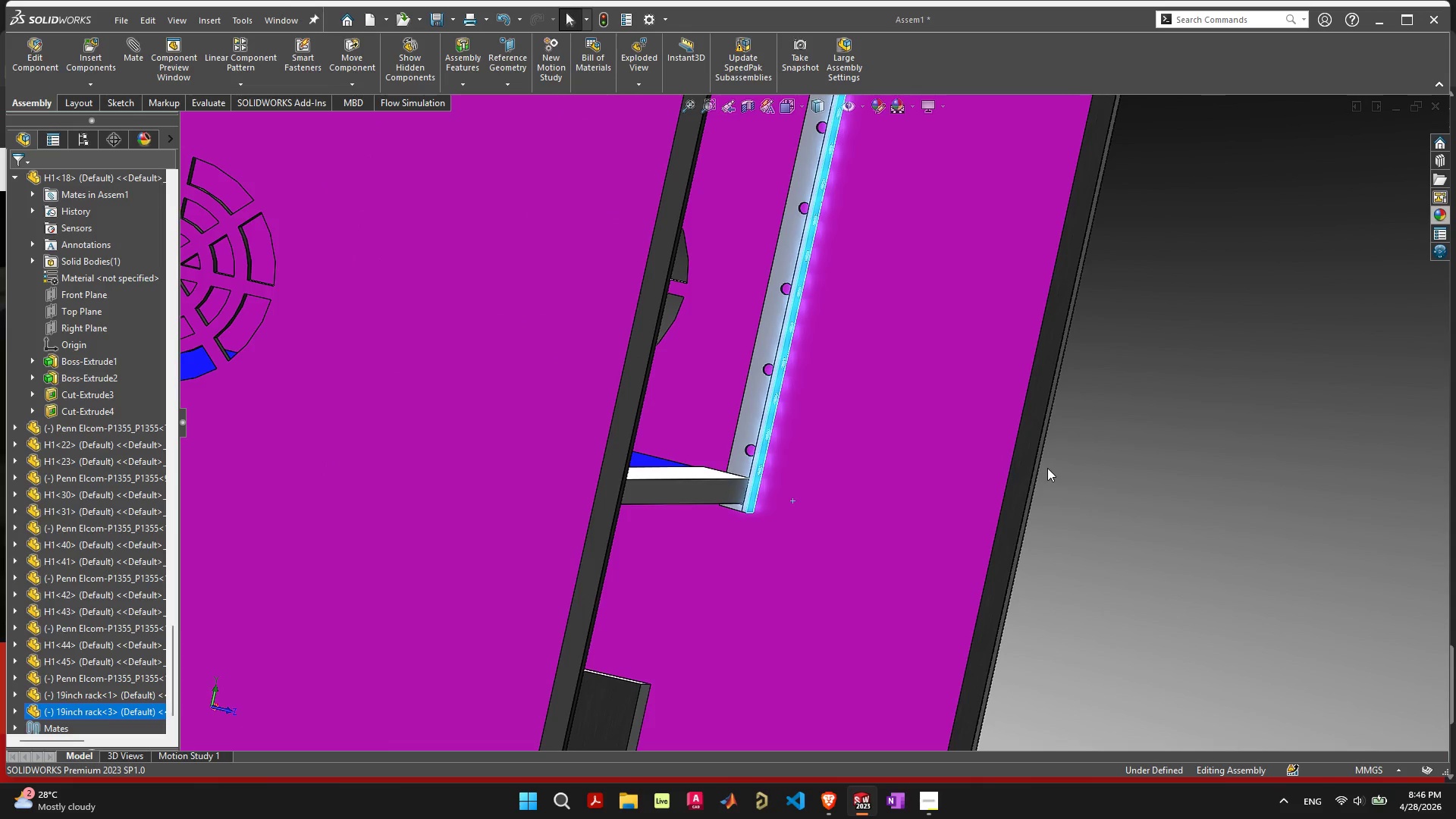 
hold_key(key=ShiftLeft, duration=1.39)
 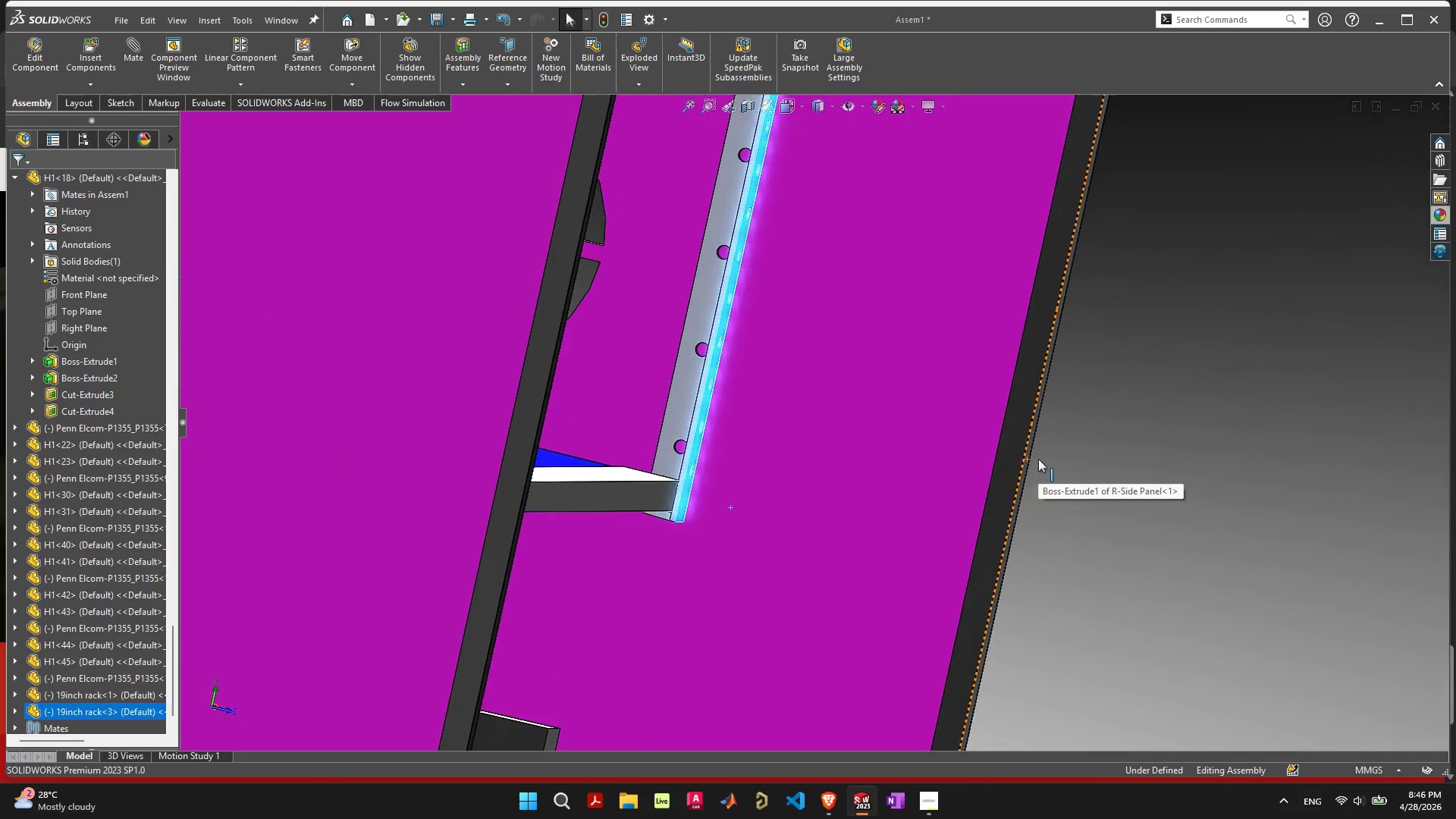 
scroll: coordinate [1038, 459], scroll_direction: up, amount: 1.0
 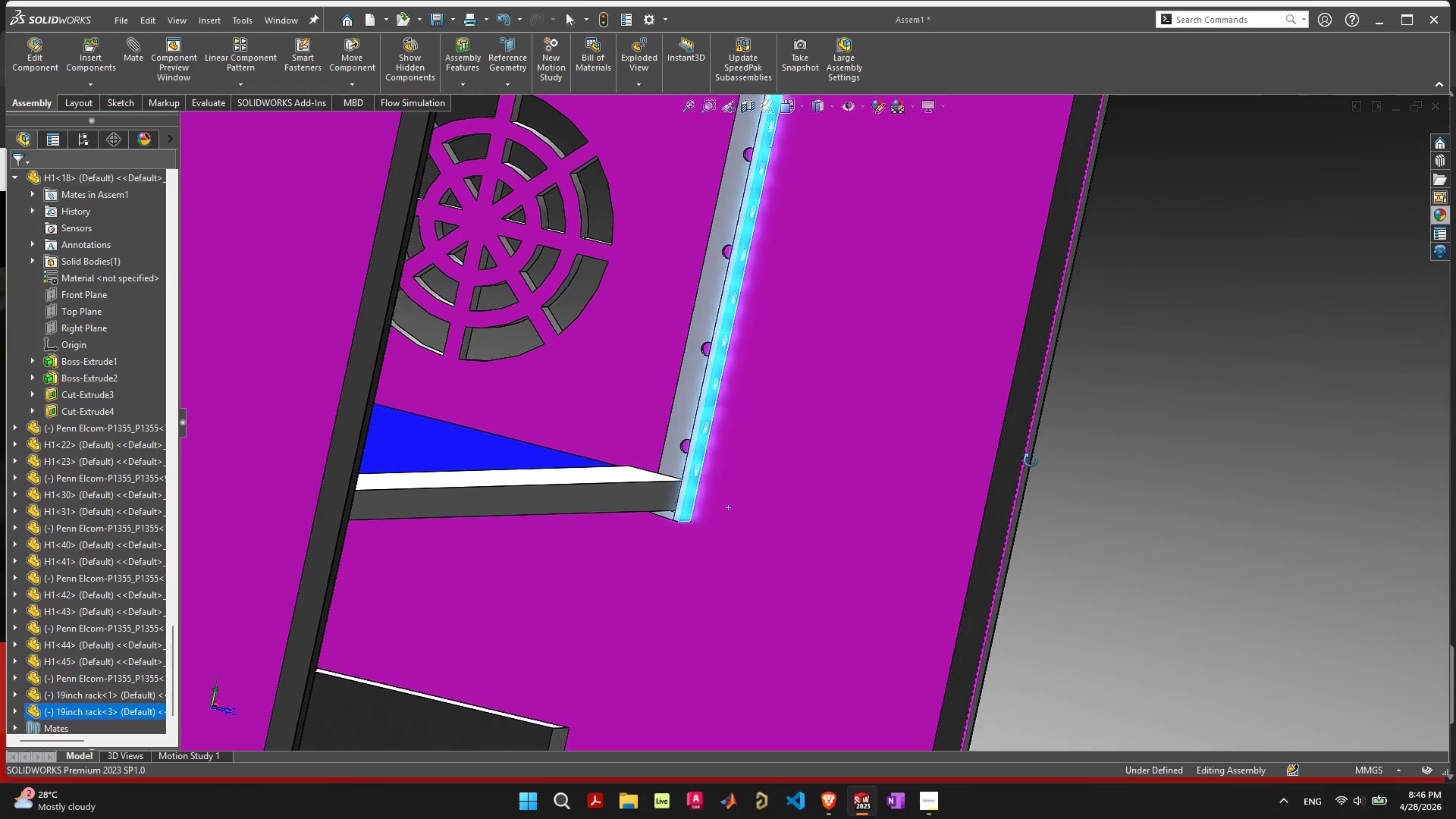 
hold_key(key=ShiftLeft, duration=2.42)
left_click([1029, 452])
 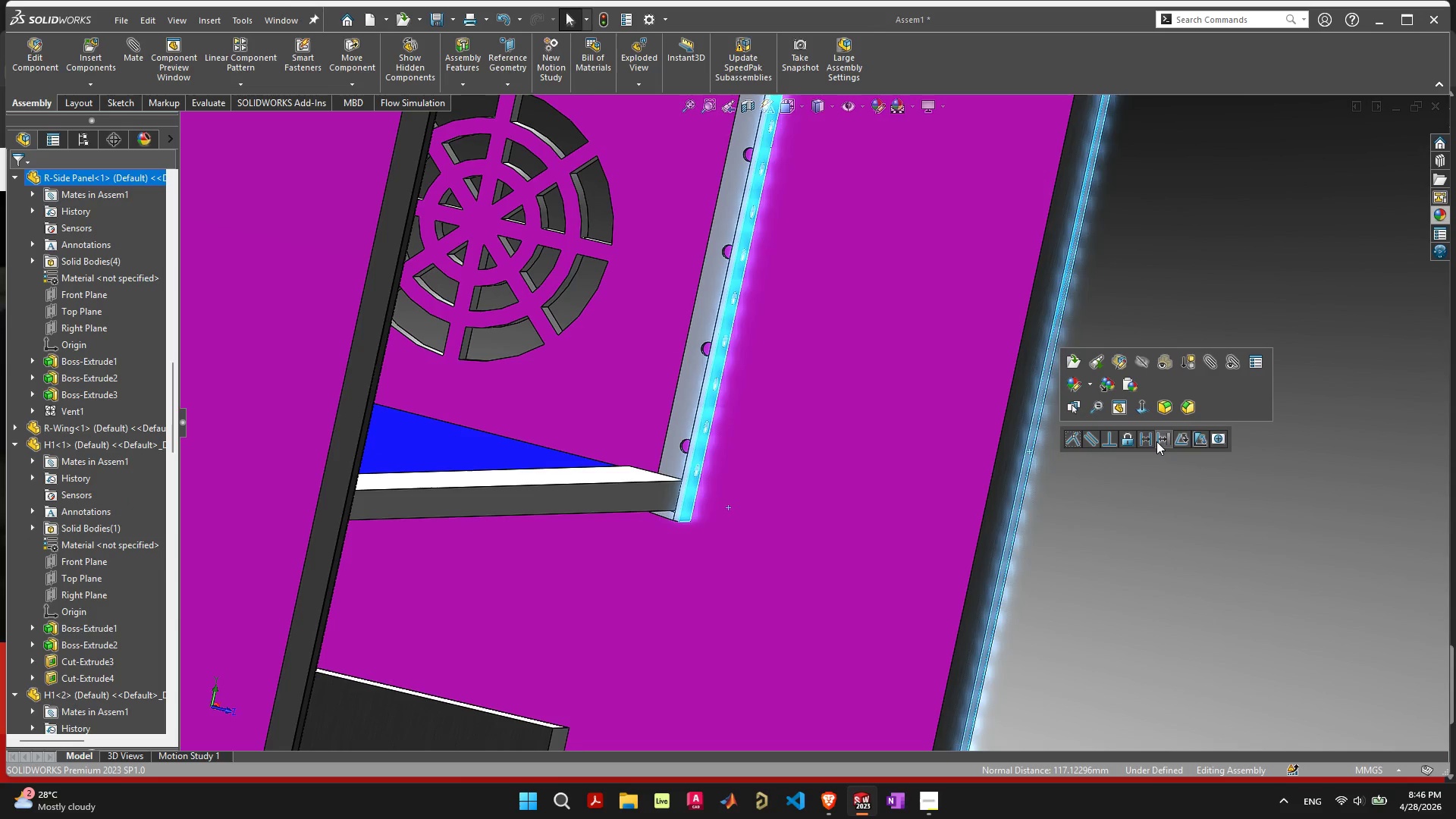 
left_click([1147, 441])
 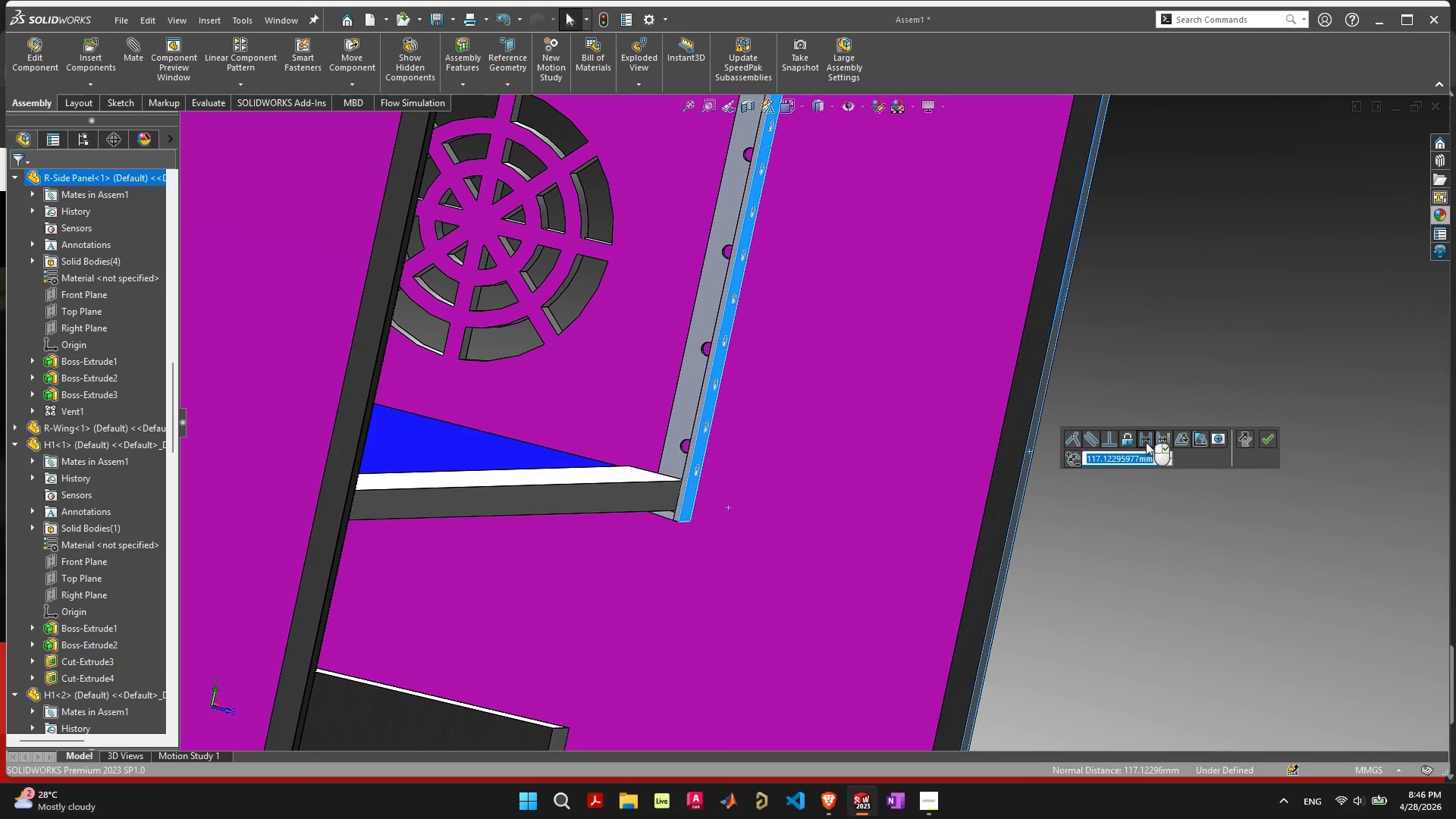 
type(117)
 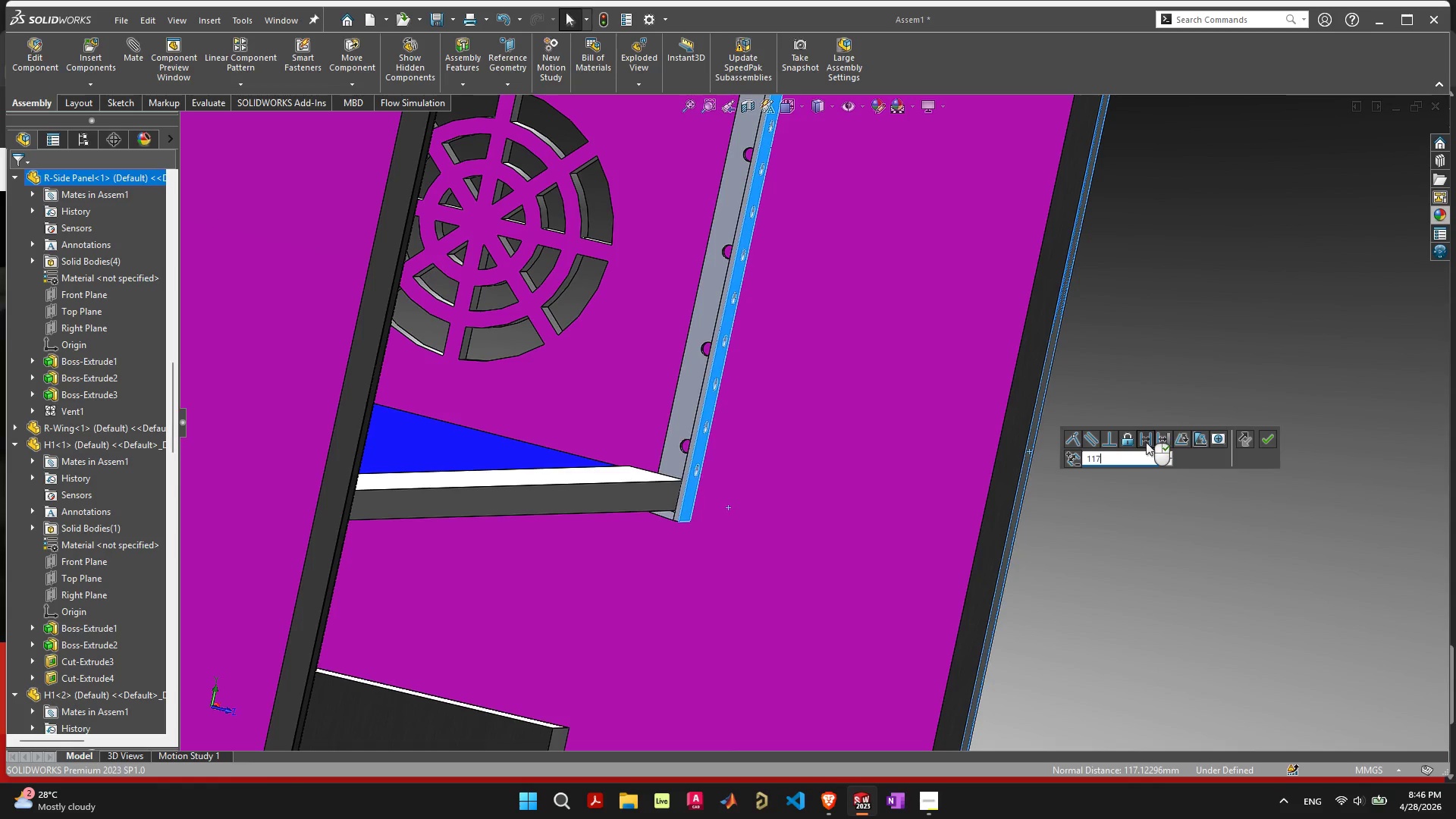 
key(Enter)
 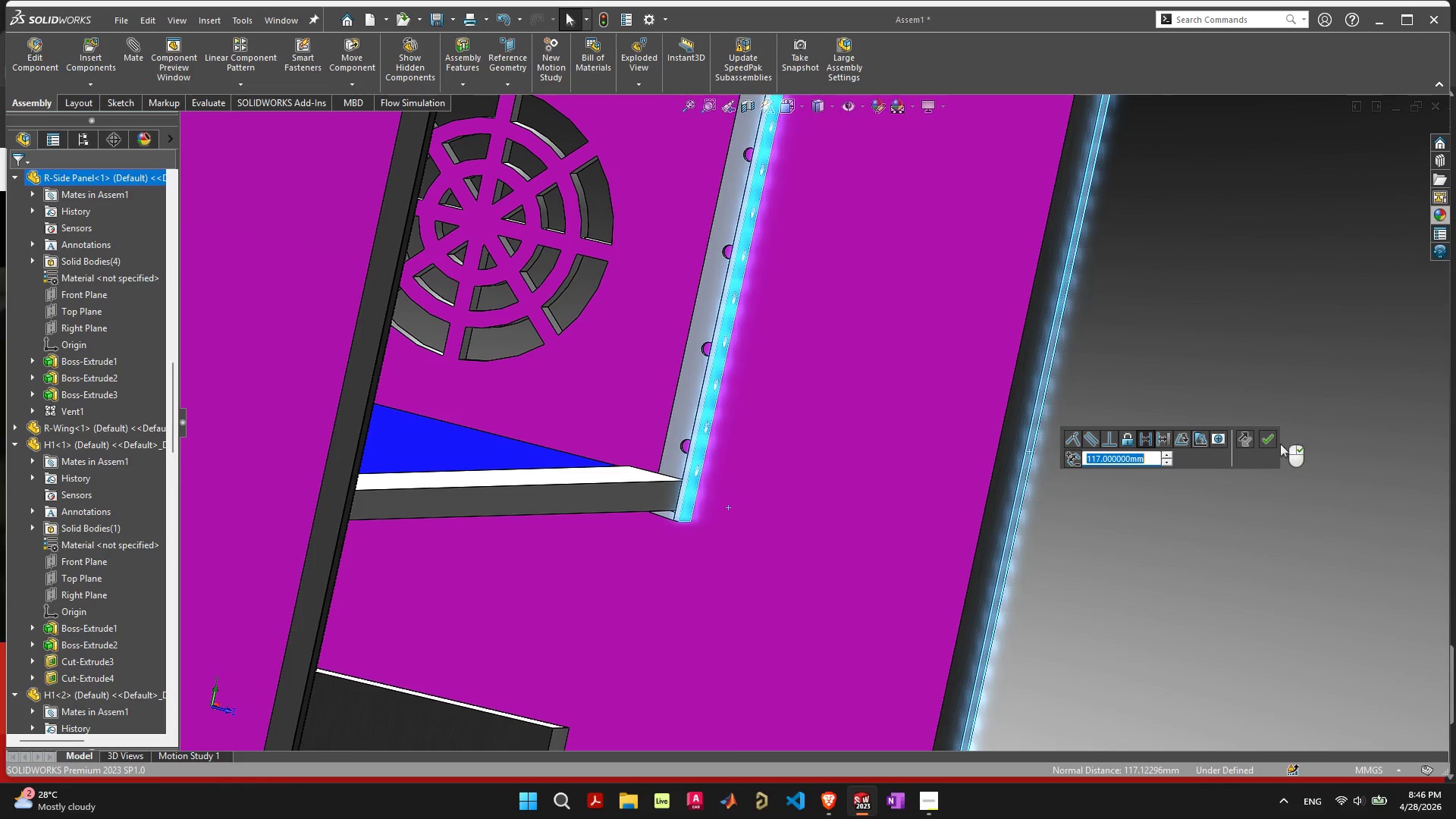 
left_click([1273, 443])
 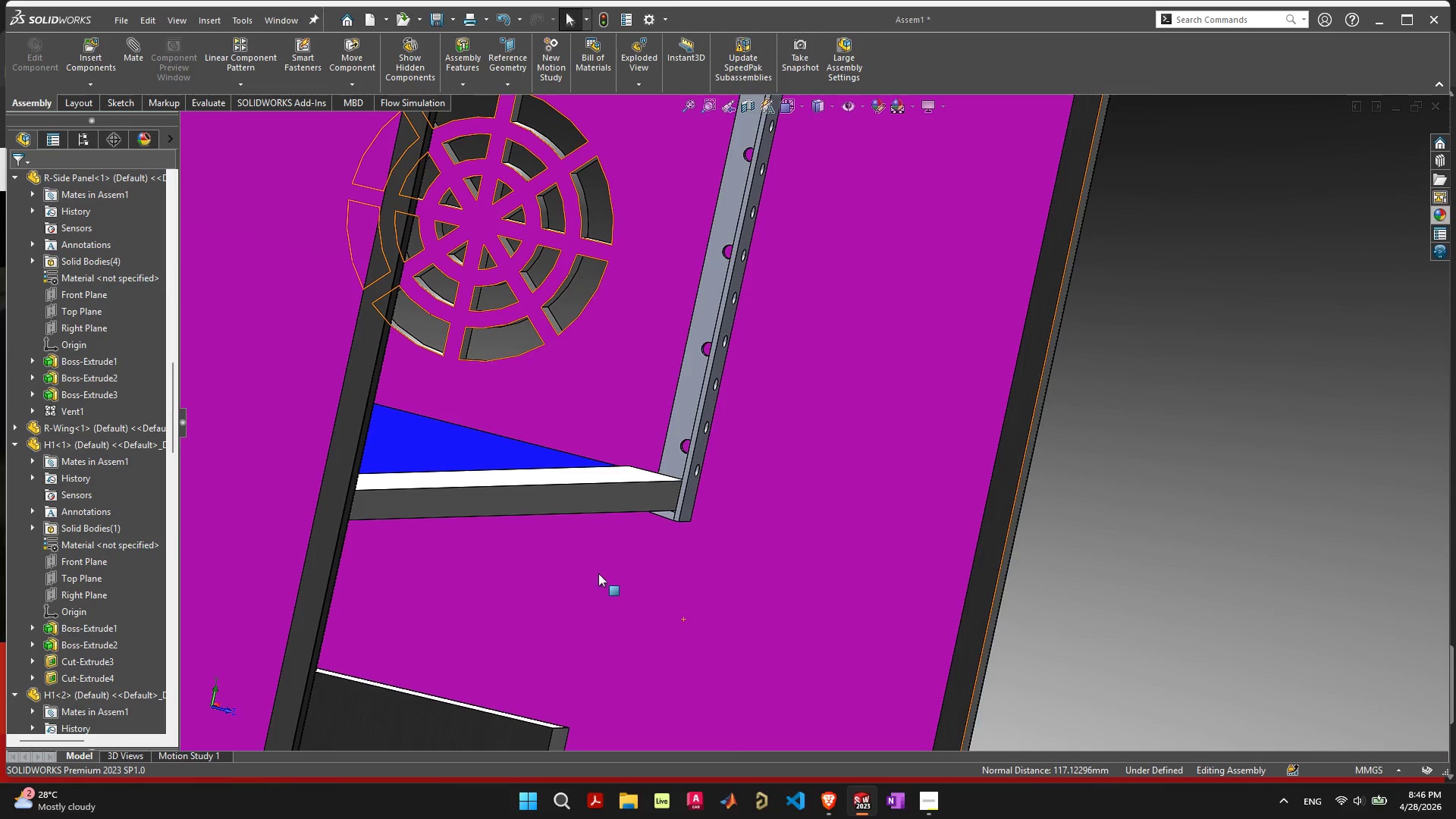 
scroll: coordinate [476, 505], scroll_direction: down, amount: 11.0
 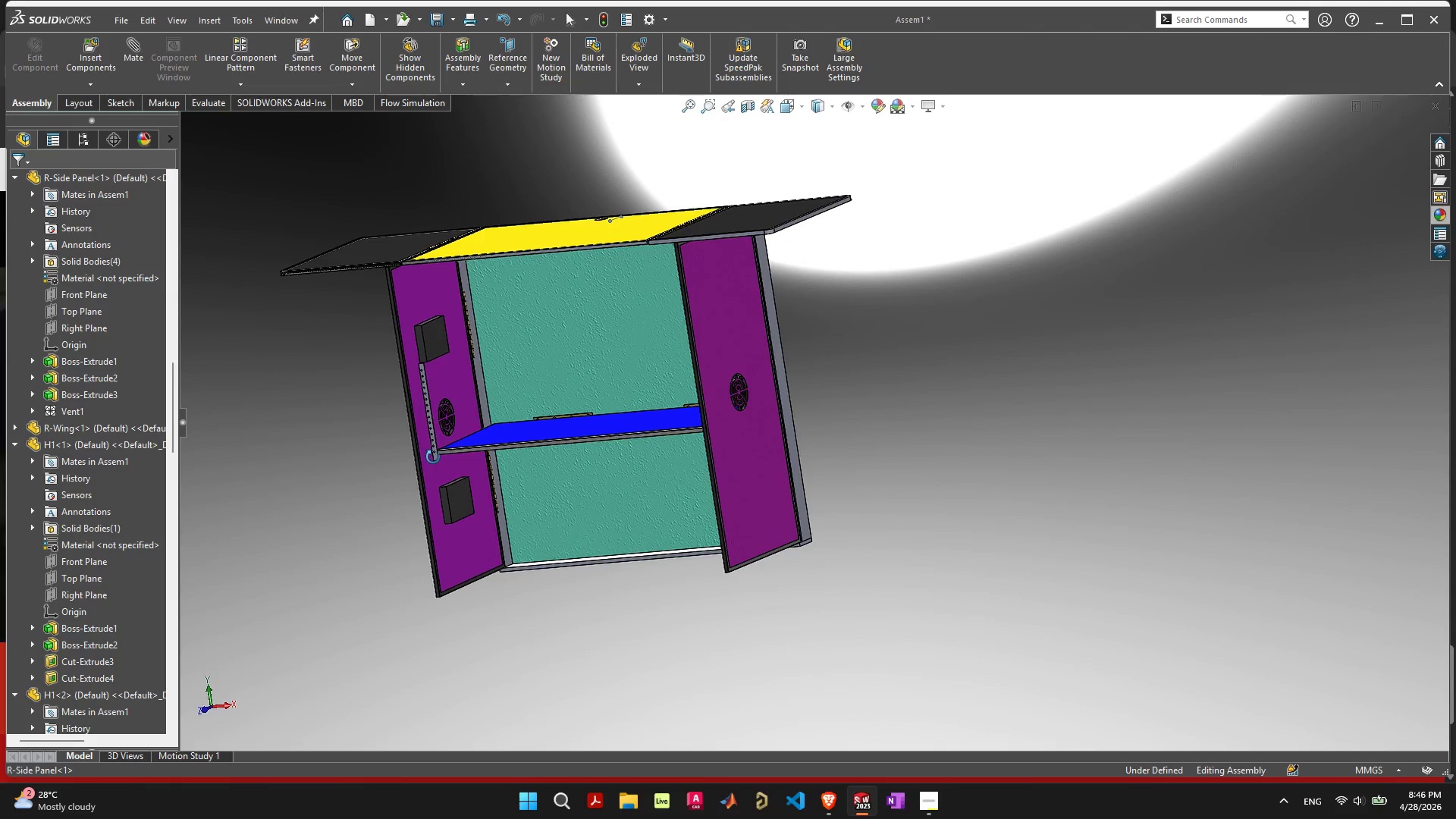 
scroll: coordinate [559, 383], scroll_direction: up, amount: 8.0
 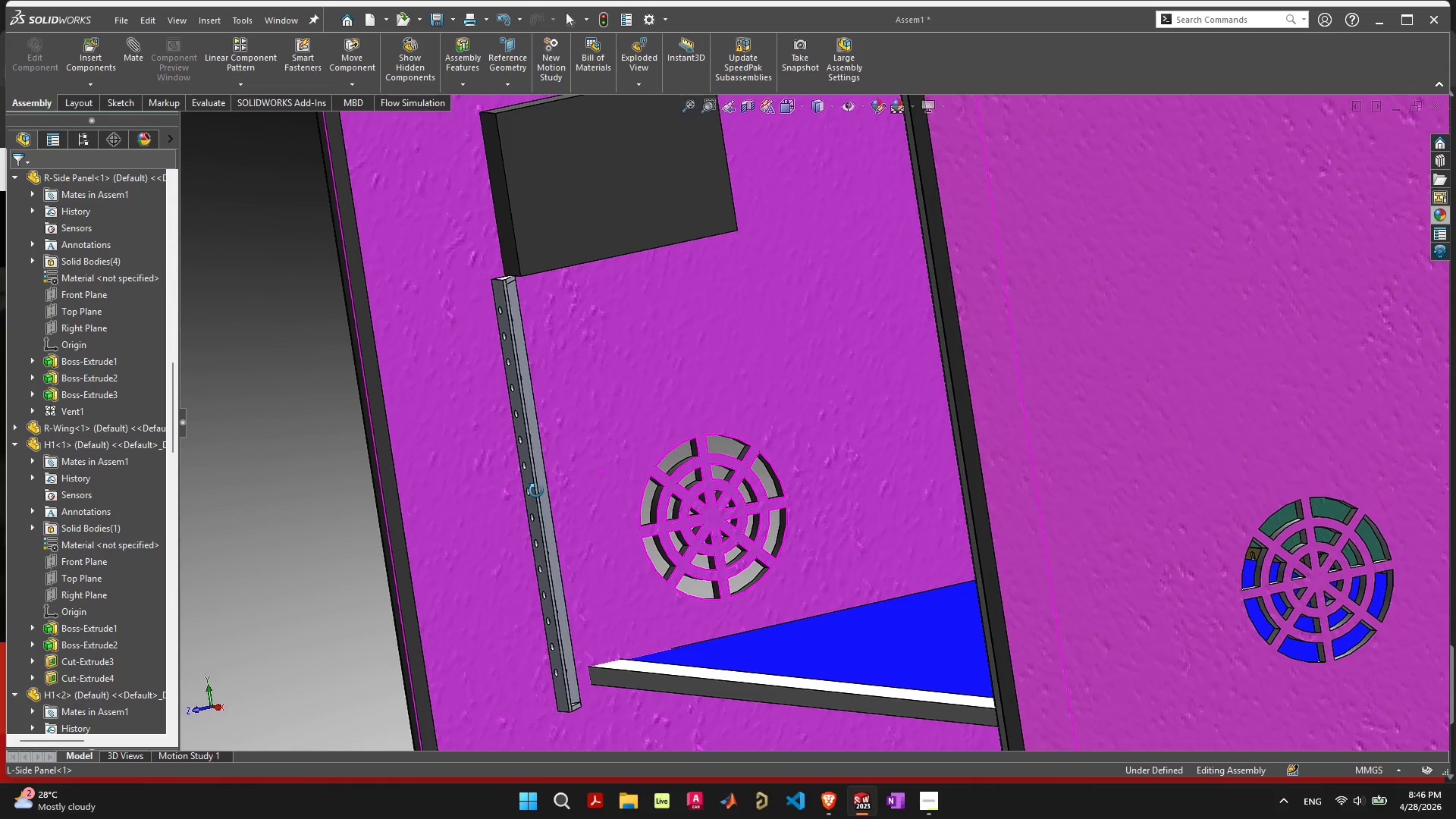 
scroll: coordinate [1087, 473], scroll_direction: down, amount: 3.0
 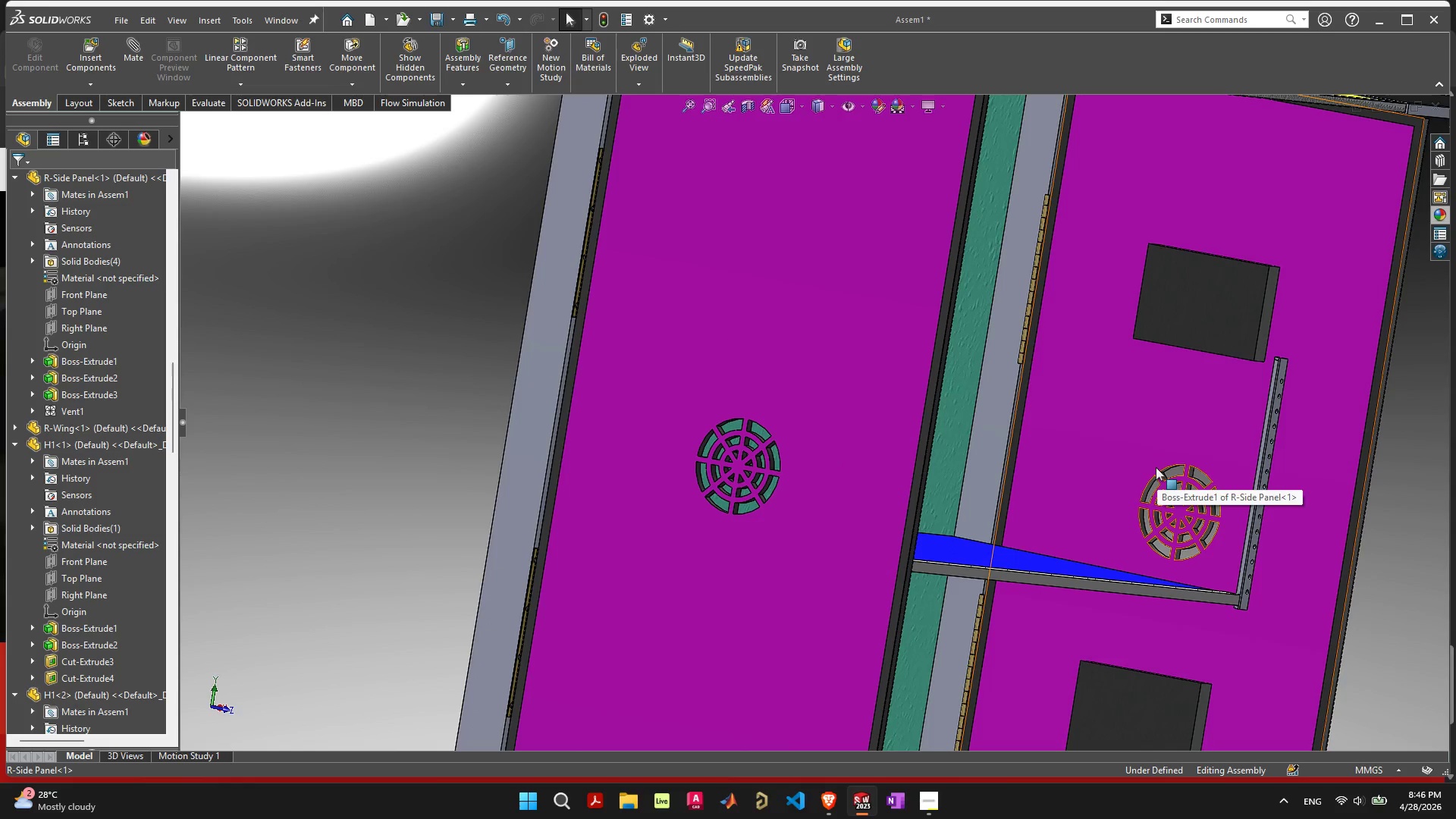 
wait(8.65)
 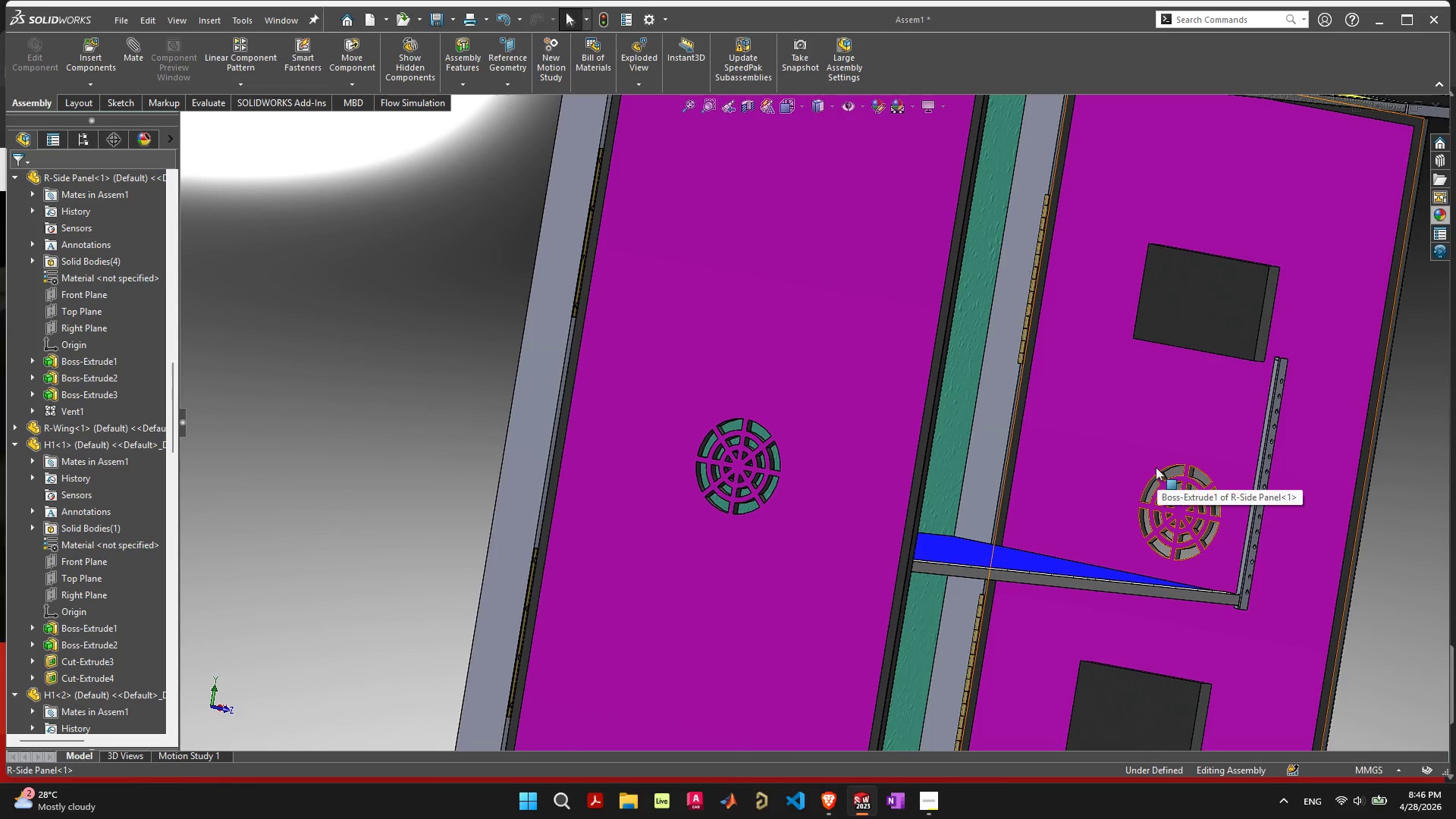 
scroll: coordinate [635, 534], scroll_direction: up, amount: 5.0
 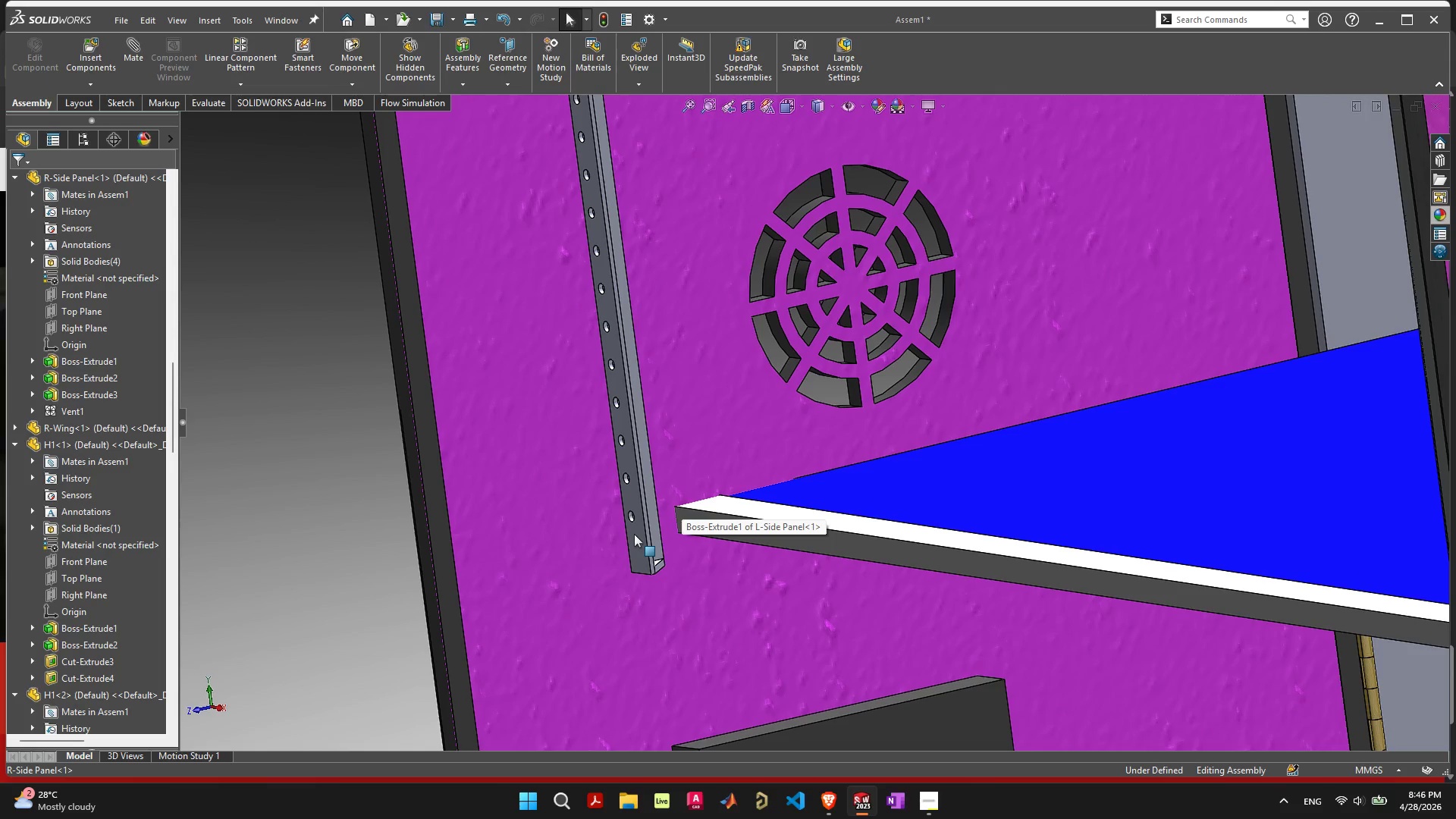 
left_click([634, 534])
 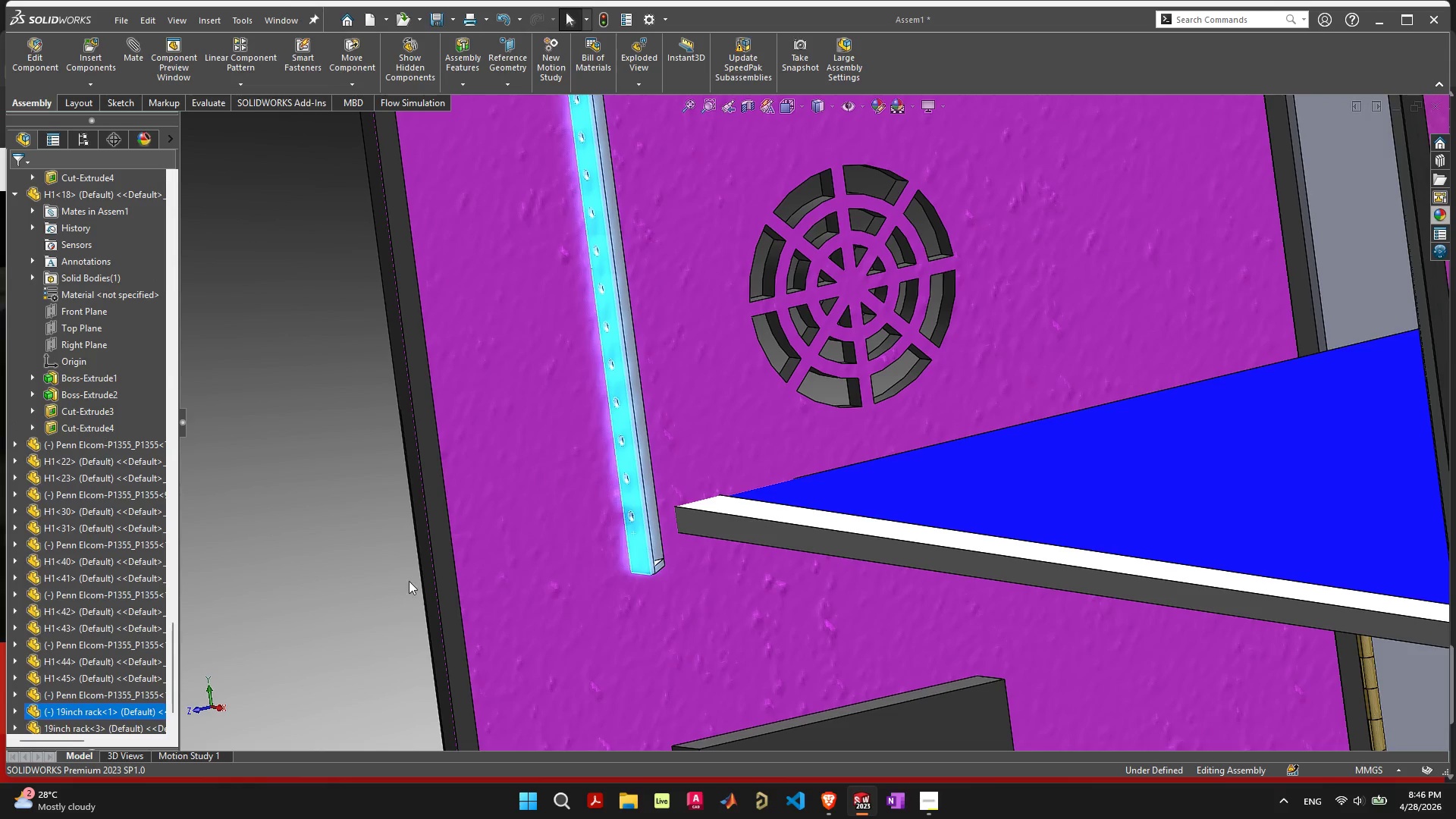 
hold_key(key=ShiftLeft, duration=1.31)
left_click([425, 571])
 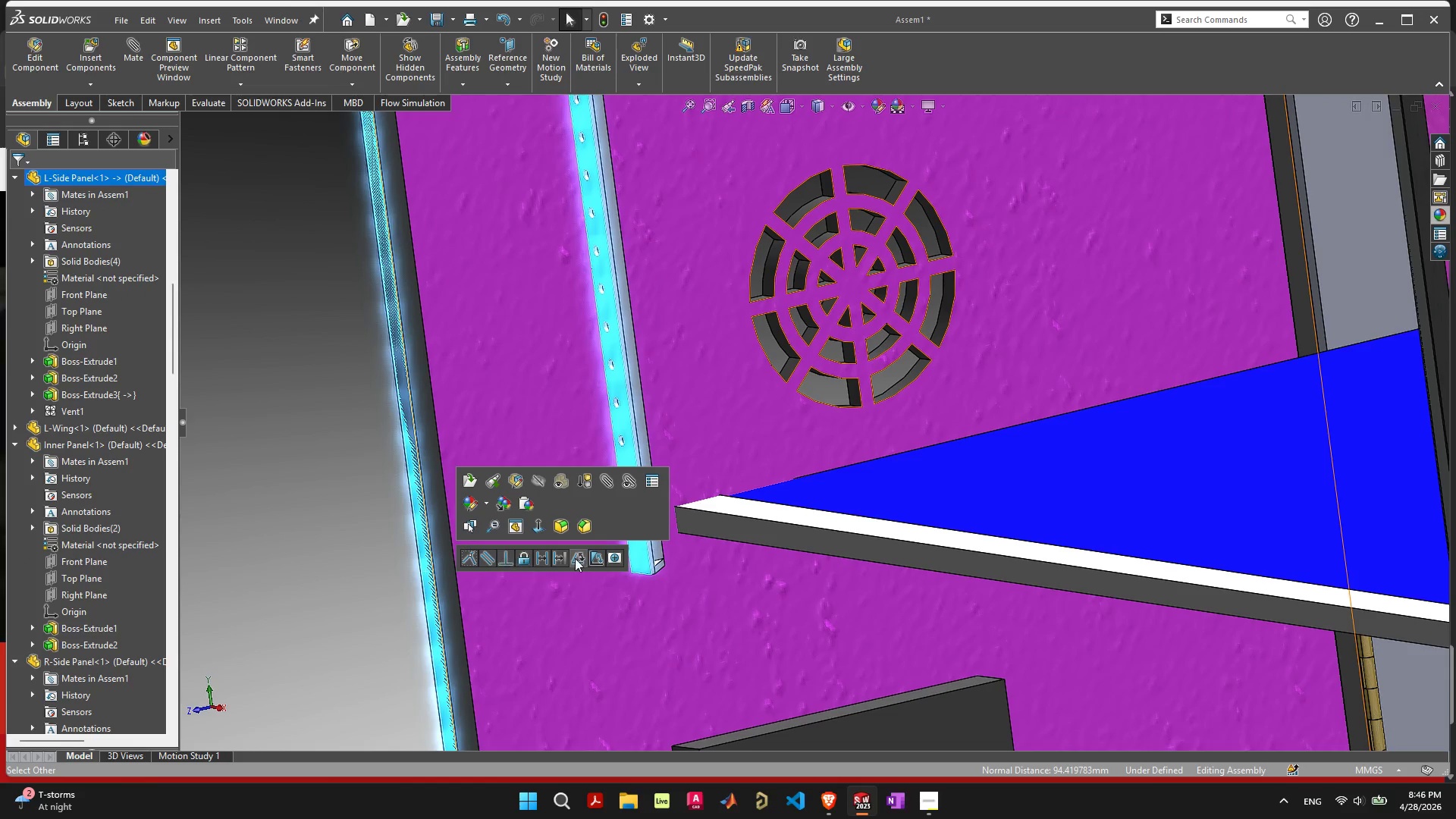 
left_click([541, 557])
 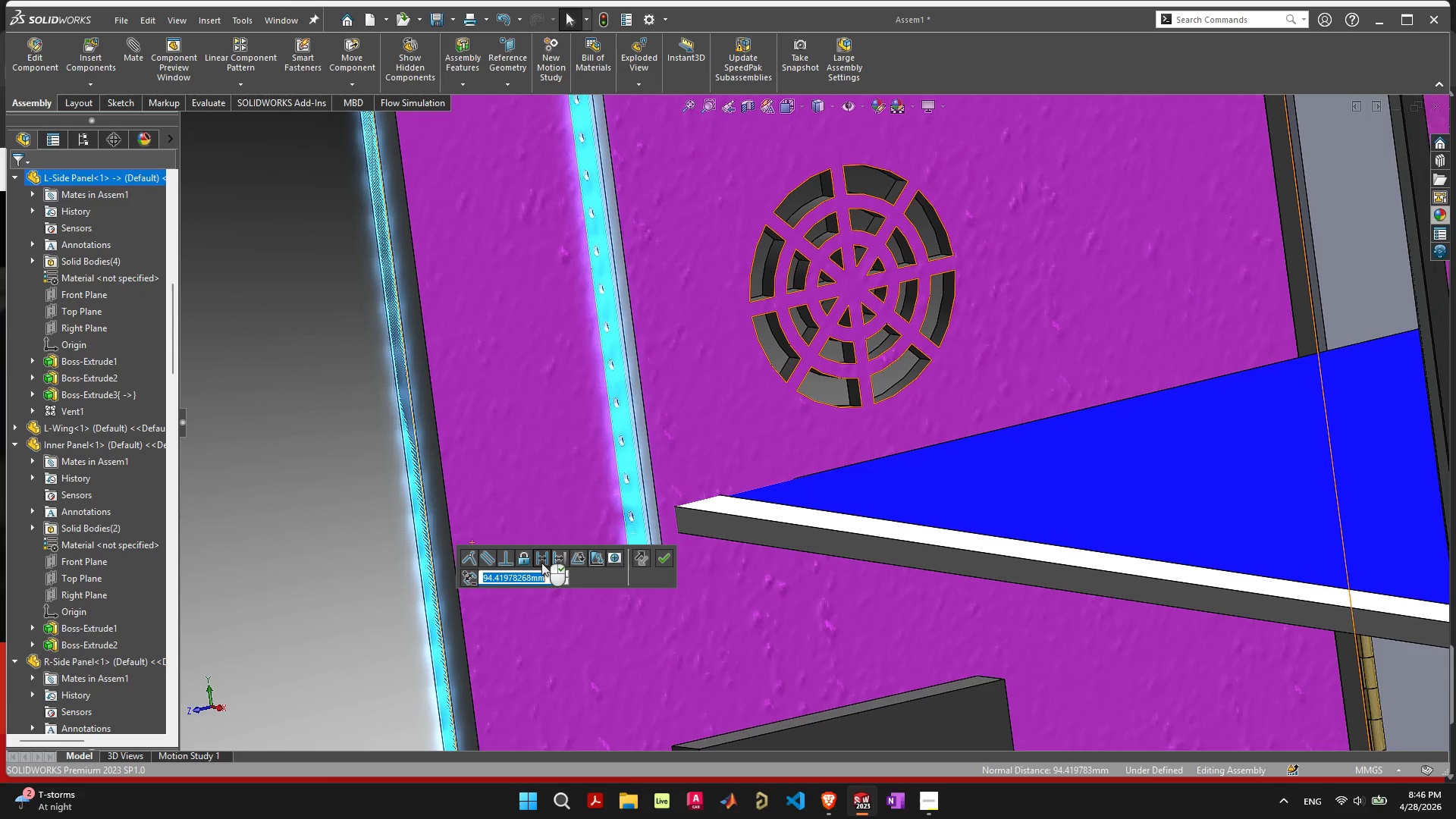 
type(117)
 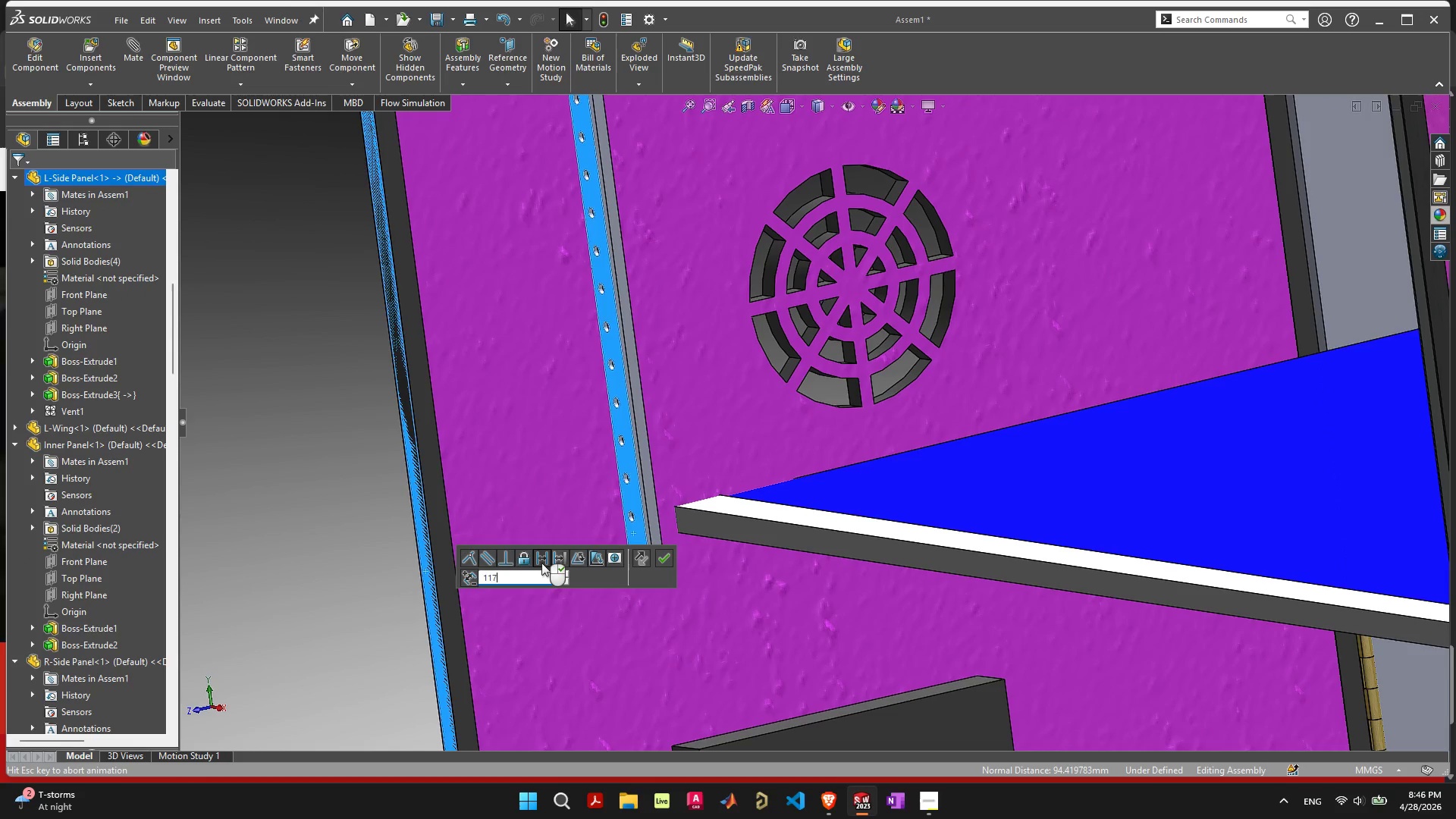 
key(Enter)
 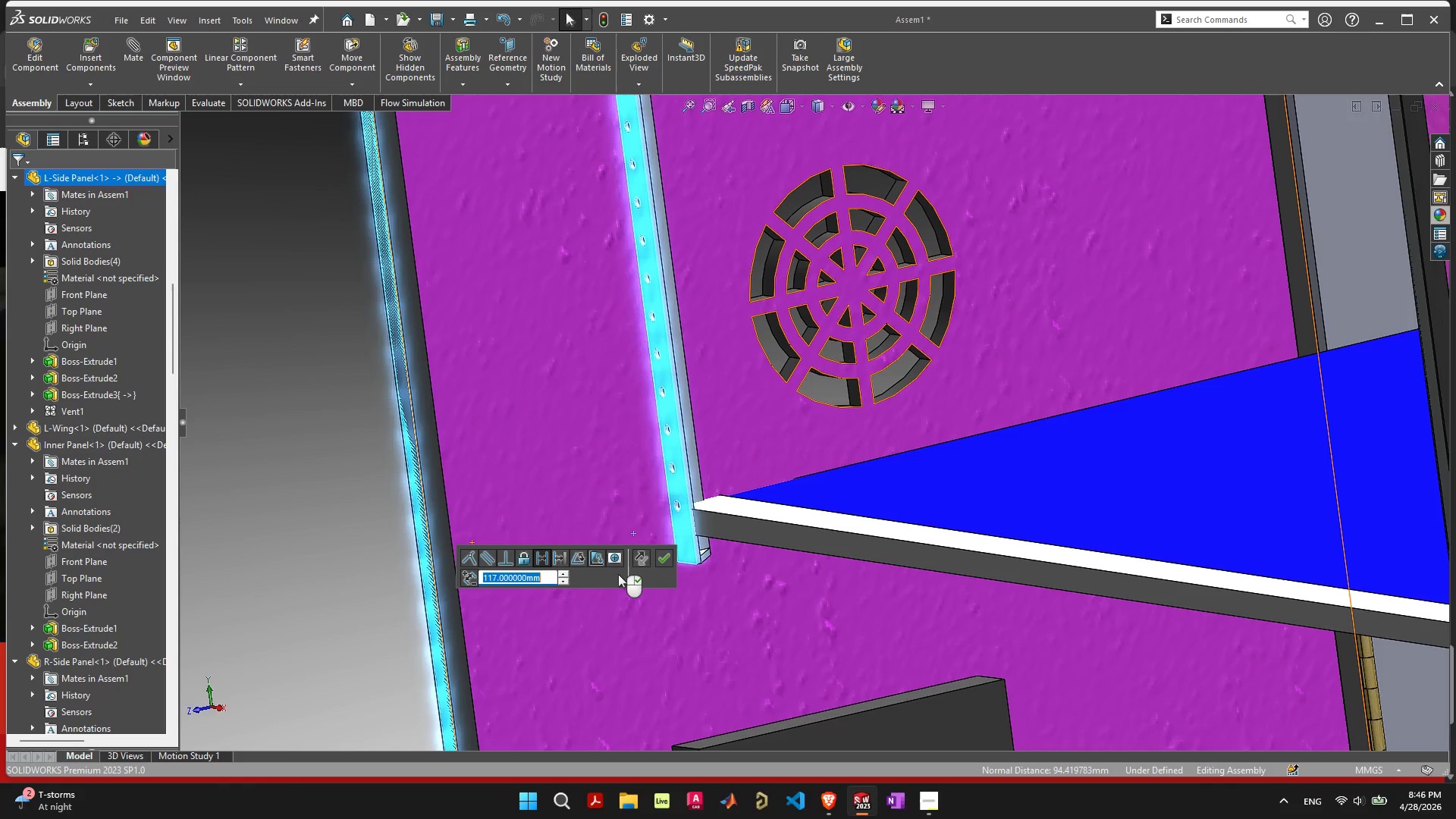 
left_click([660, 560])
 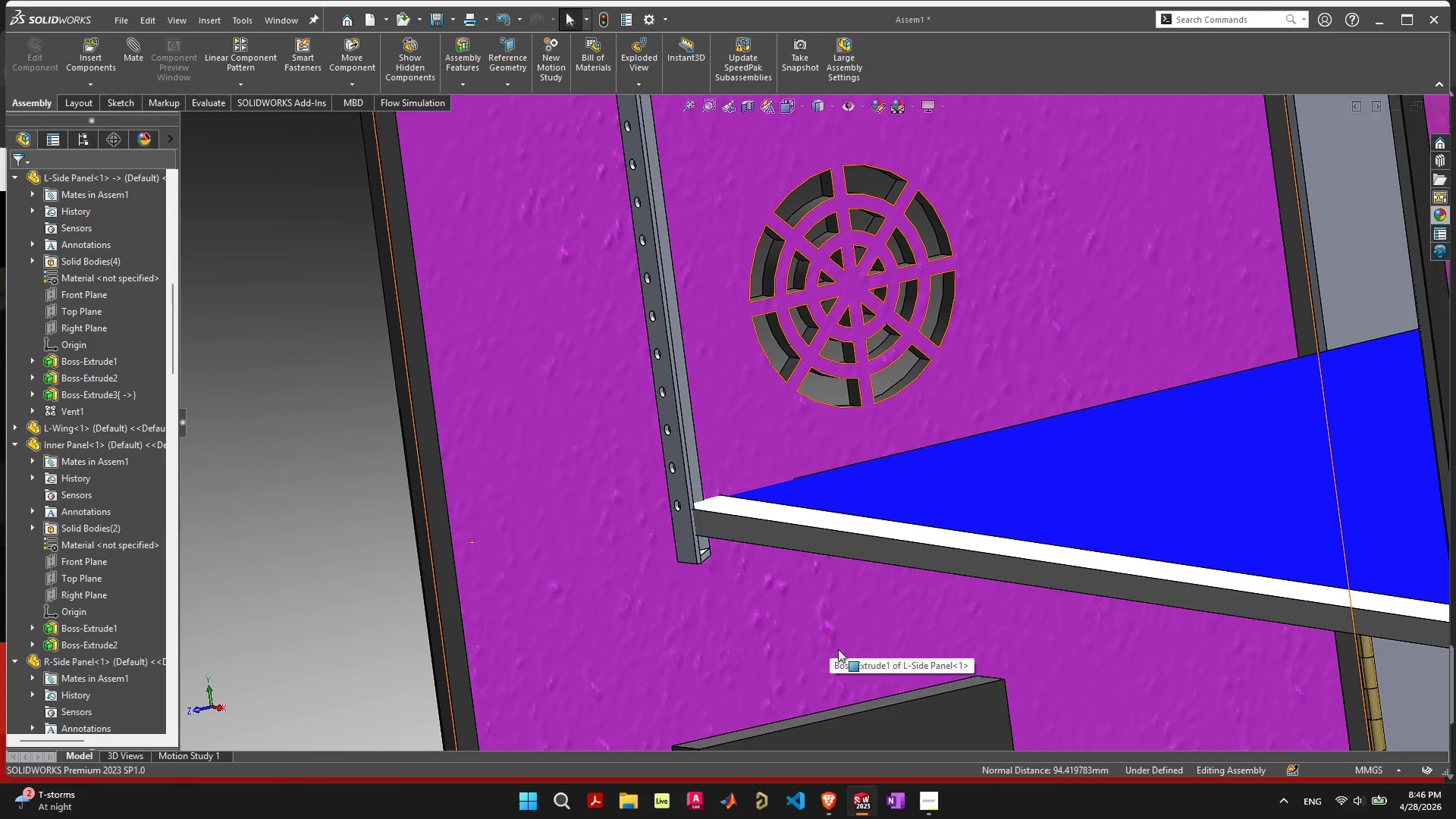 
scroll: coordinate [737, 466], scroll_direction: up, amount: 7.0
 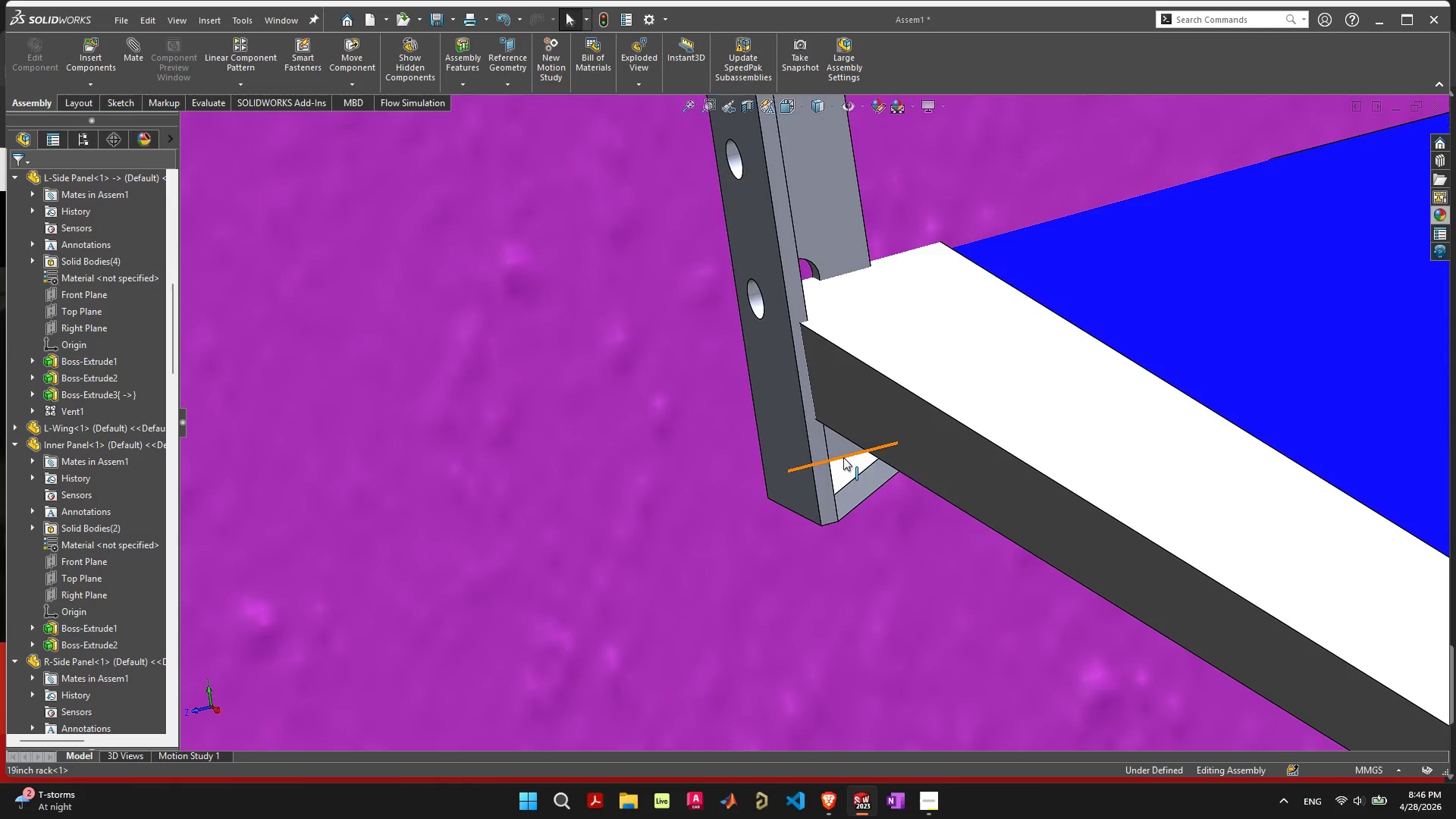 
scroll: coordinate [898, 501], scroll_direction: down, amount: 14.0
 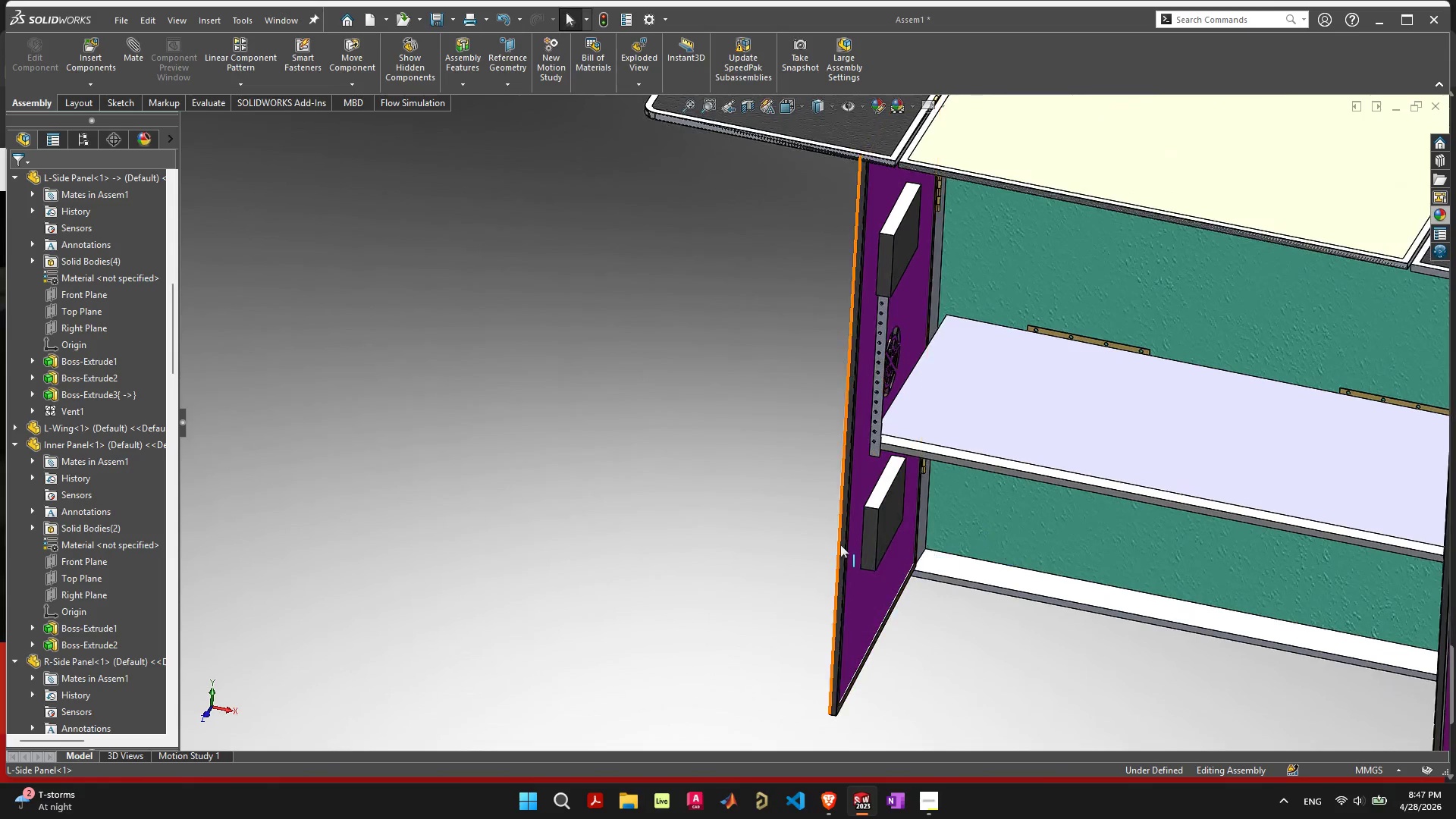 
left_click_drag(start_coordinate=[867, 593], to_coordinate=[792, 563])
 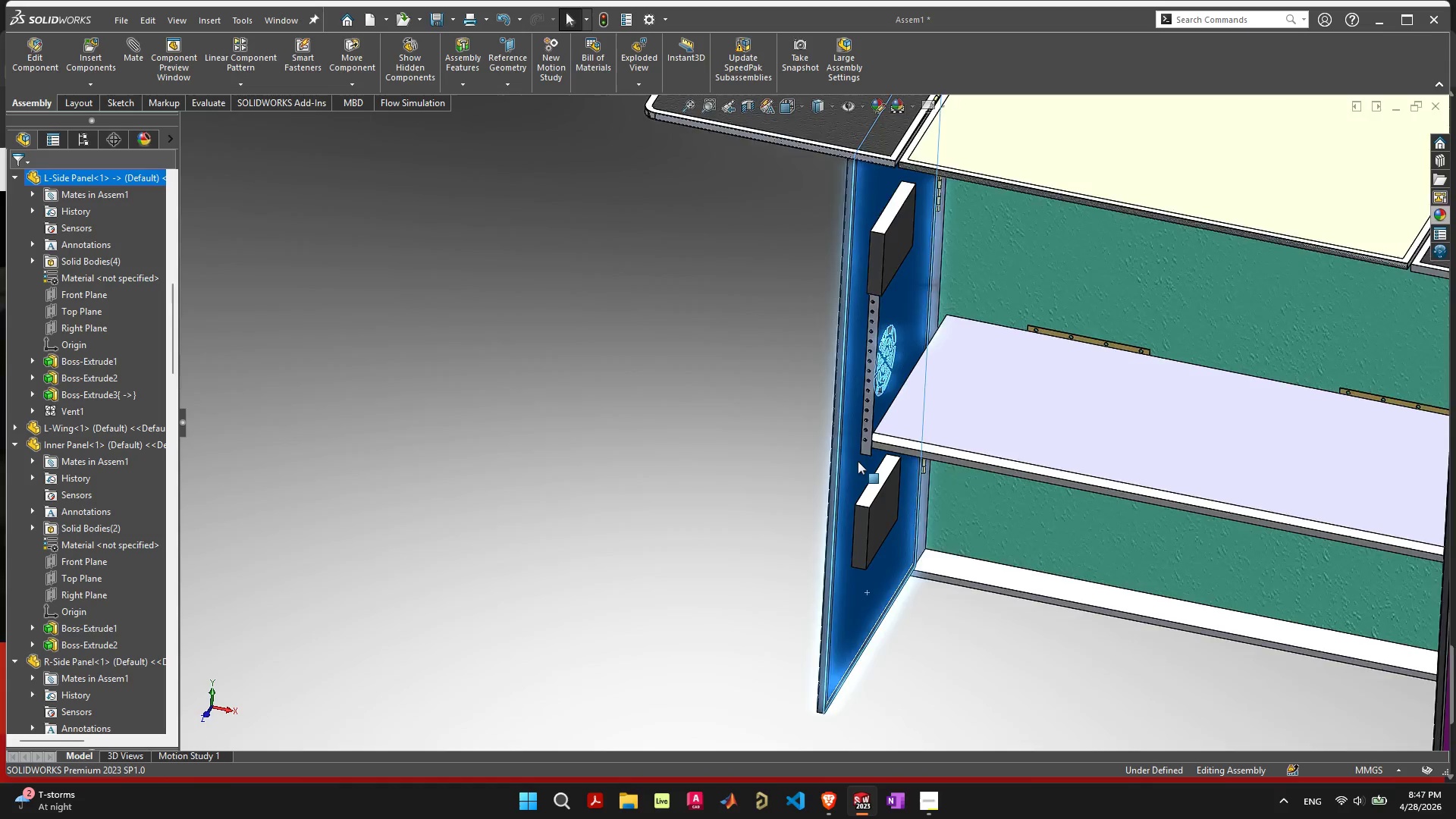 
scroll: coordinate [841, 464], scroll_direction: up, amount: 7.0
 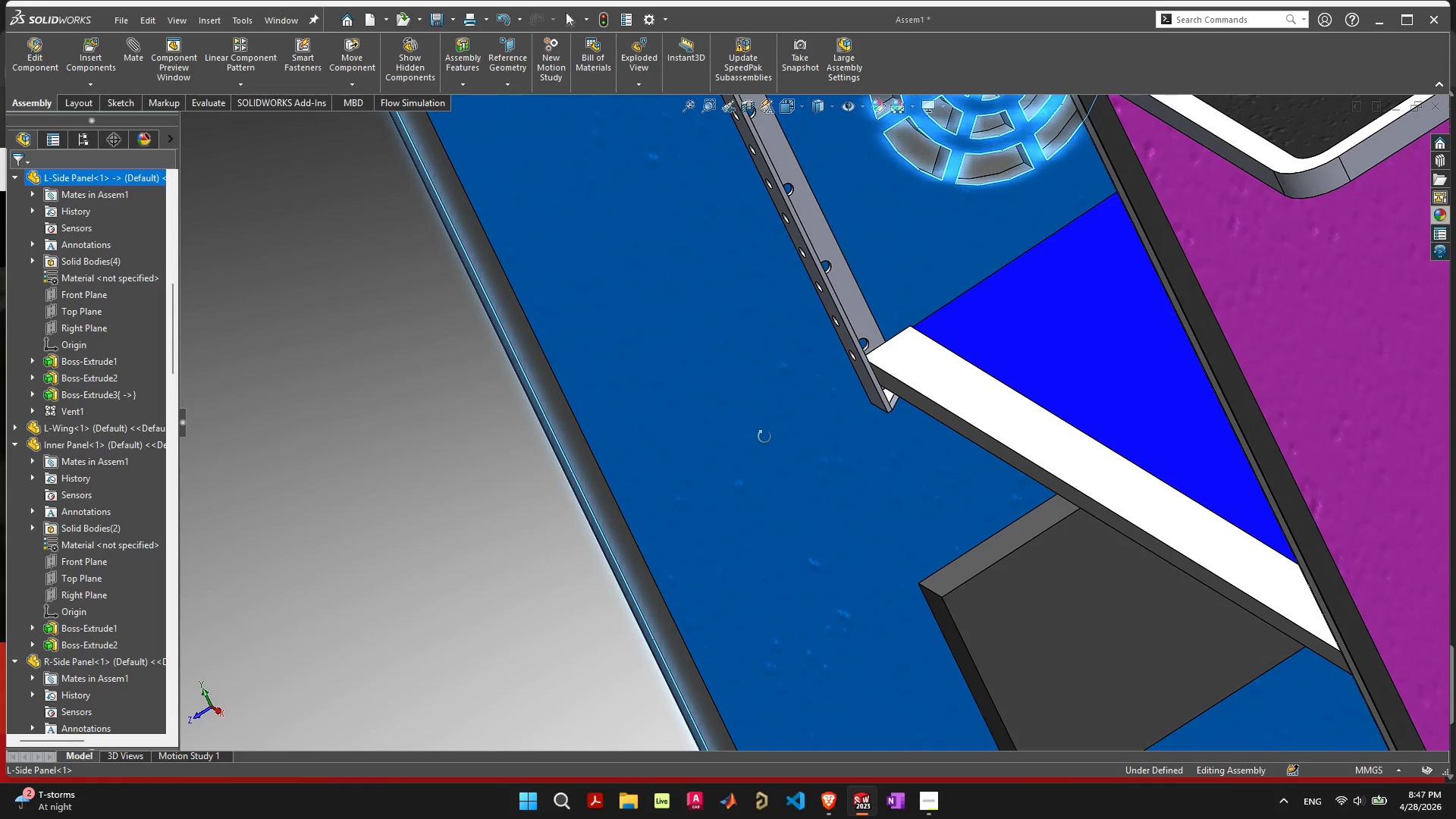 
scroll: coordinate [1030, 510], scroll_direction: down, amount: 7.0
 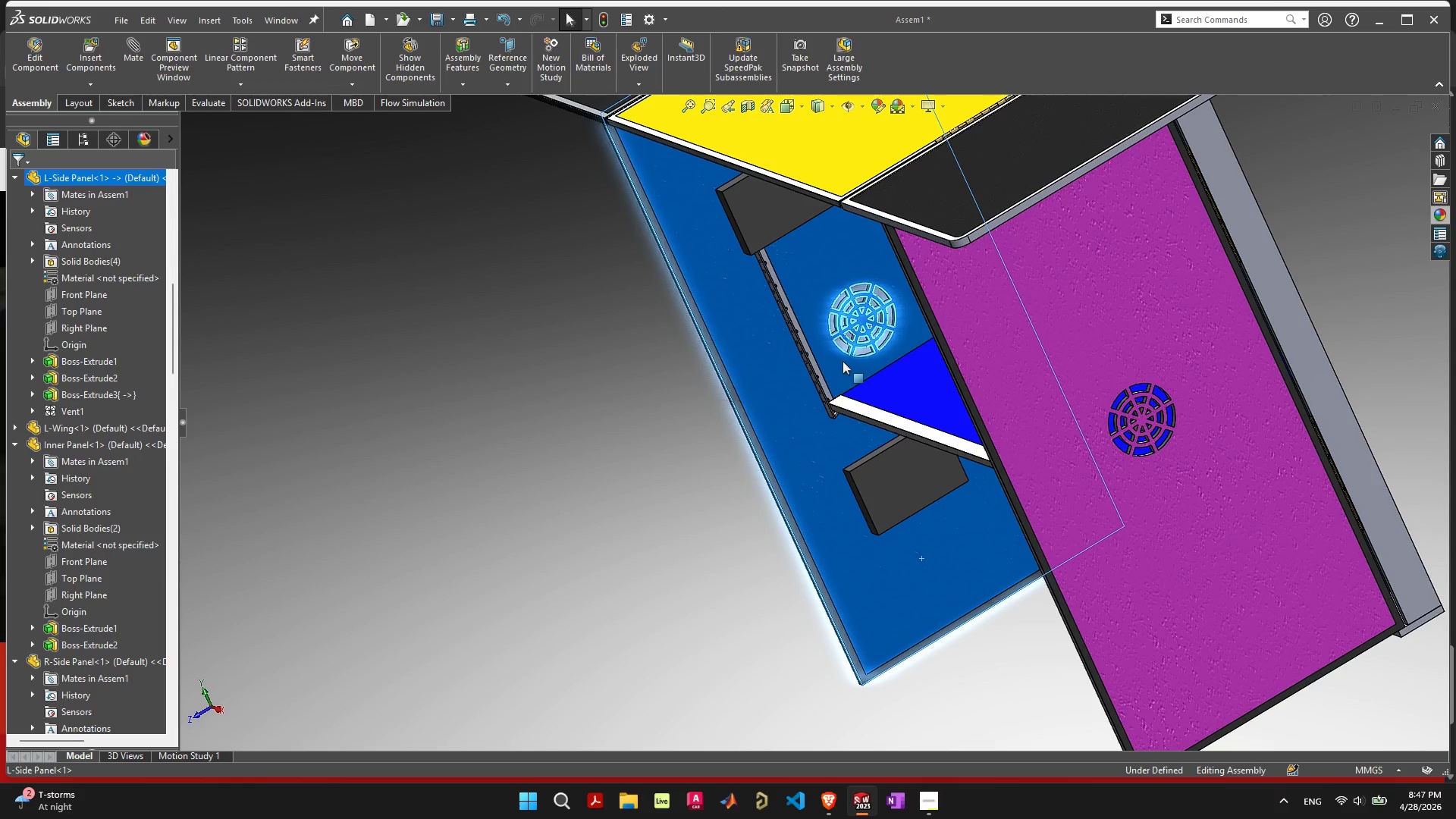 
left_click_drag(start_coordinate=[767, 331], to_coordinate=[750, 292])
 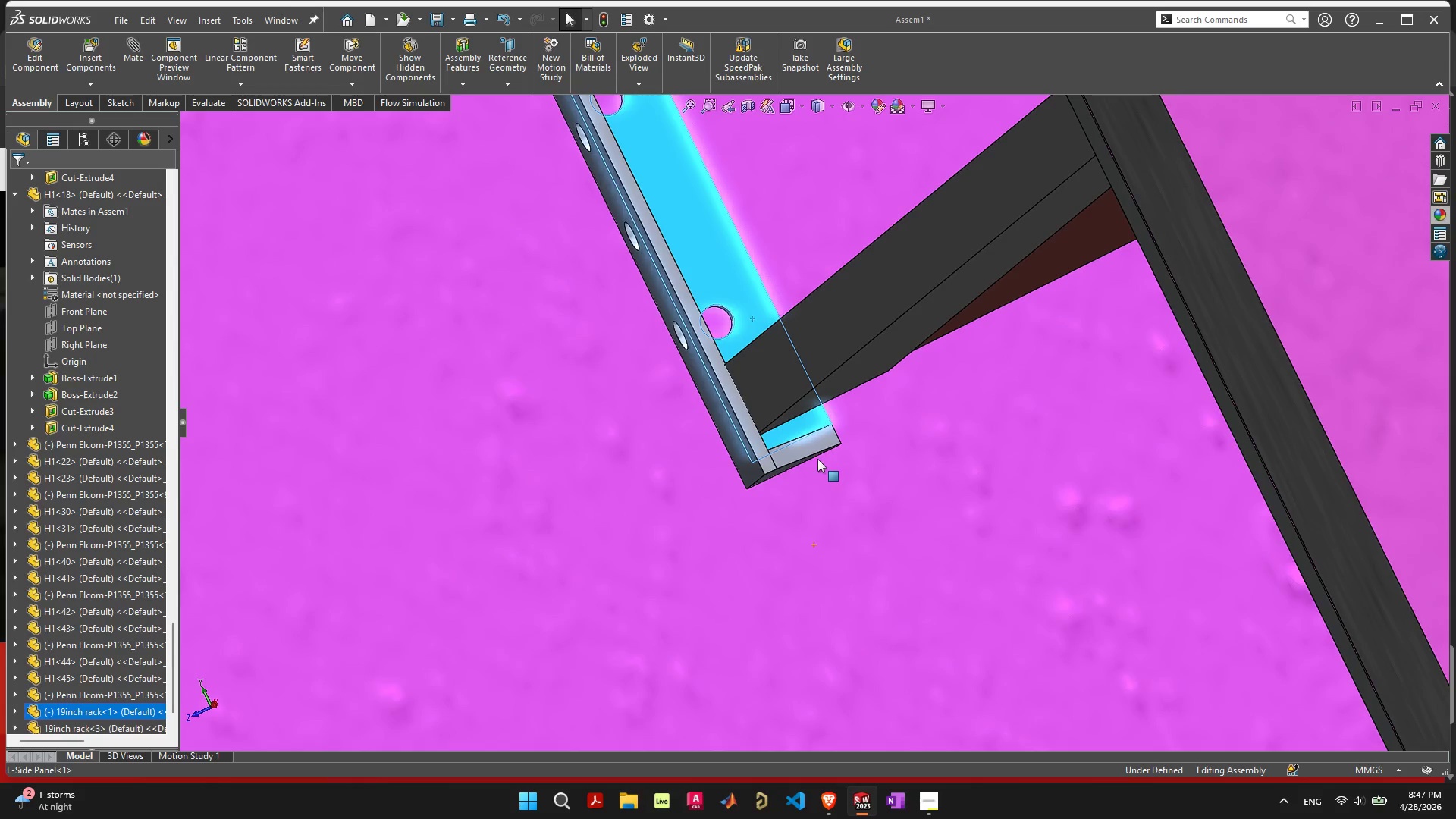 
scroll: coordinate [777, 359], scroll_direction: up, amount: 12.0
 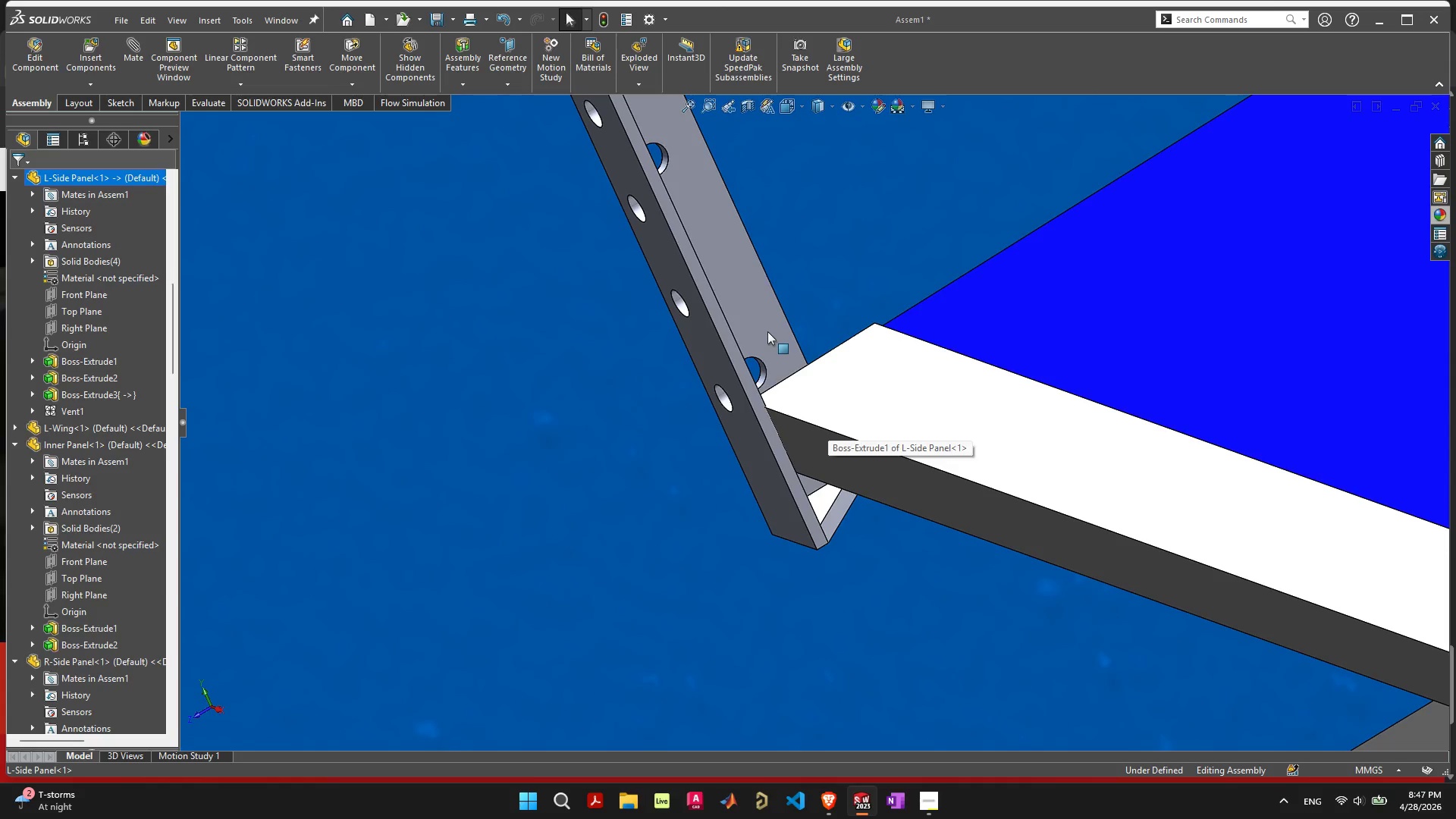 
left_click_drag(start_coordinate=[811, 443], to_coordinate=[762, 440])
 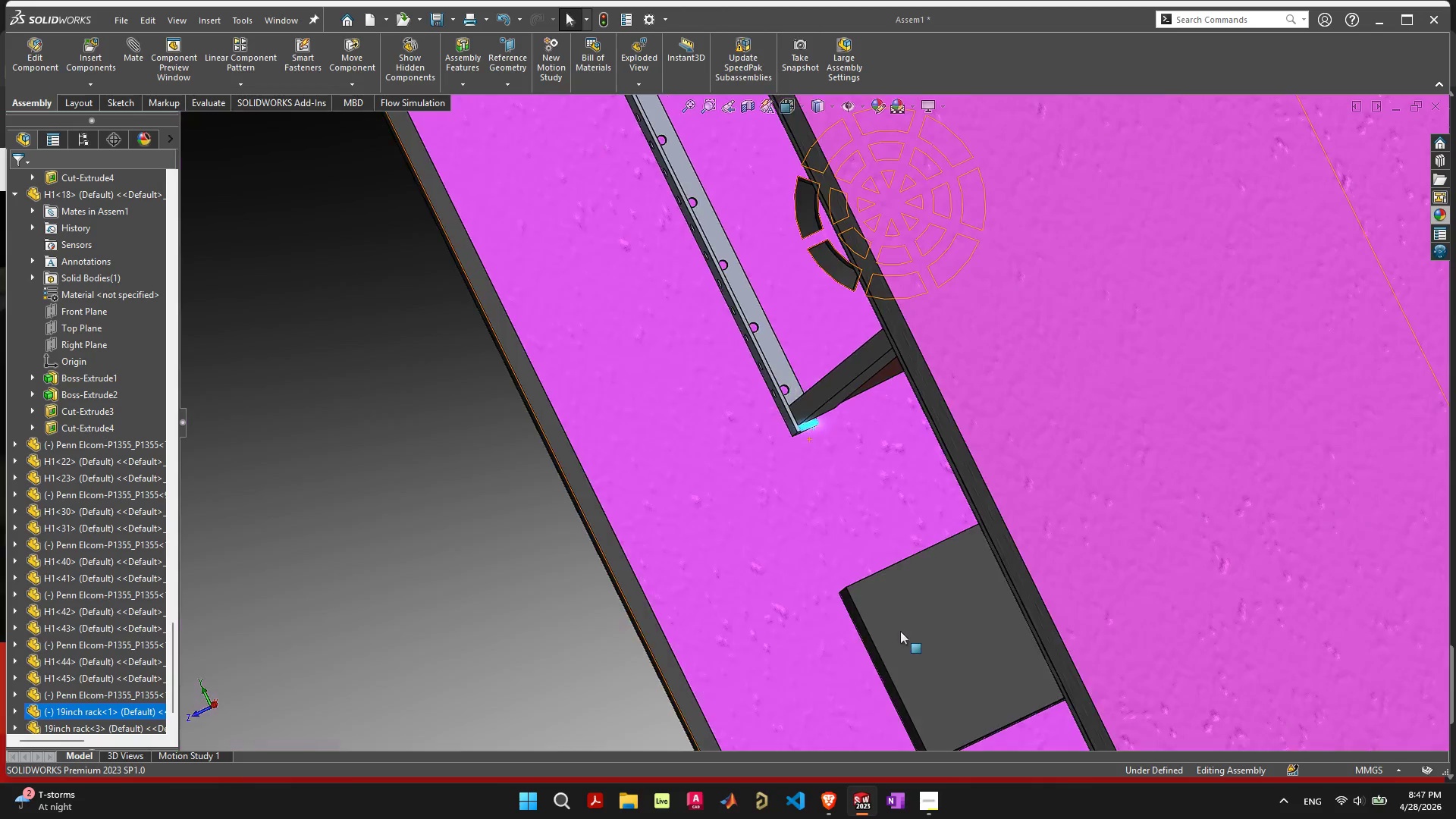 
scroll: coordinate [900, 631], scroll_direction: down, amount: 7.0
 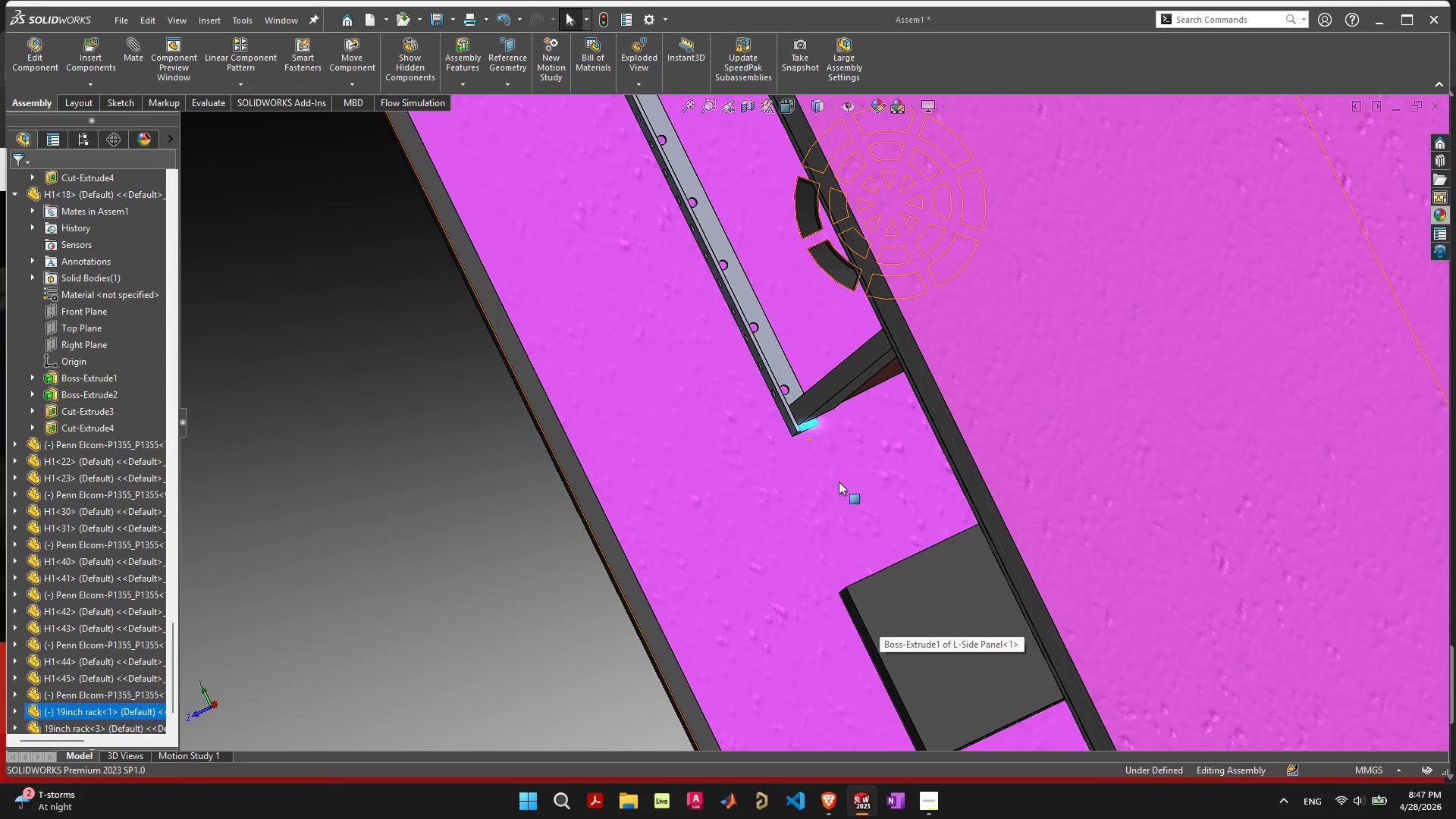 
scroll: coordinate [830, 477], scroll_direction: up, amount: 4.0
 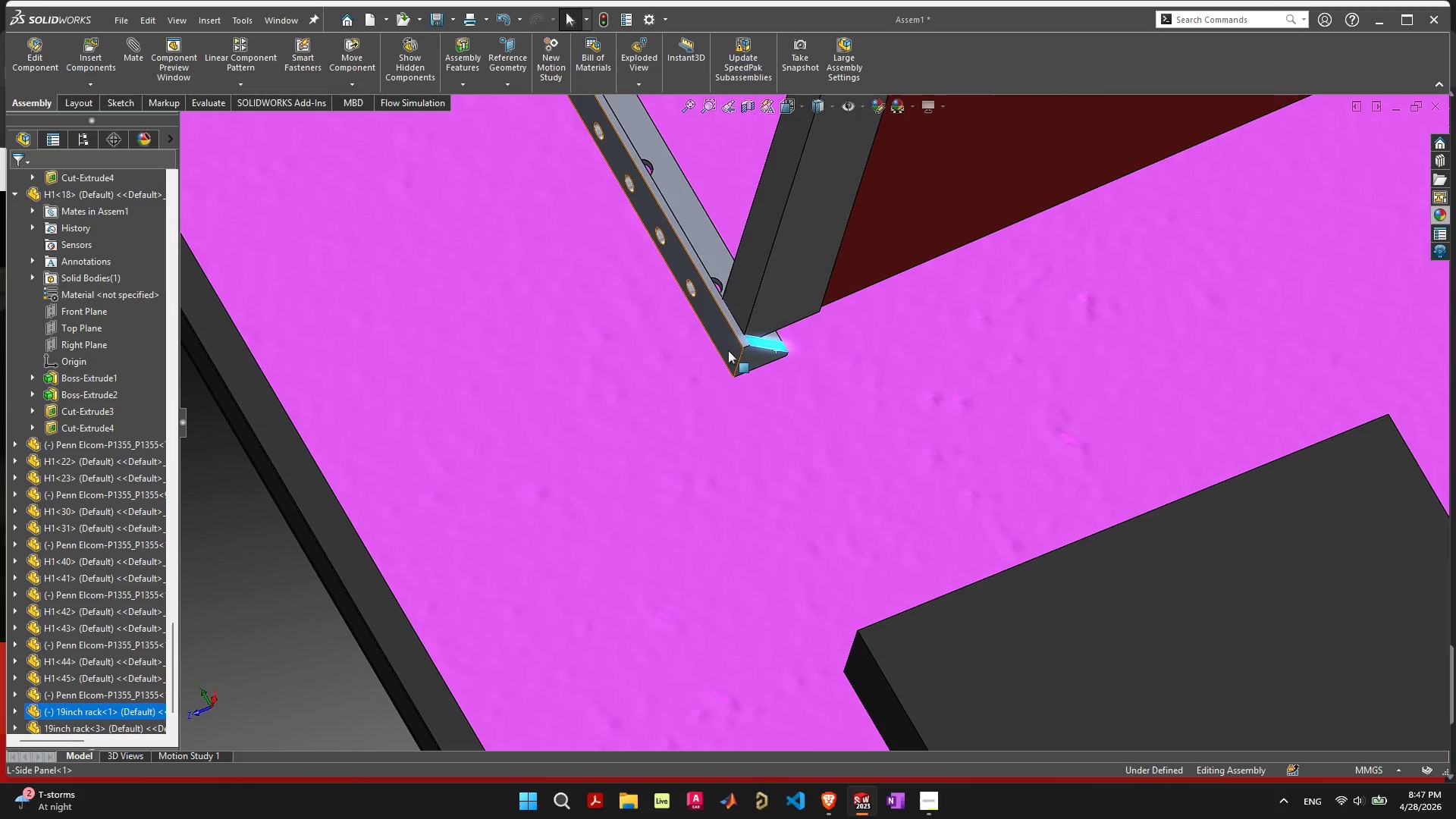 
left_click([754, 359])
 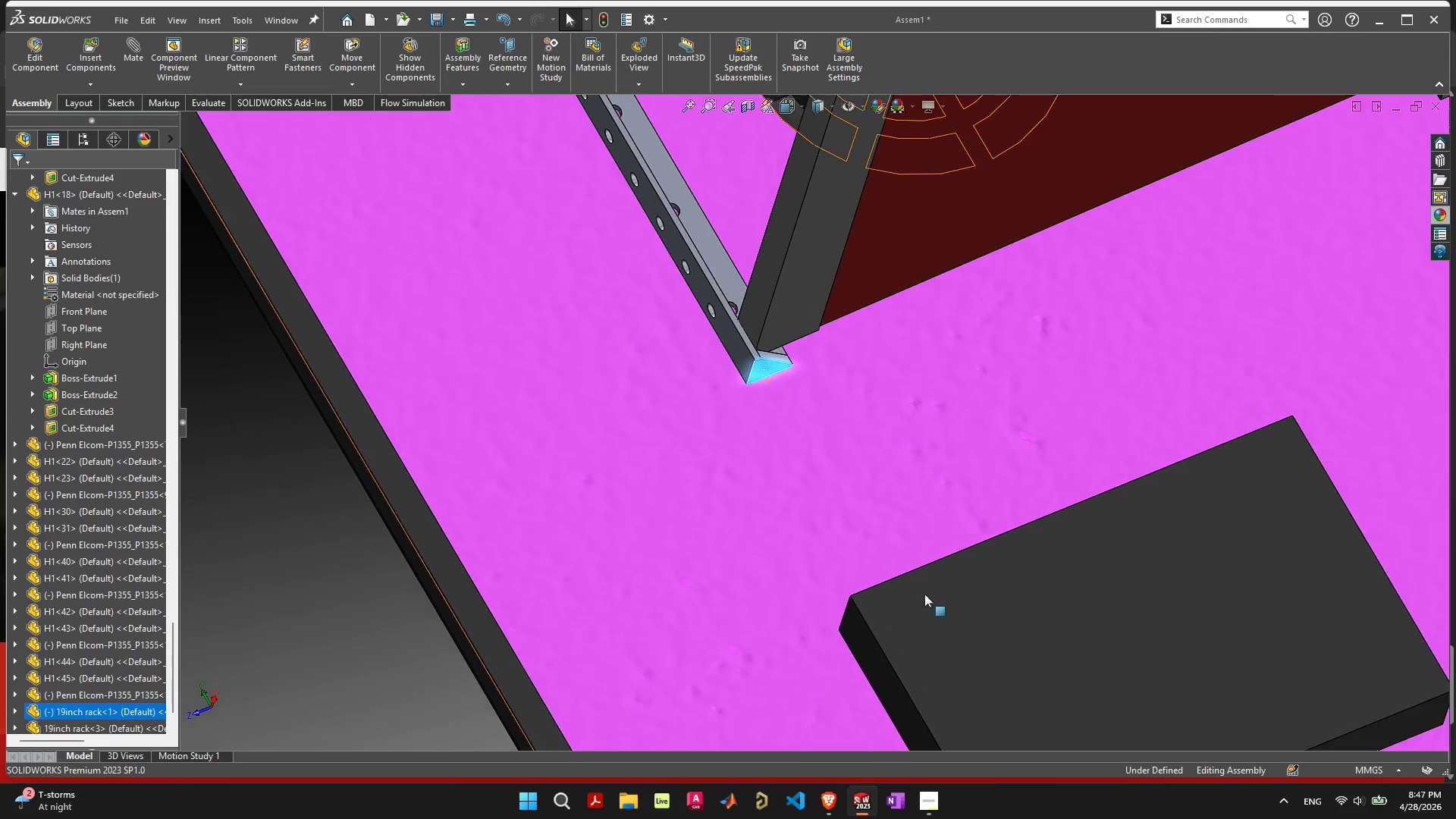 
scroll: coordinate [833, 477], scroll_direction: down, amount: 6.0
 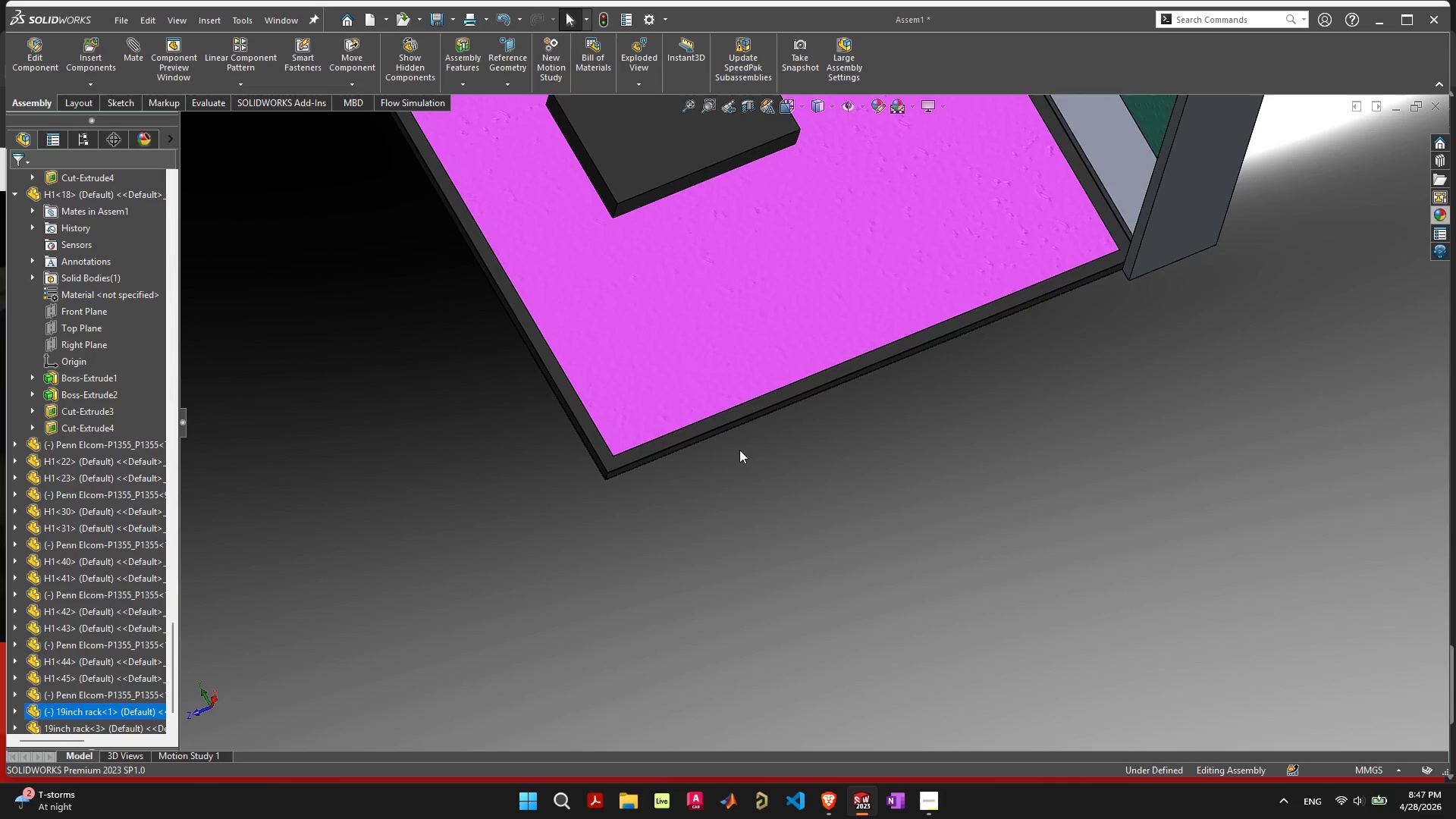 
scroll: coordinate [742, 447], scroll_direction: up, amount: 2.0
 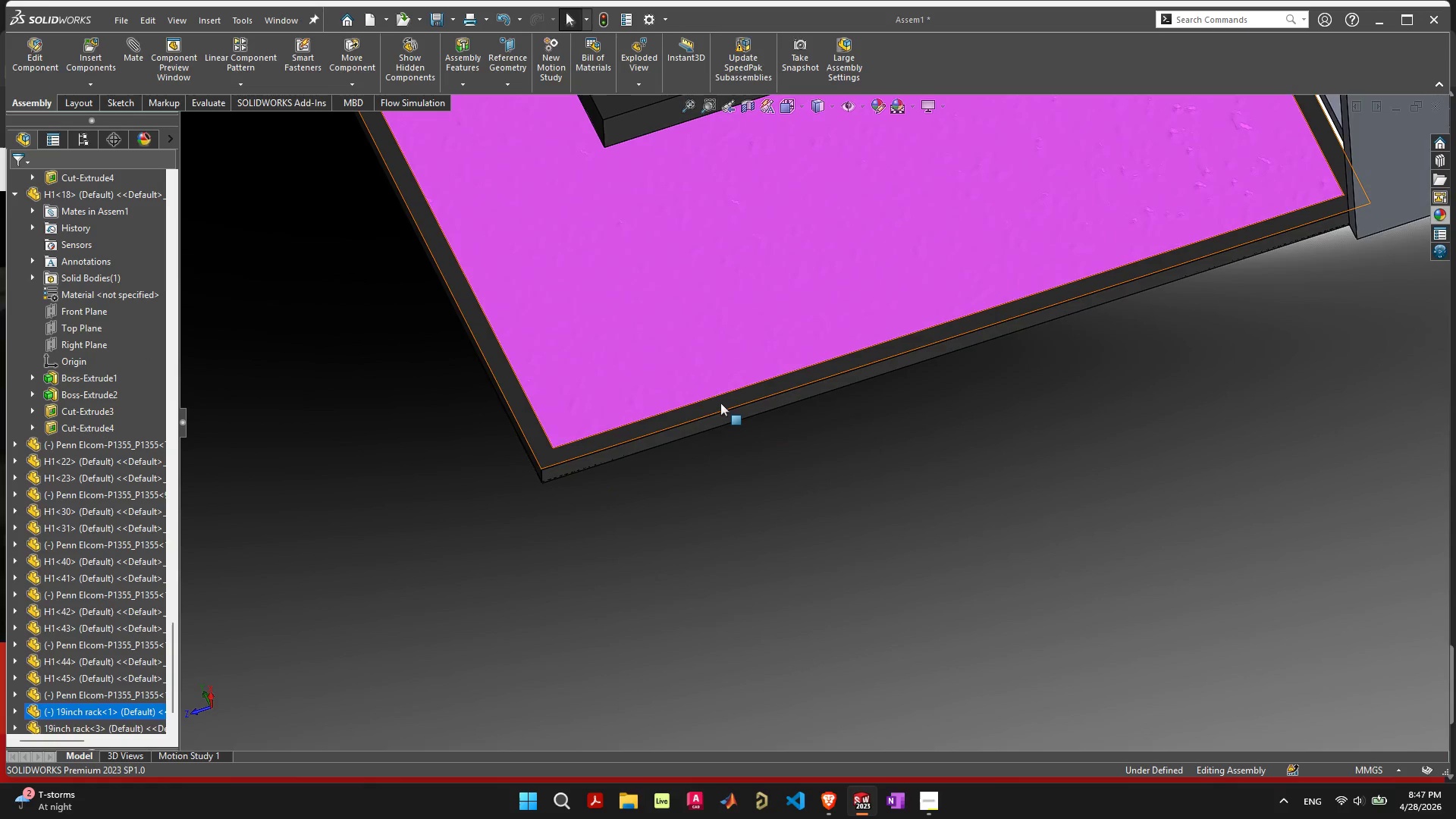 
hold_key(key=ShiftLeft, duration=1.03)
left_click([717, 419])
 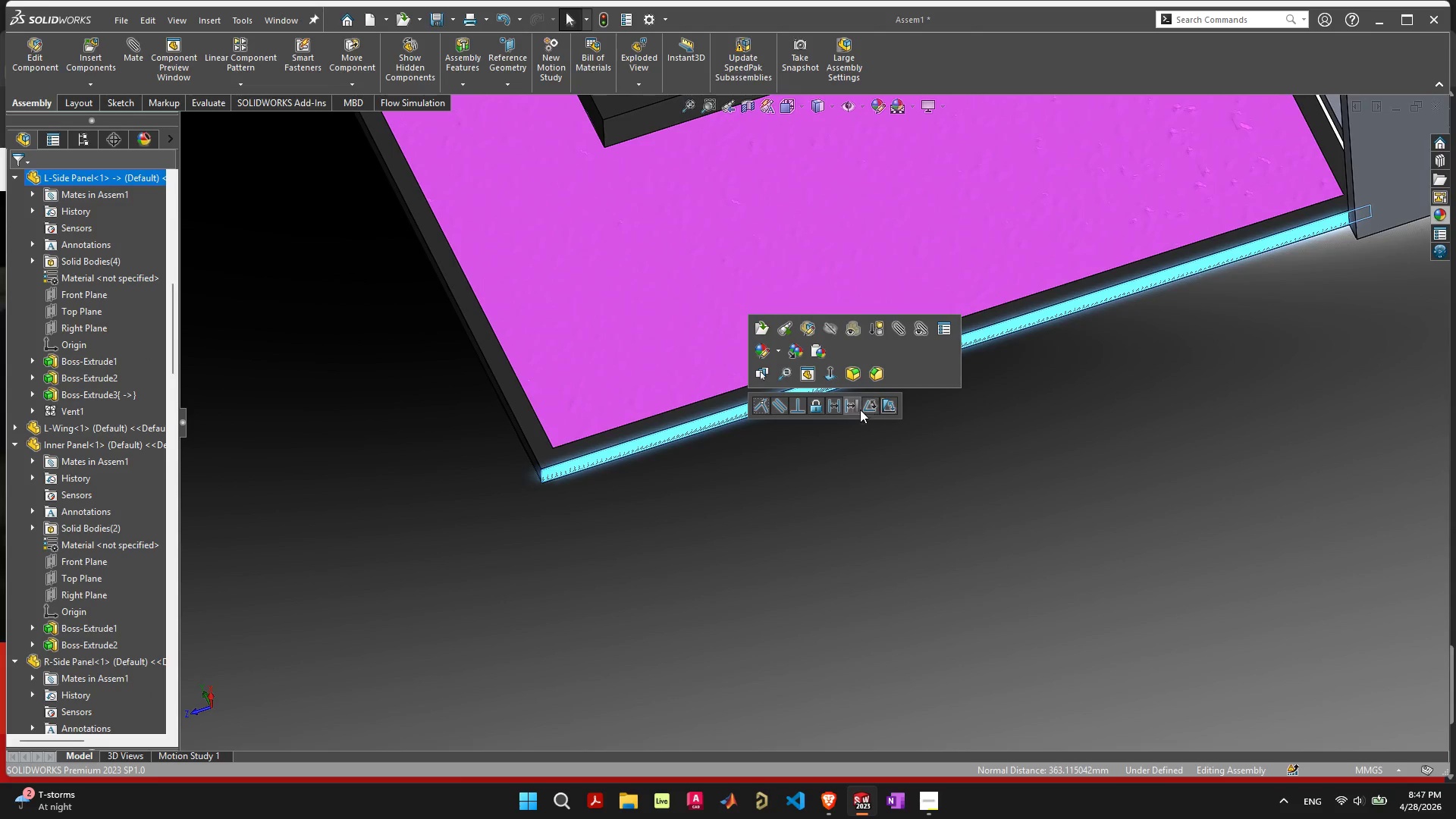 
left_click([838, 406])
 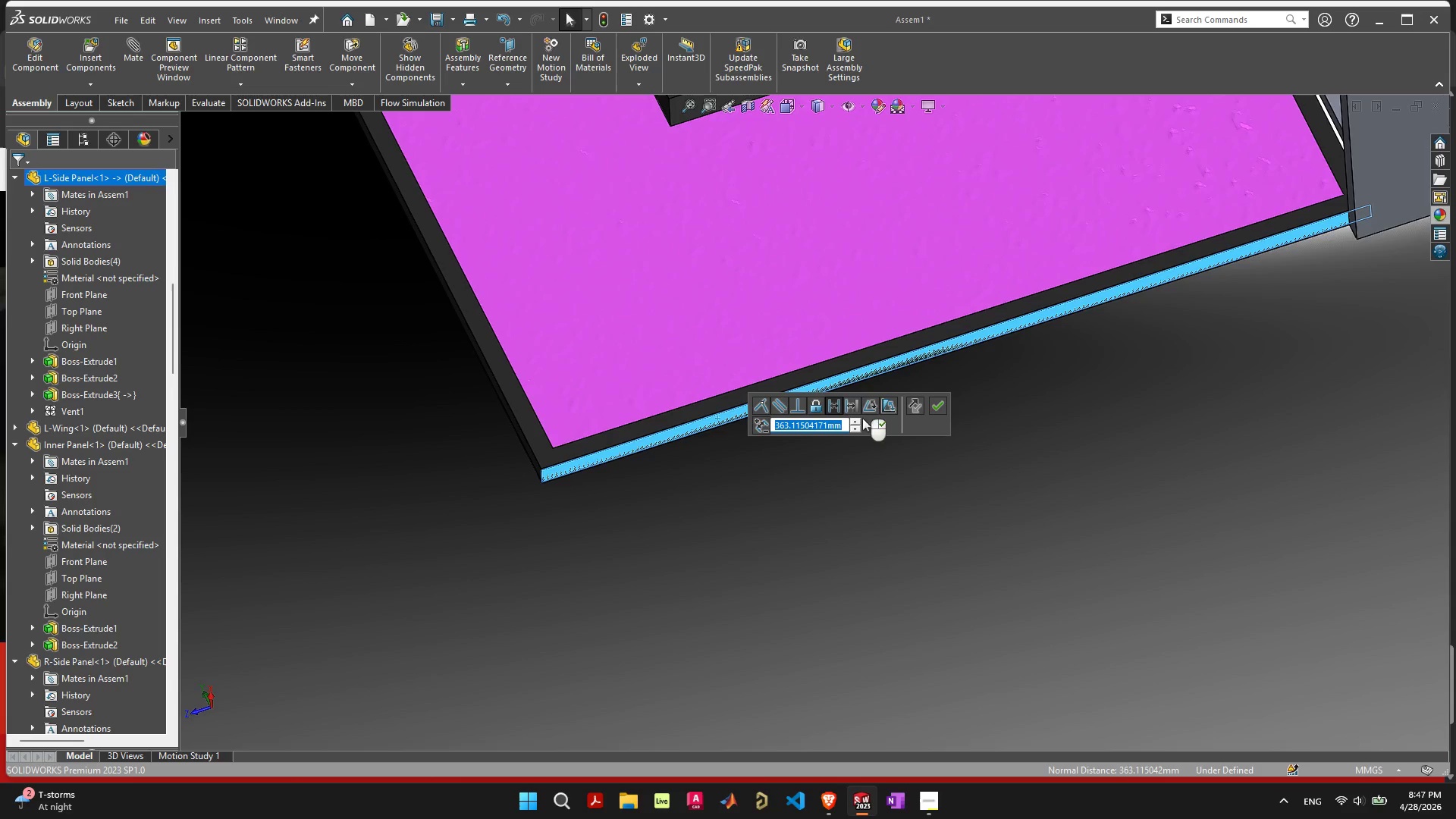 
left_click([937, 403])
 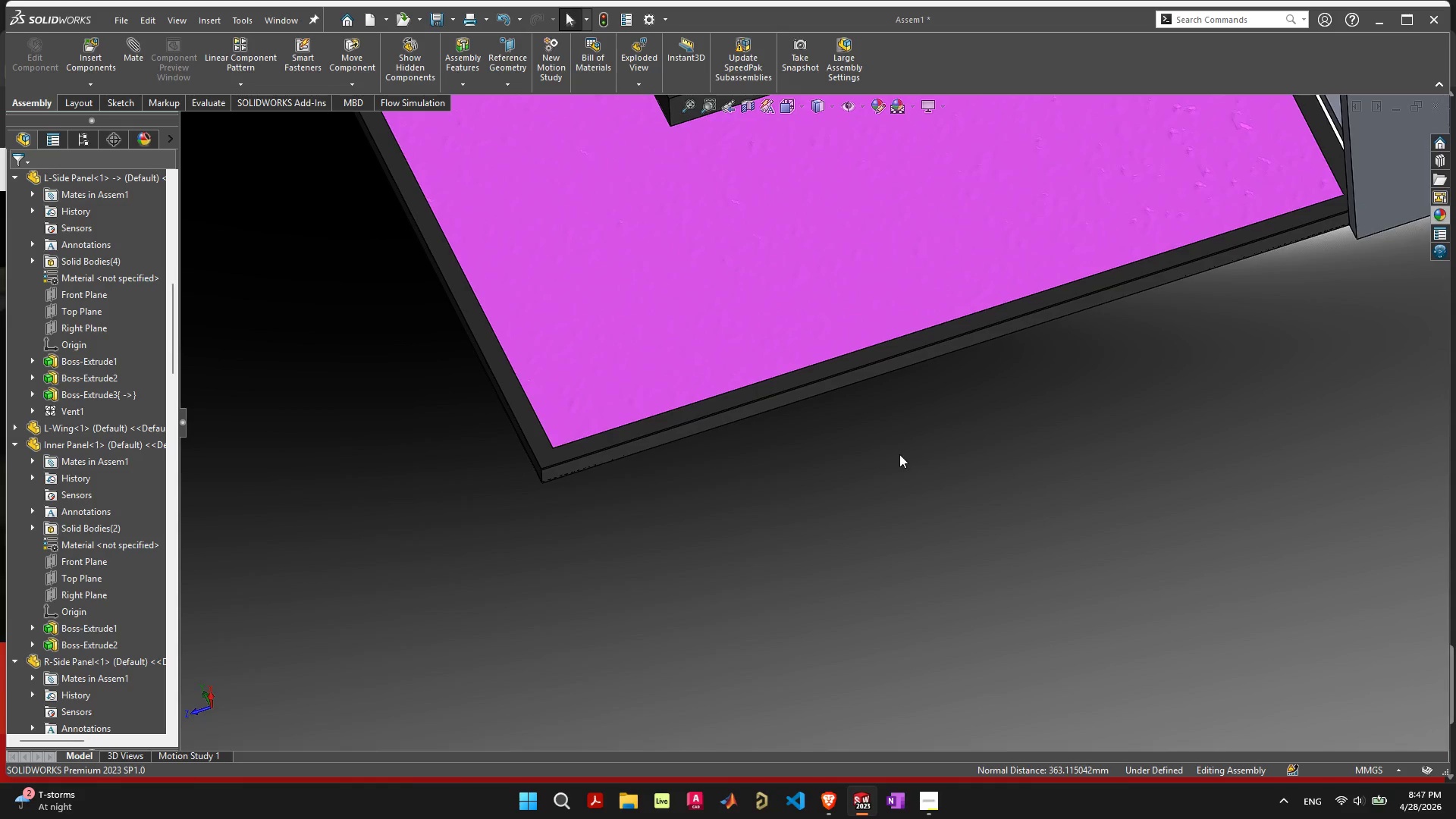 
scroll: coordinate [1012, 413], scroll_direction: down, amount: 16.0
 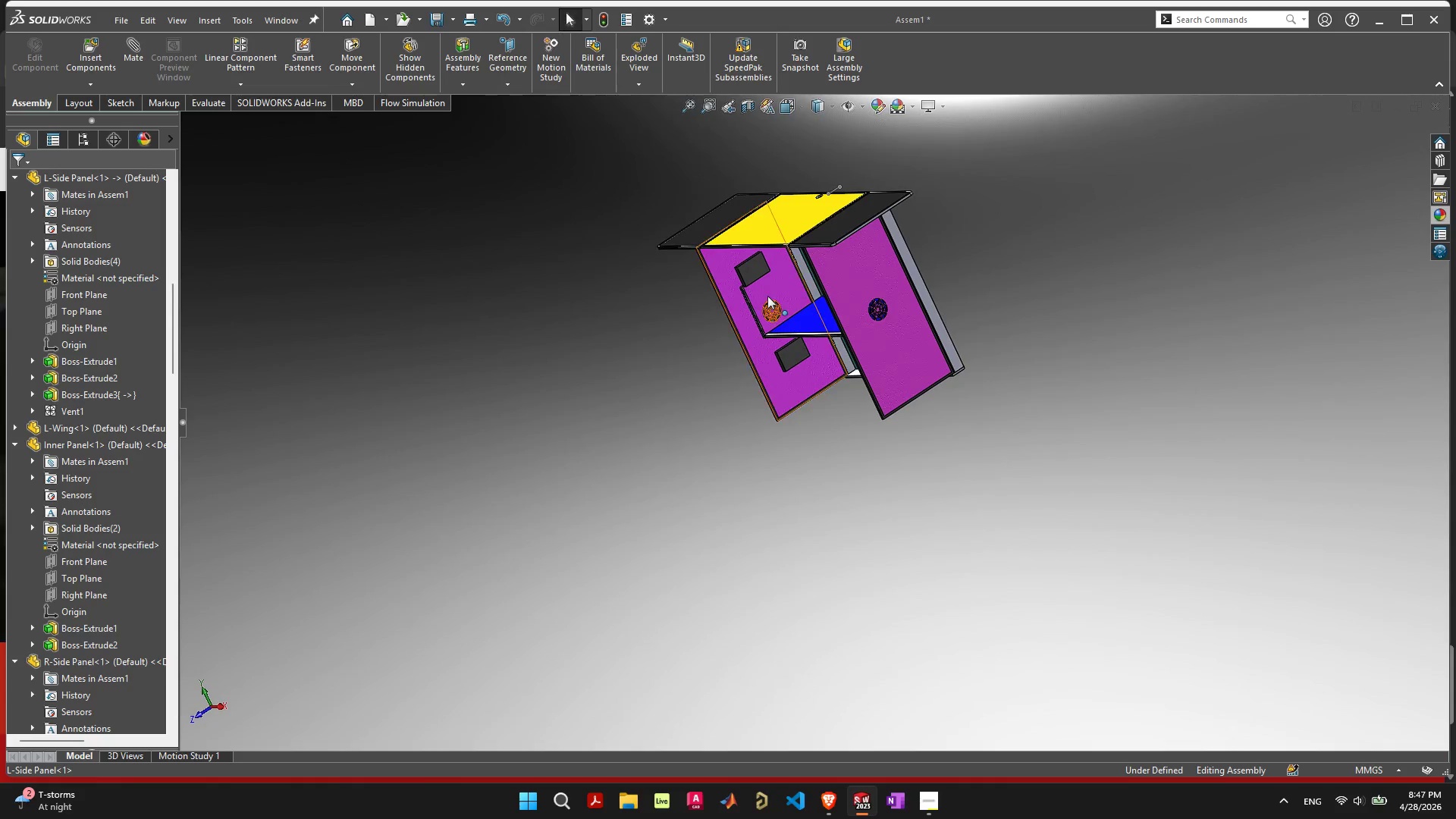 
scroll: coordinate [782, 366], scroll_direction: up, amount: 2.0
 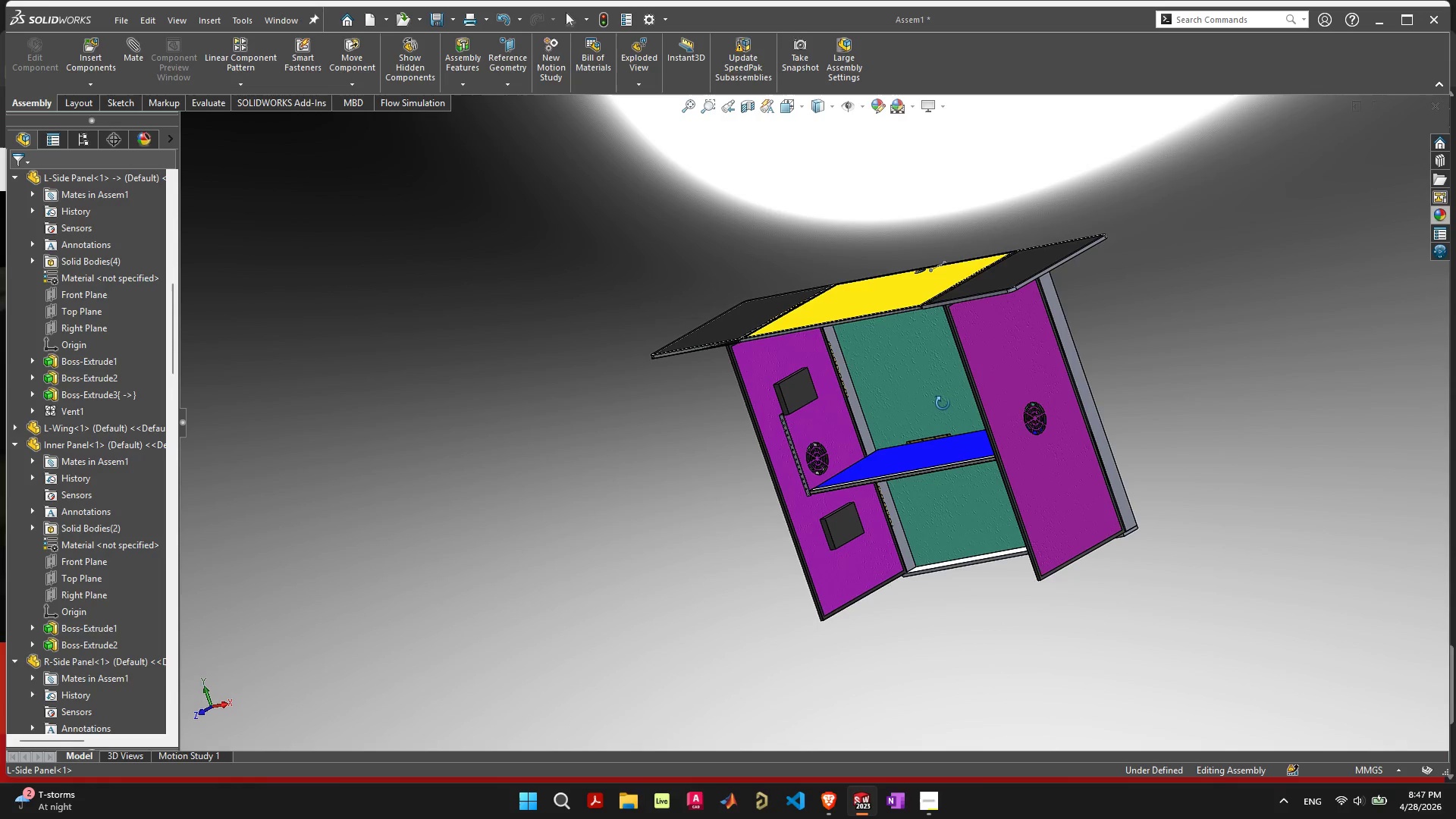 
wait(5.89)
 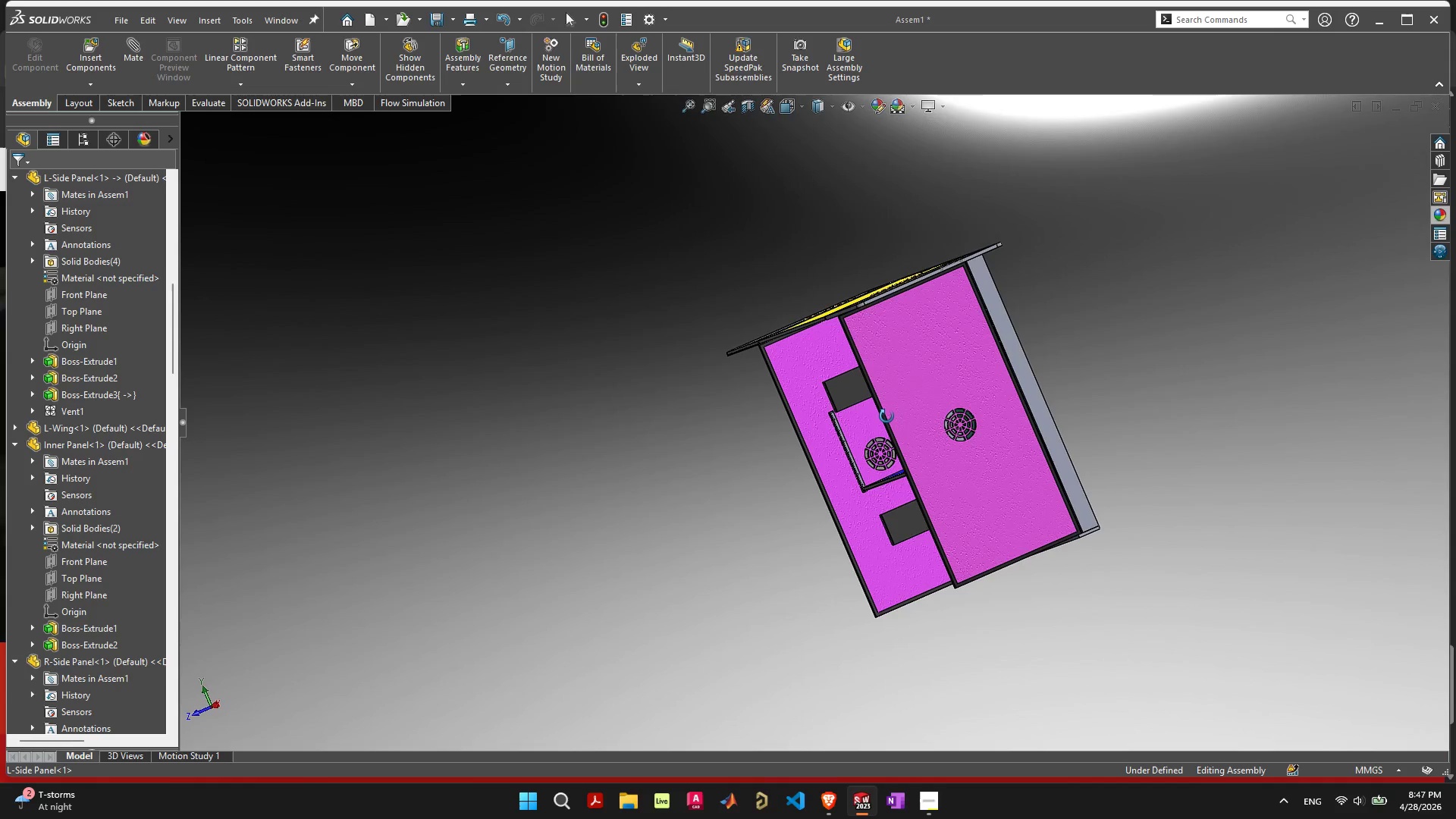 
scroll: coordinate [610, 447], scroll_direction: up, amount: 8.0
 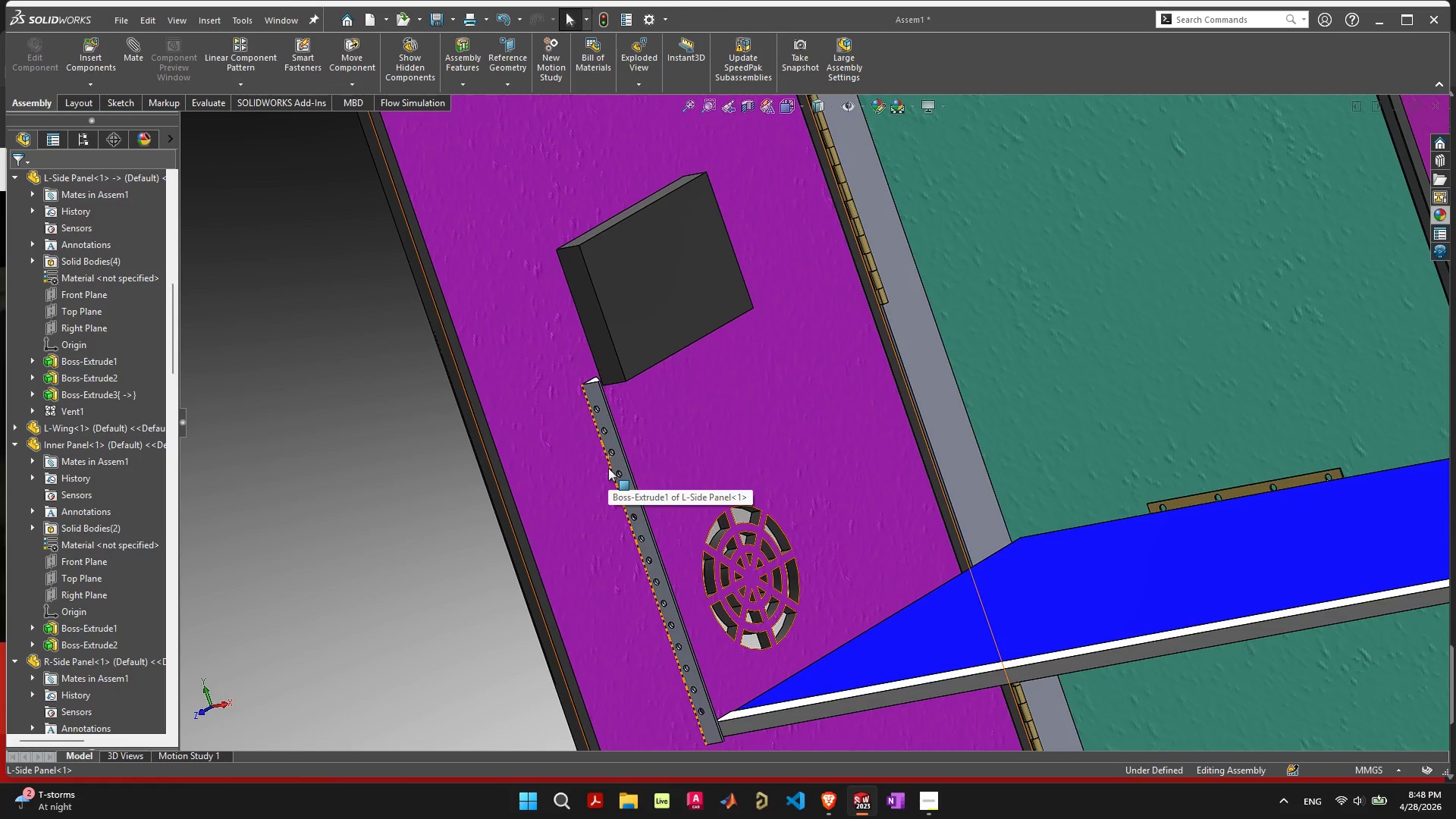 
wait(16.71)
 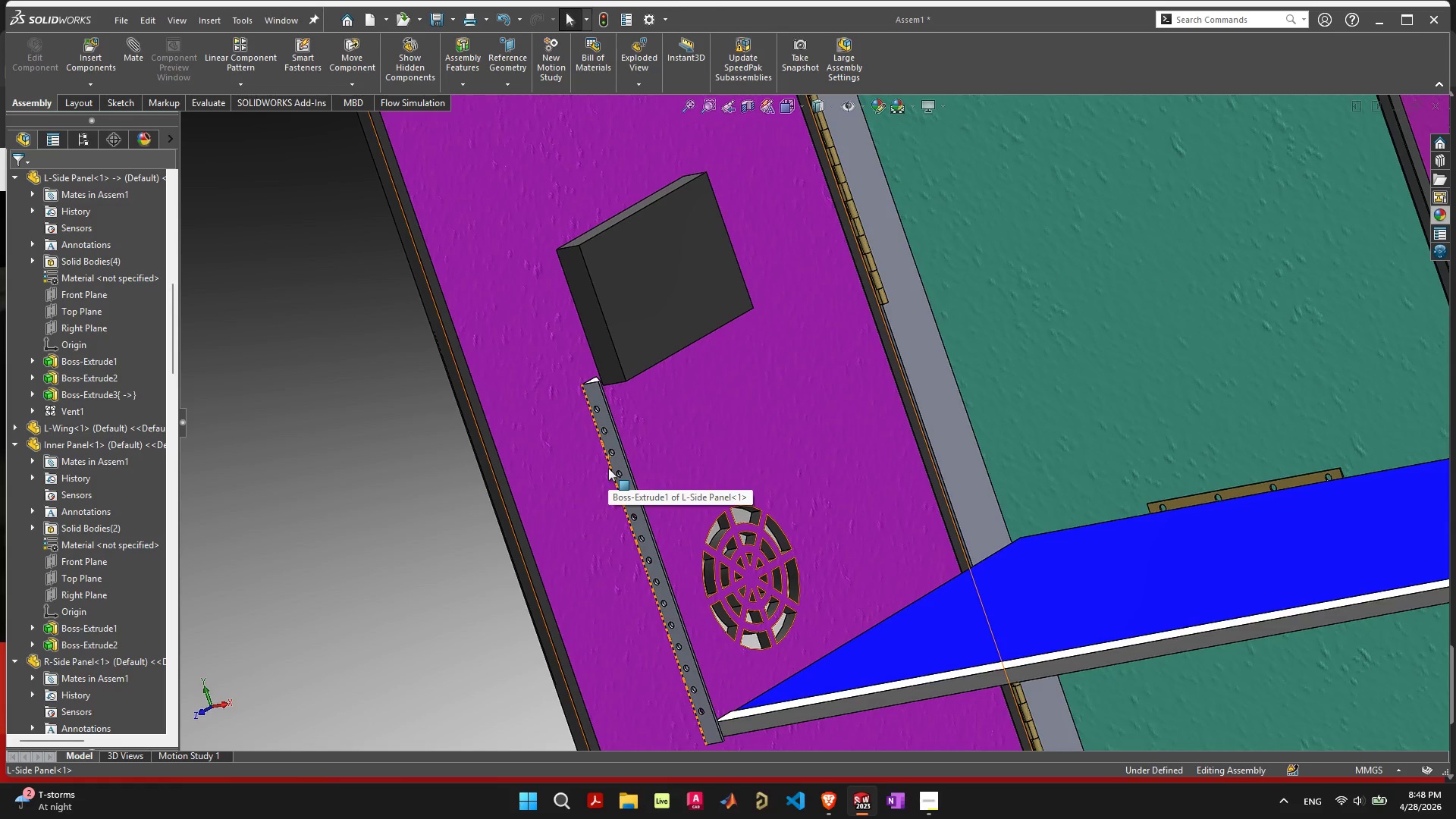 
scroll: coordinate [824, 519], scroll_direction: down, amount: 7.0
 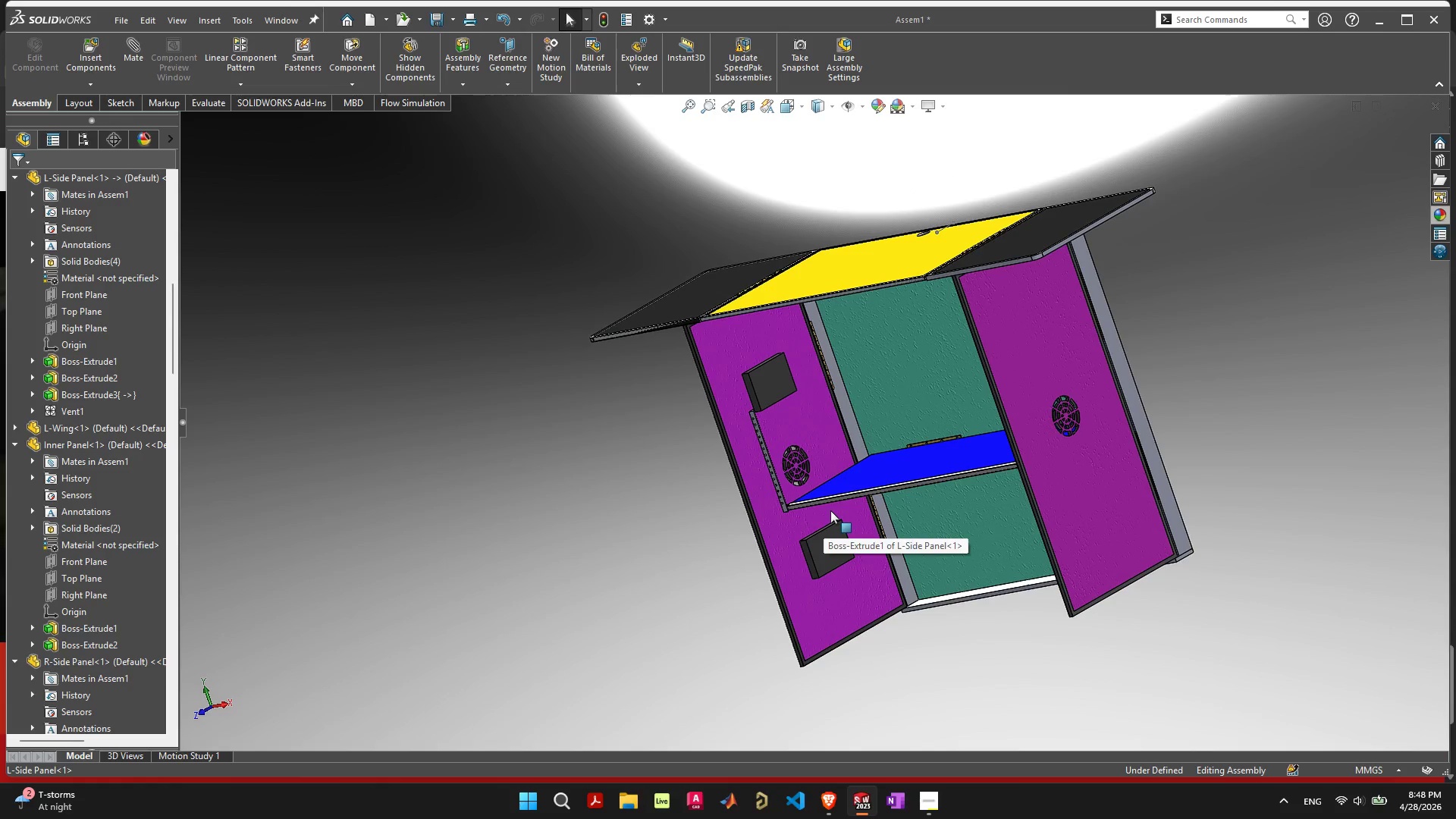 
mouse_move([842, 464])
 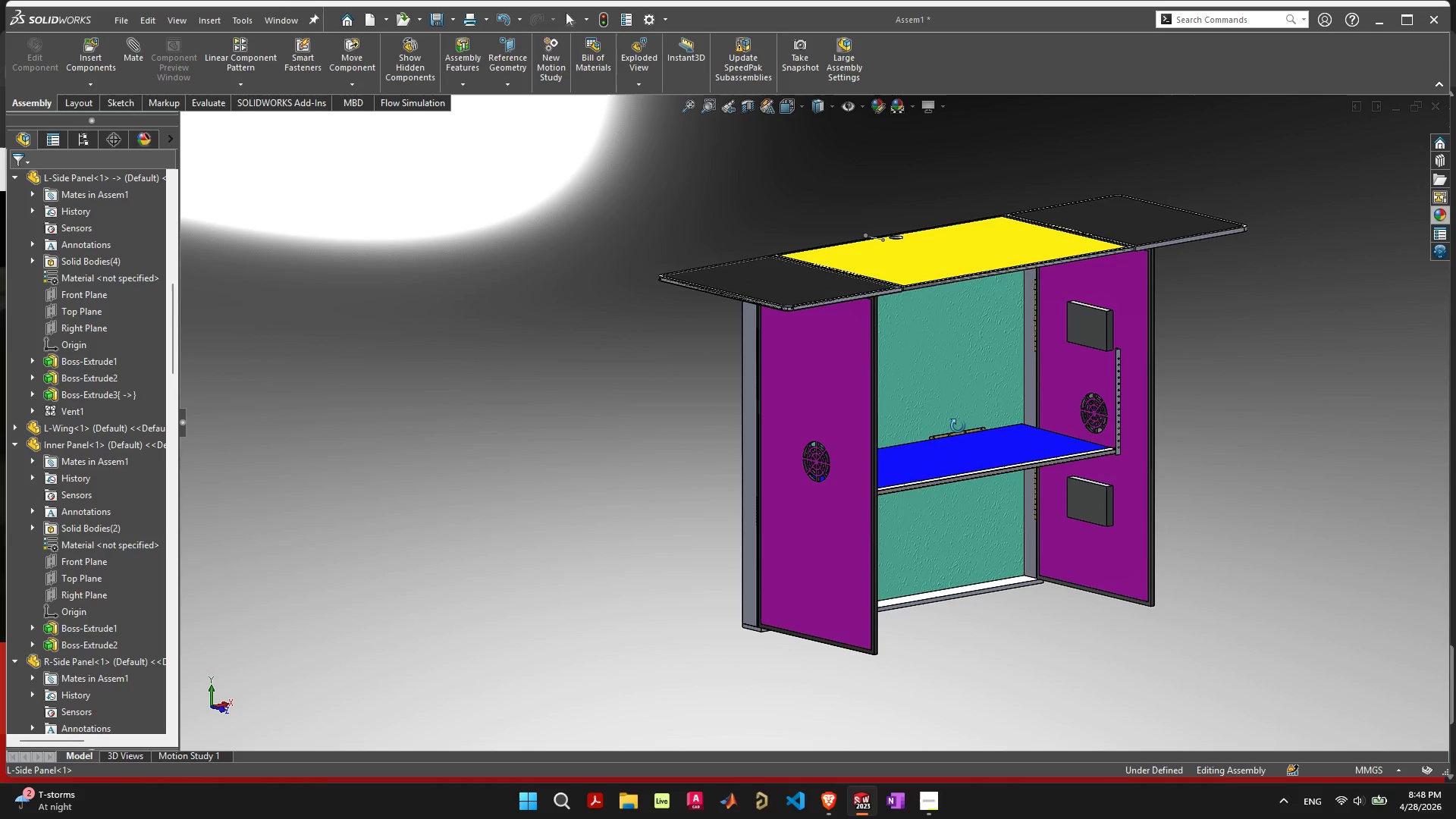 
wait(10.25)
 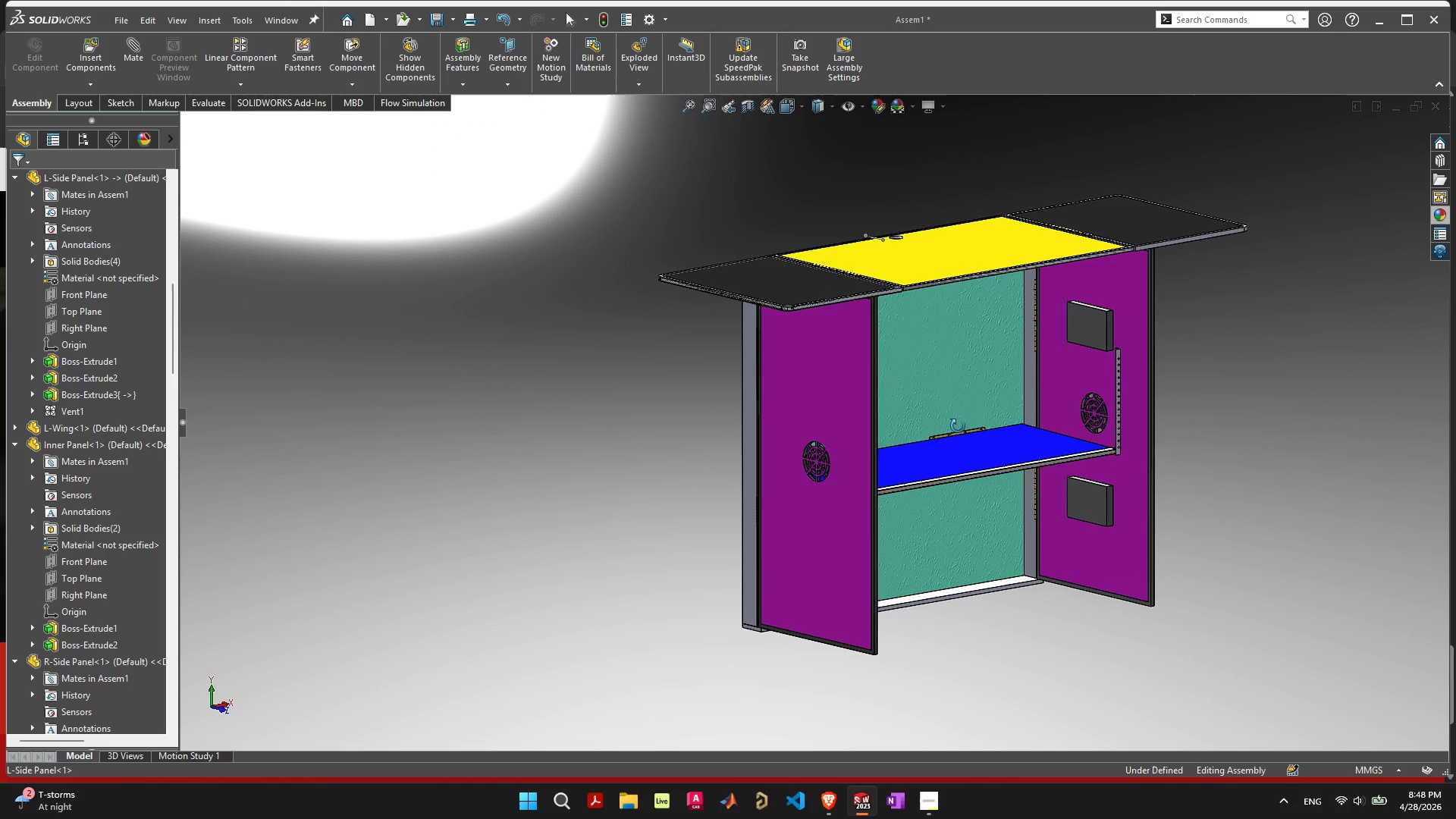 
scroll: coordinate [730, 428], scroll_direction: up, amount: 10.0
 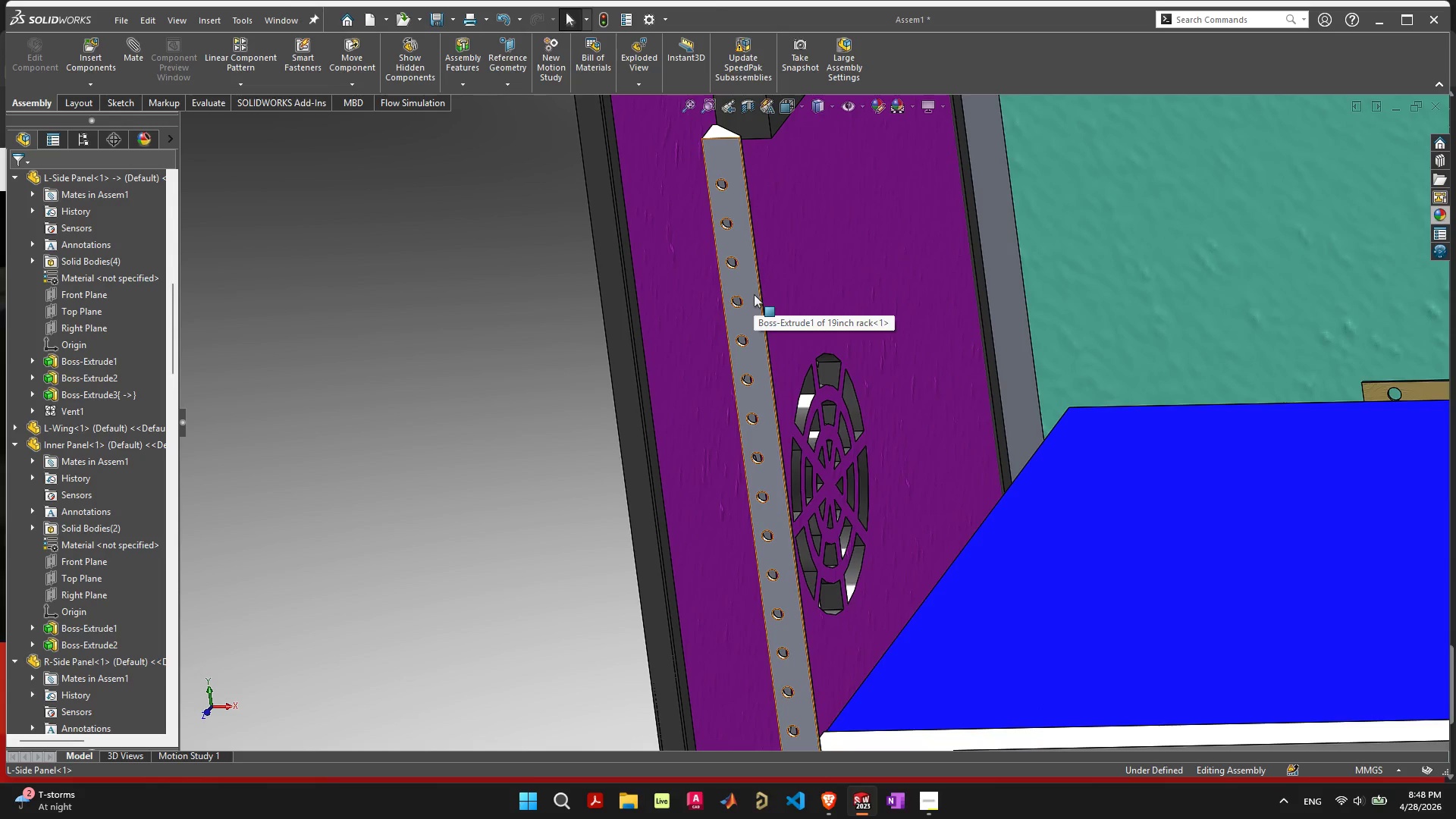 
wait(5.53)
 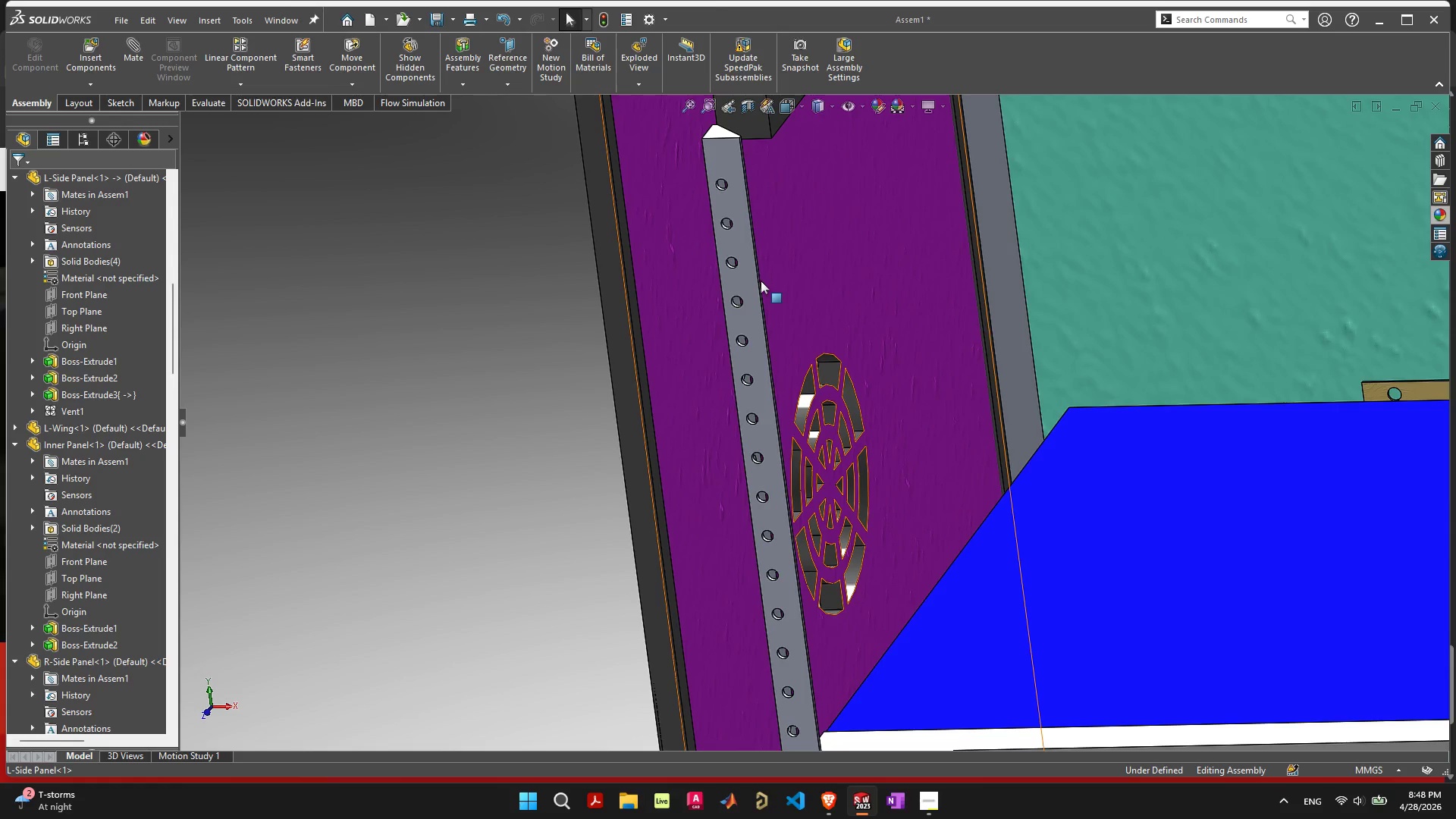 
left_click([754, 294])
 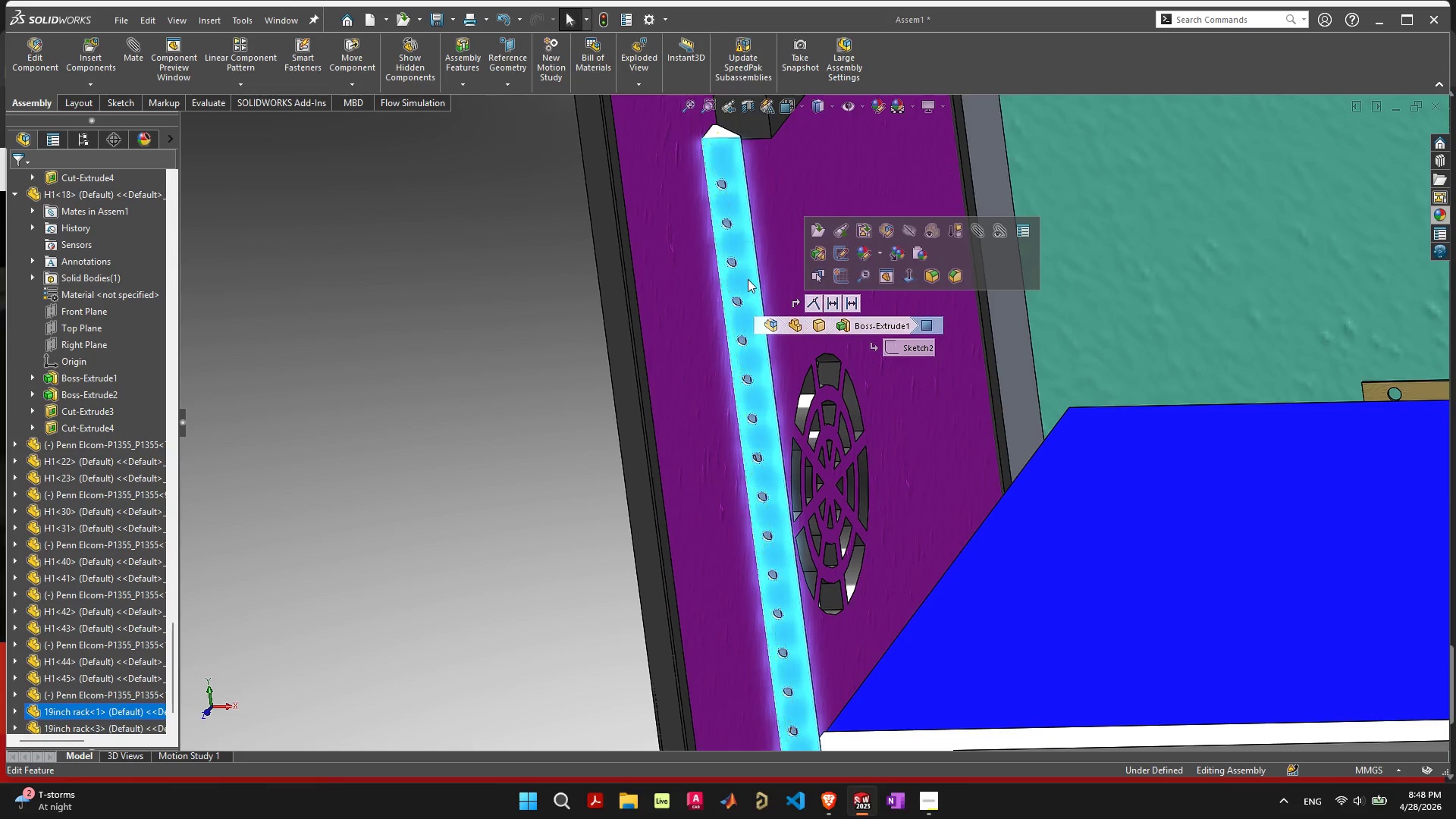 
left_click([886, 230])
 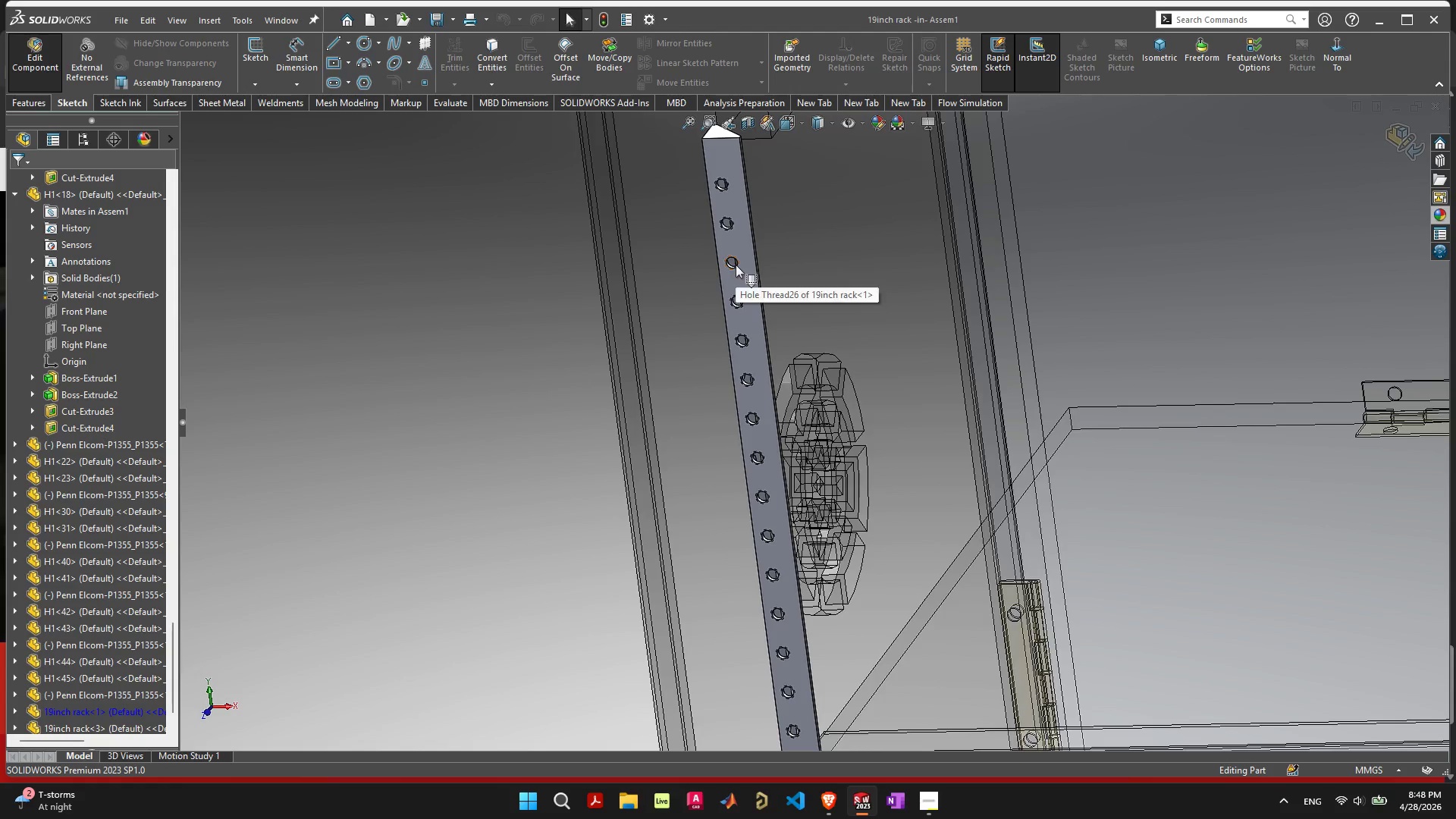 
left_click([736, 265])
 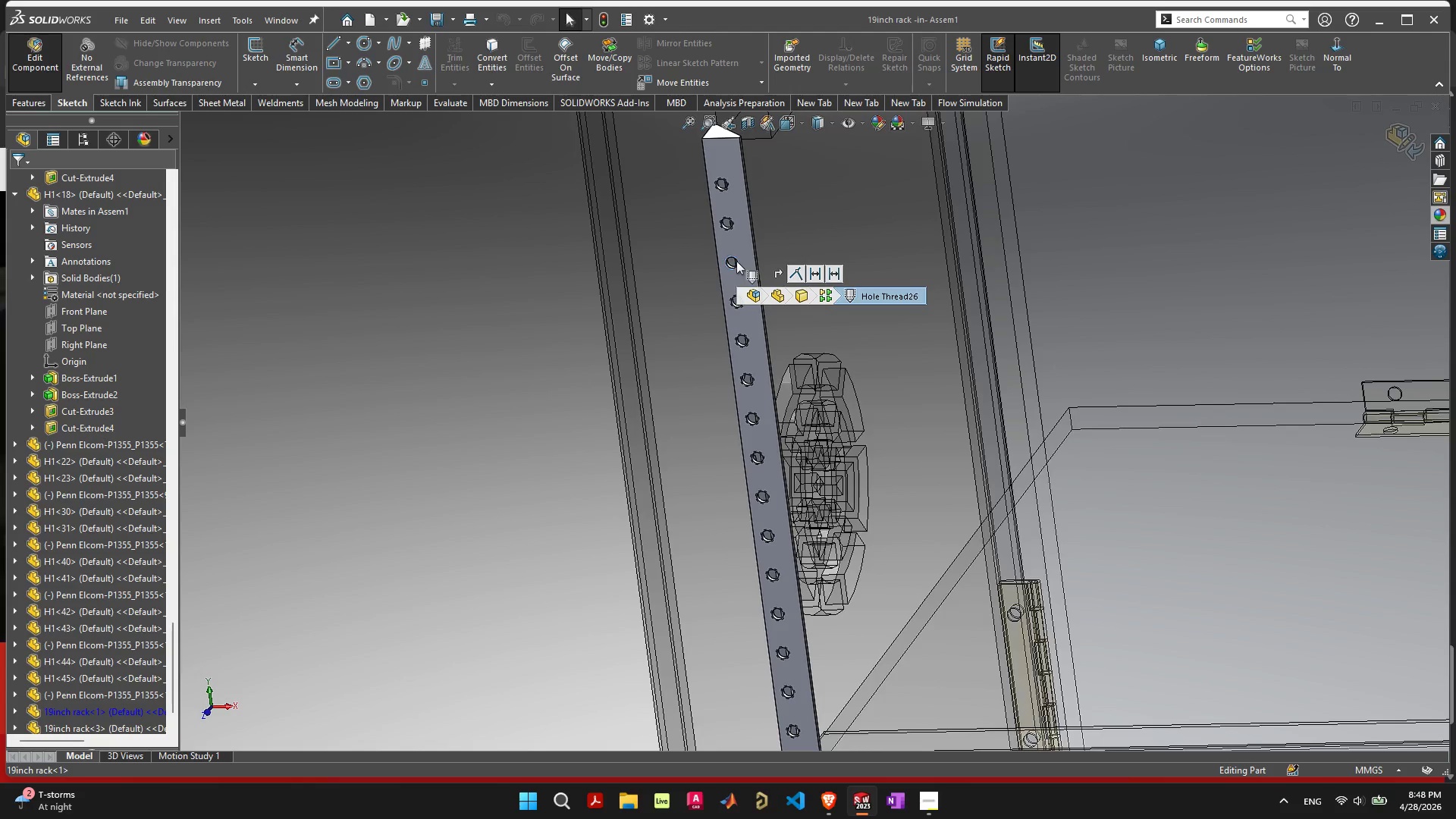 
left_click([735, 260])
 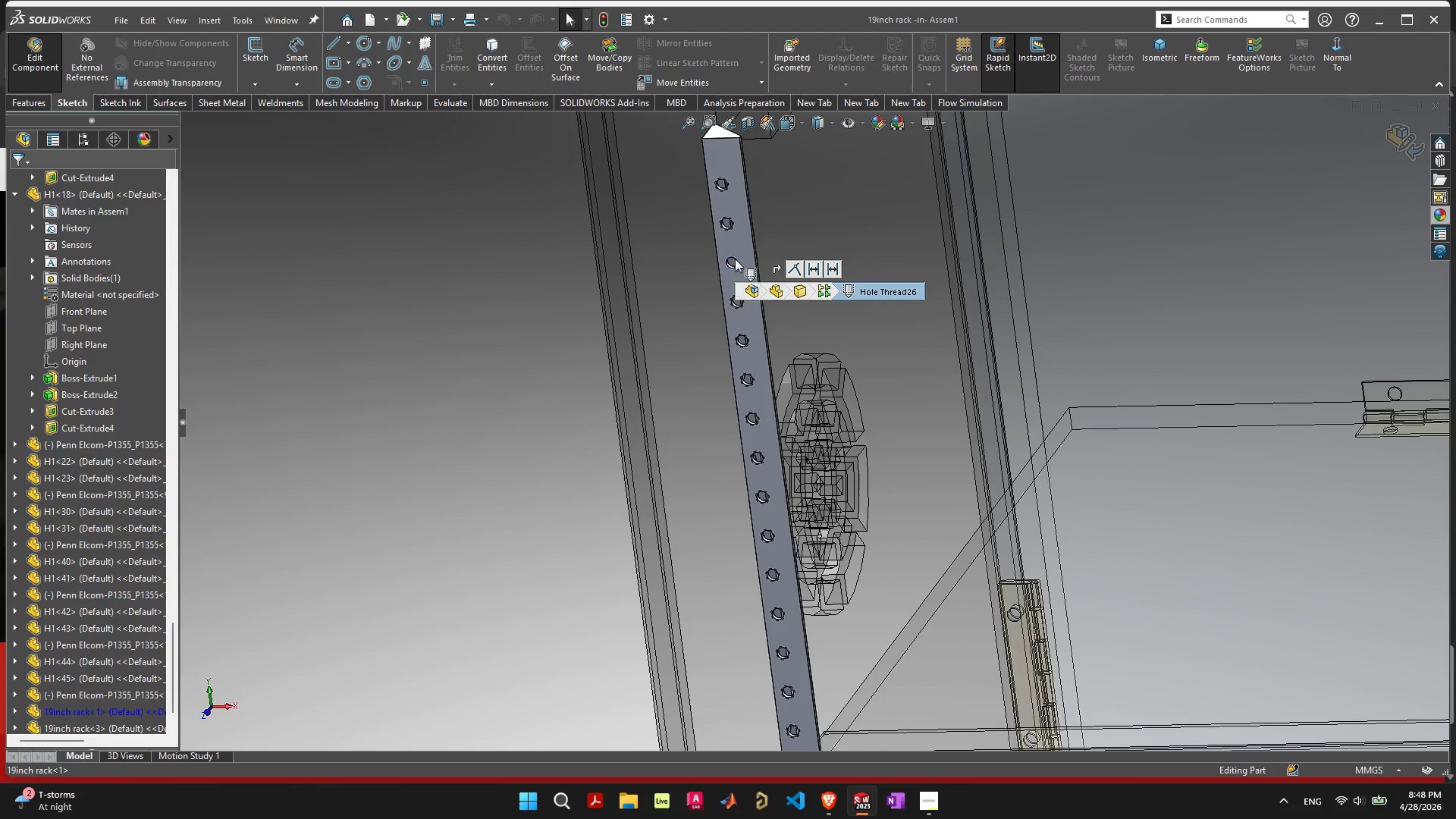 
left_click([735, 259])
 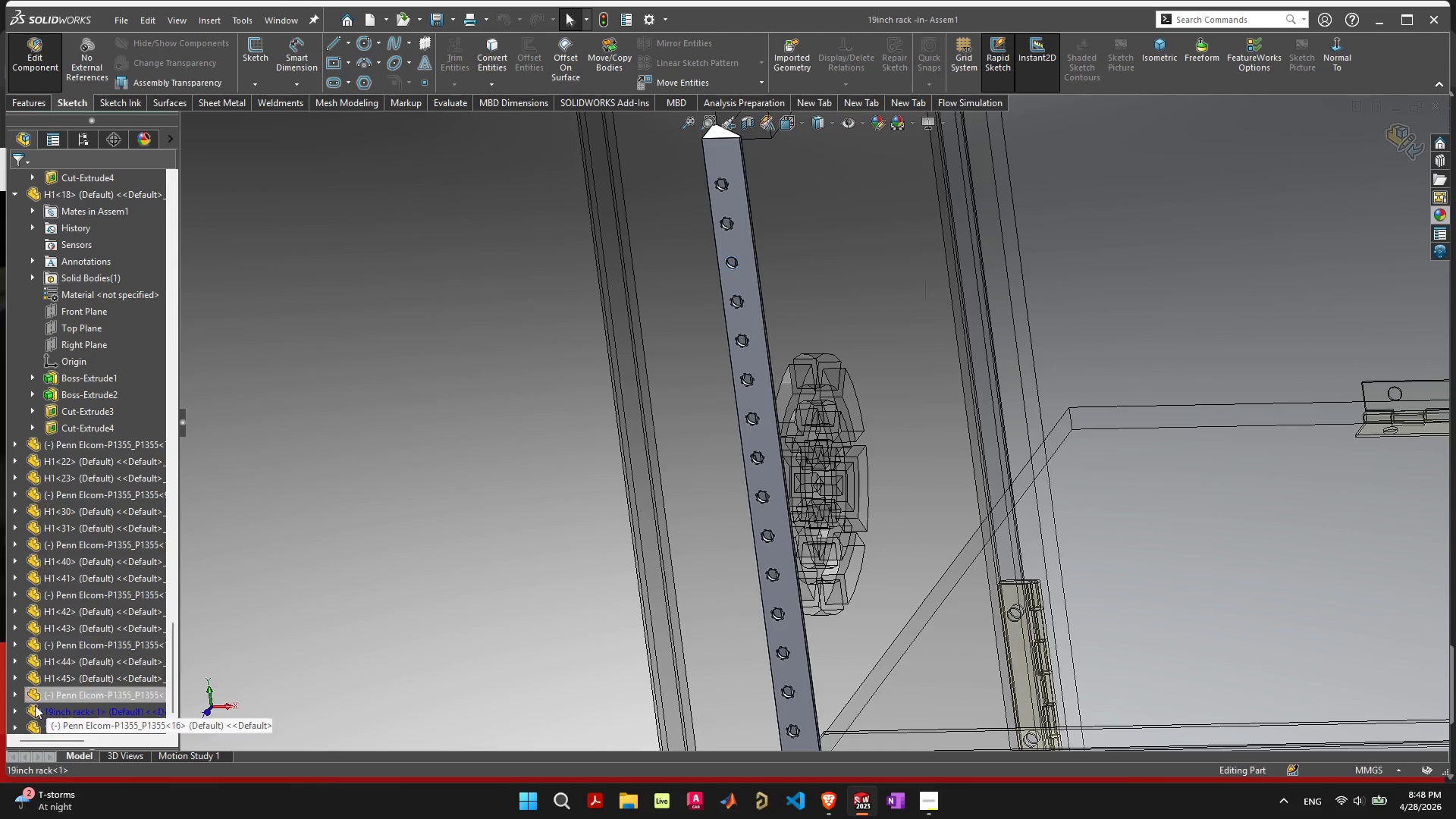 
left_click([15, 708])
 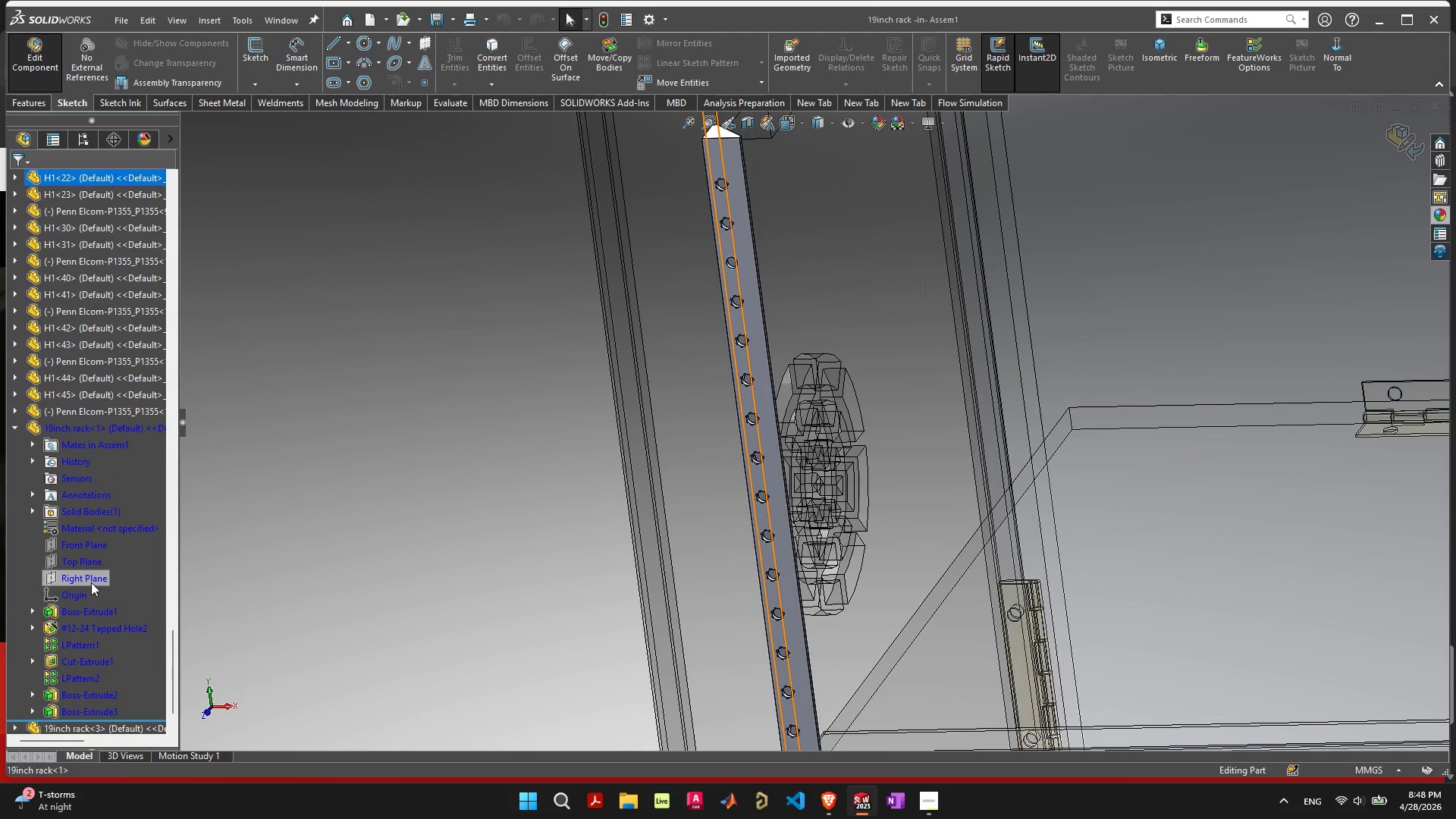 
scroll: coordinate [92, 585], scroll_direction: down, amount: 5.0
 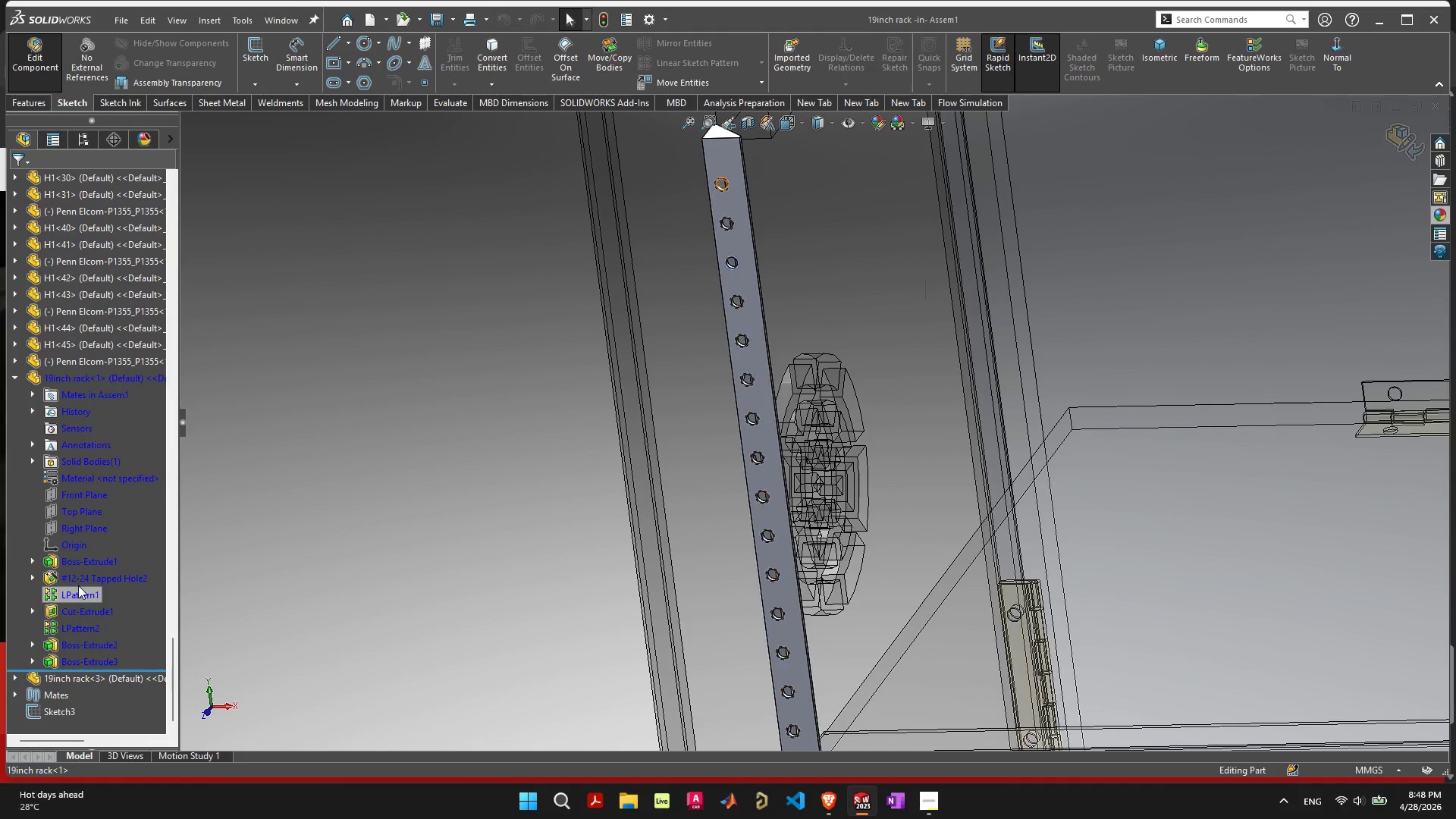 
left_click([79, 576])
 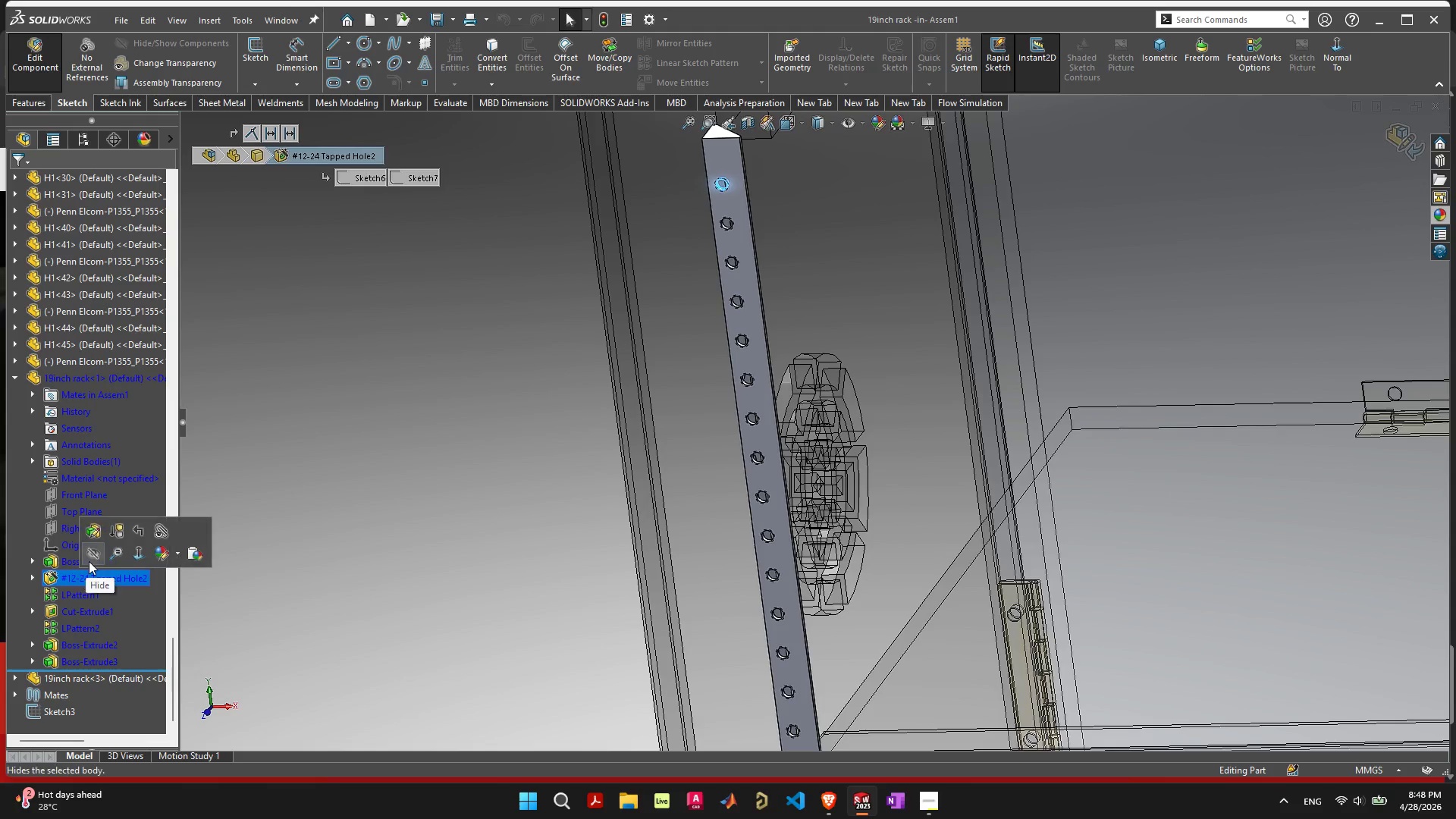 
left_click([96, 532])
 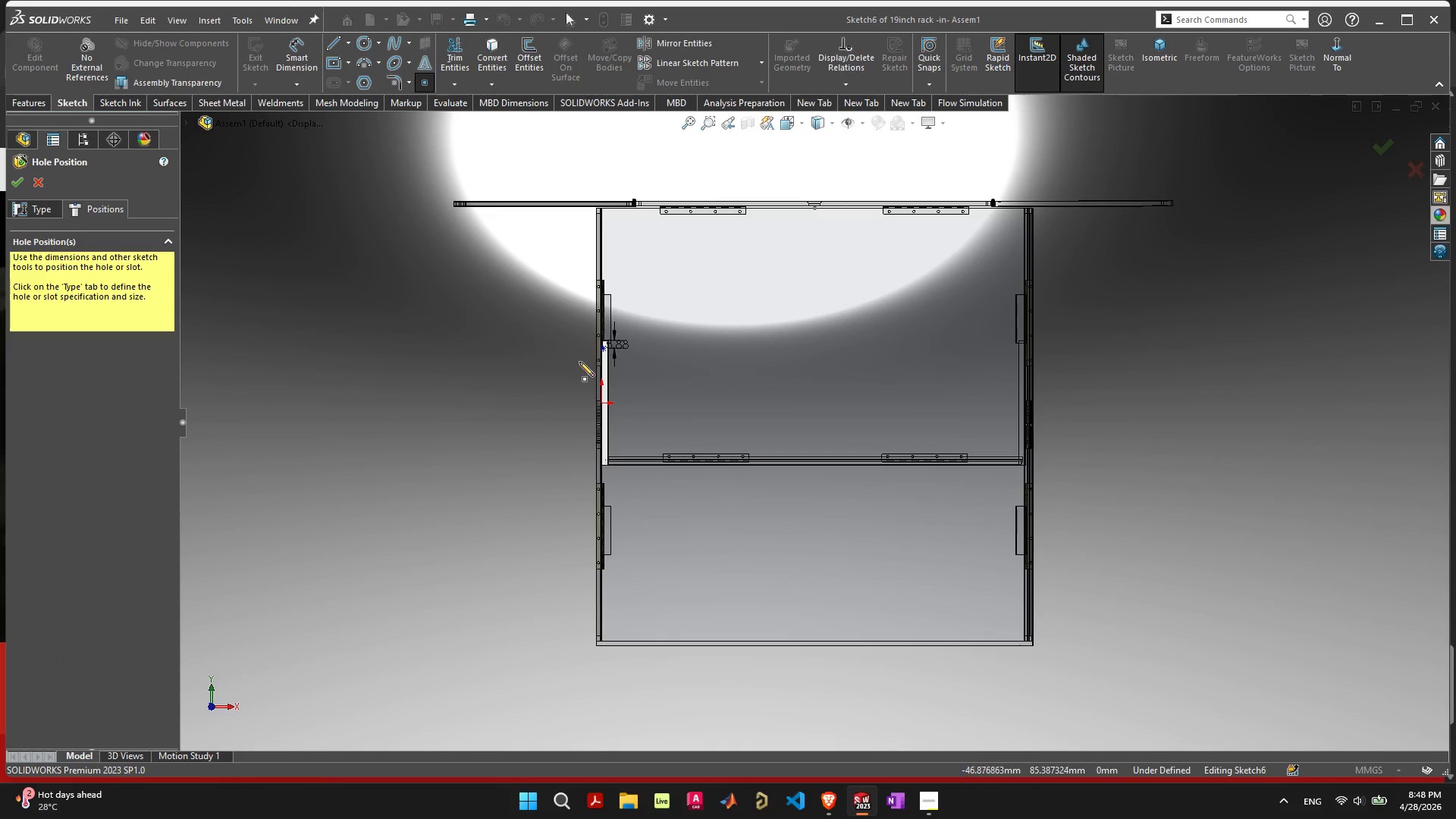 
wait(5.05)
 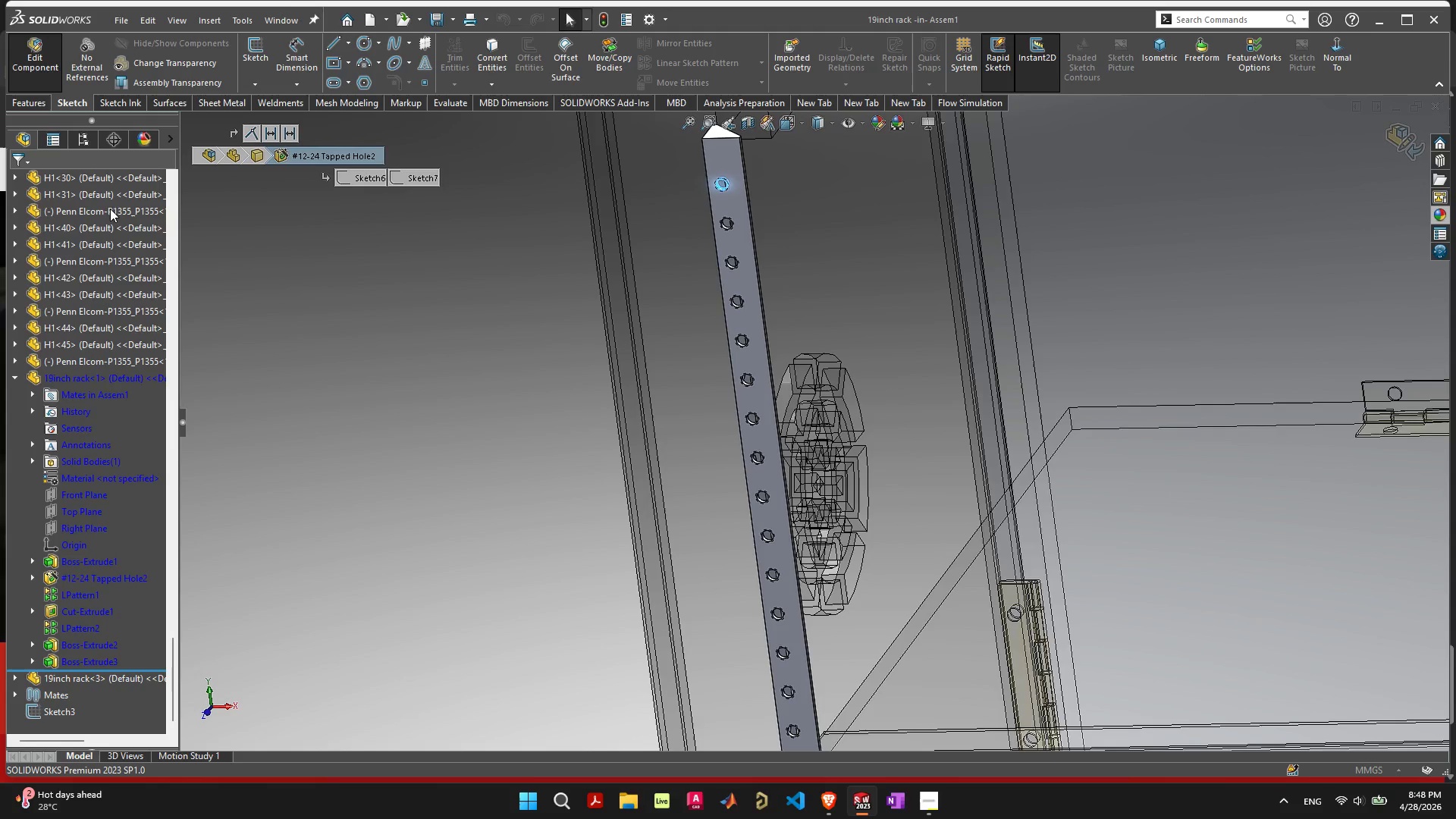 
scroll: coordinate [670, 276], scroll_direction: up, amount: 17.0
 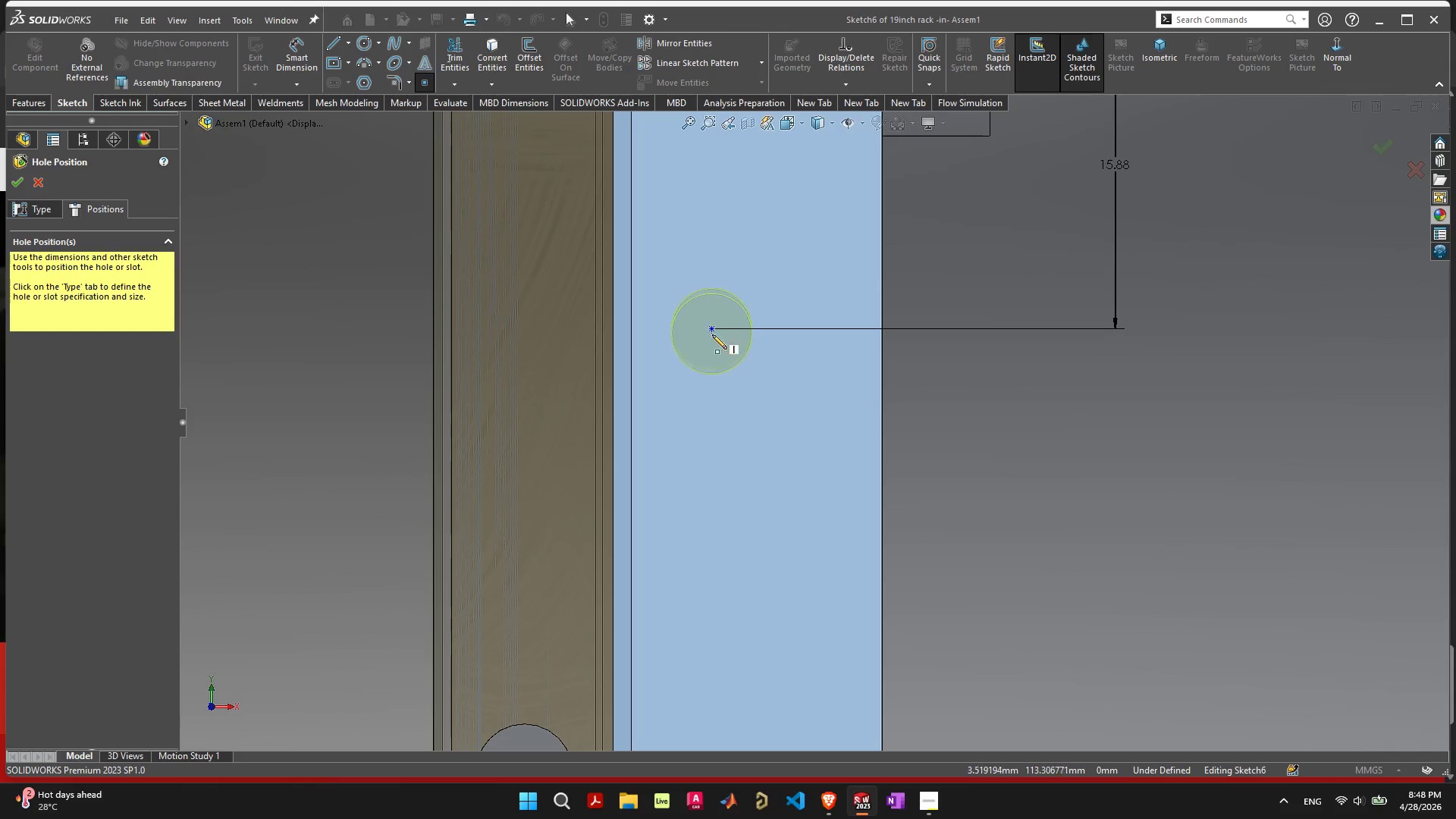 
key(Escape)
 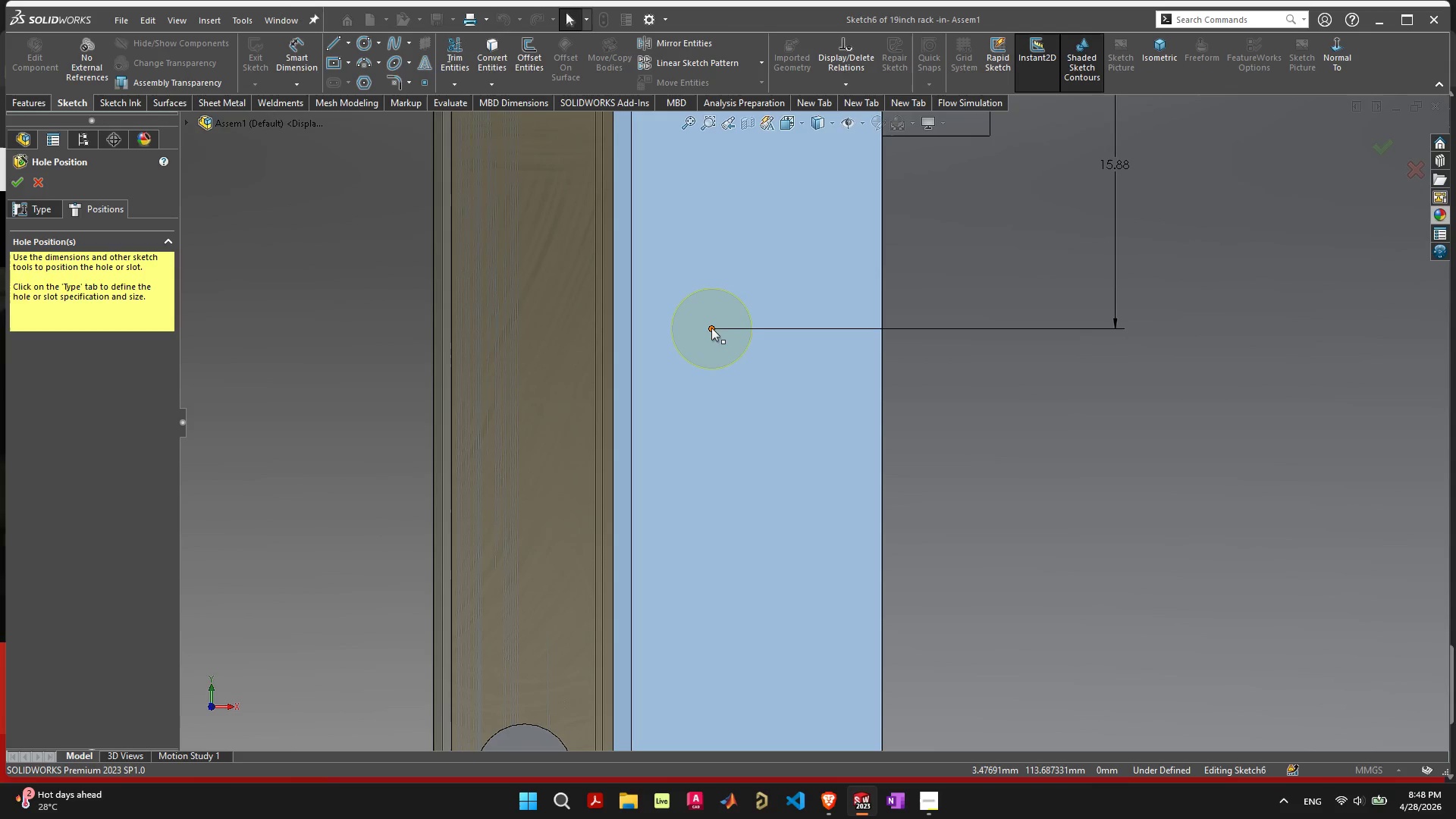 
scroll: coordinate [825, 490], scroll_direction: down, amount: 17.0
 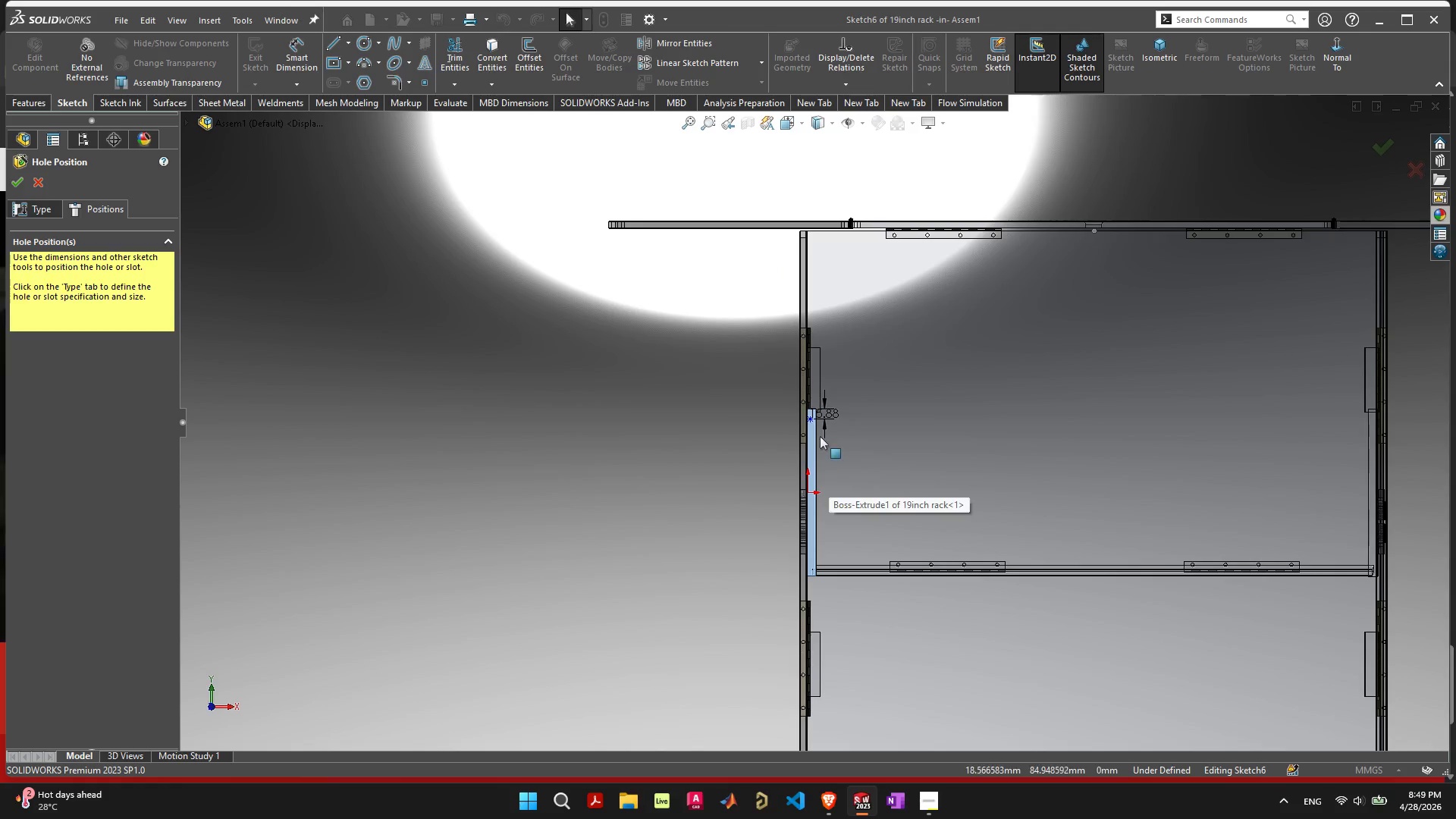 
scroll: coordinate [798, 395], scroll_direction: up, amount: 11.0
 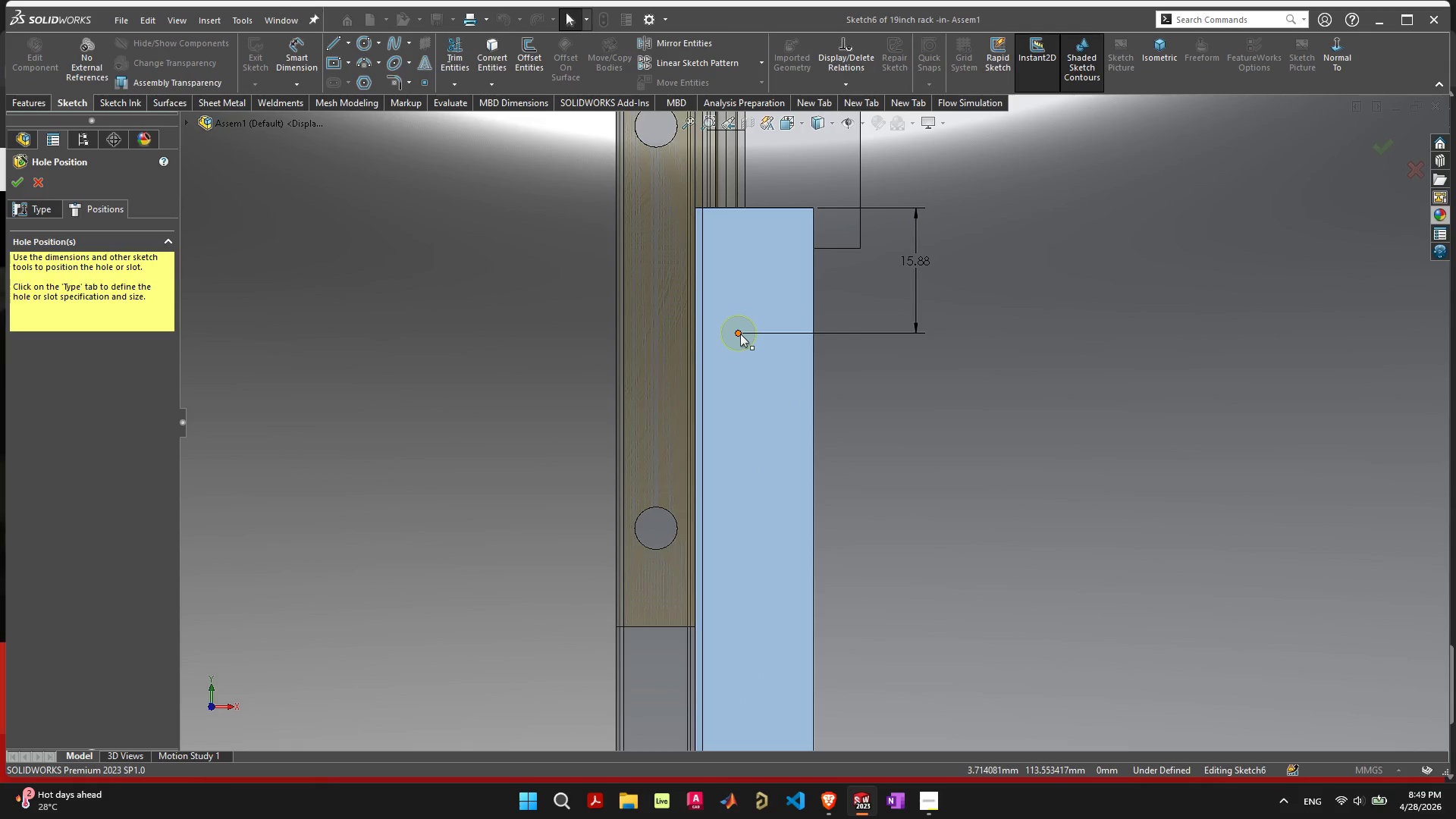 
left_click_drag(start_coordinate=[740, 334], to_coordinate=[754, 334])
 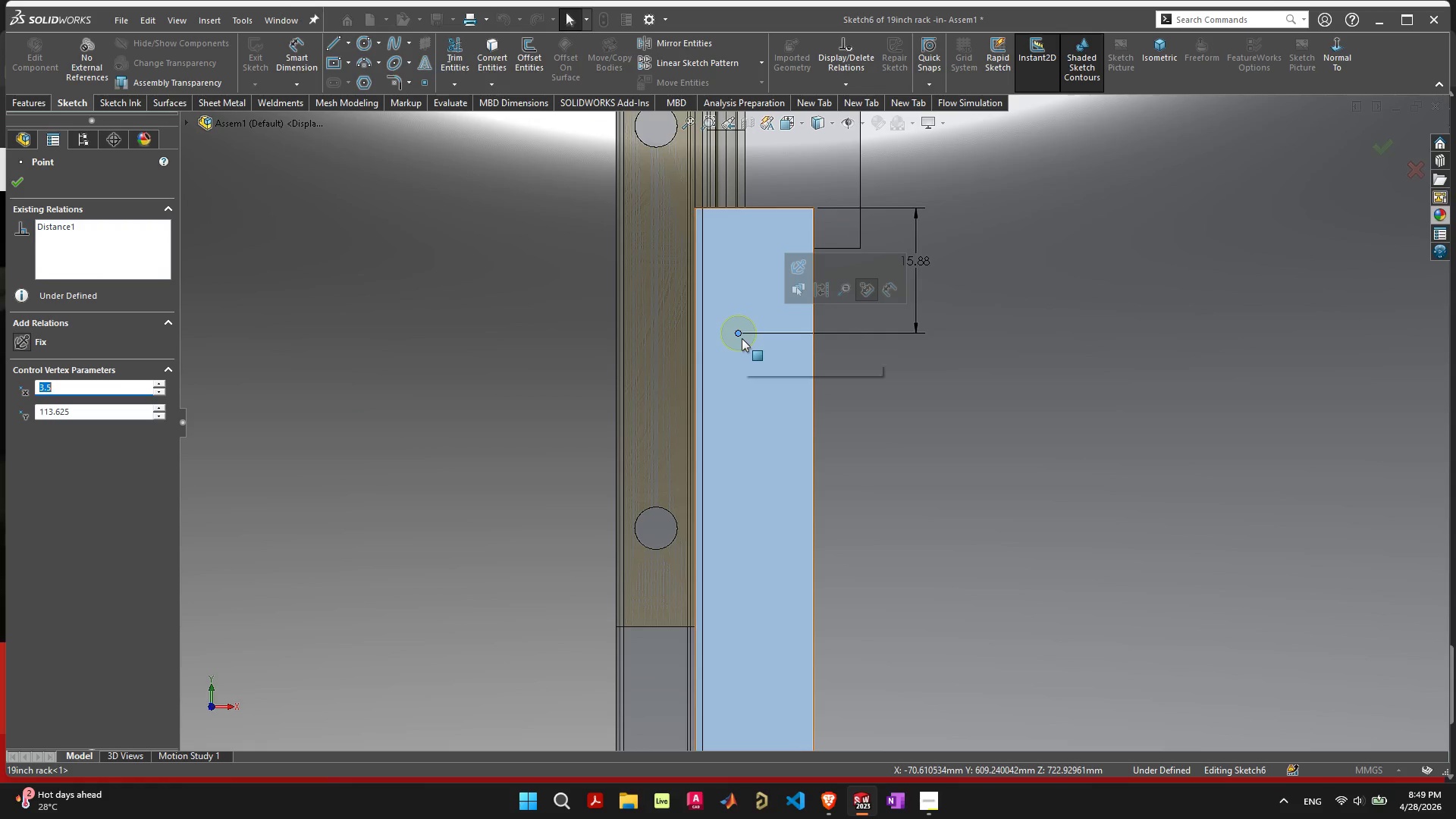 
scroll: coordinate [765, 345], scroll_direction: down, amount: 13.0
 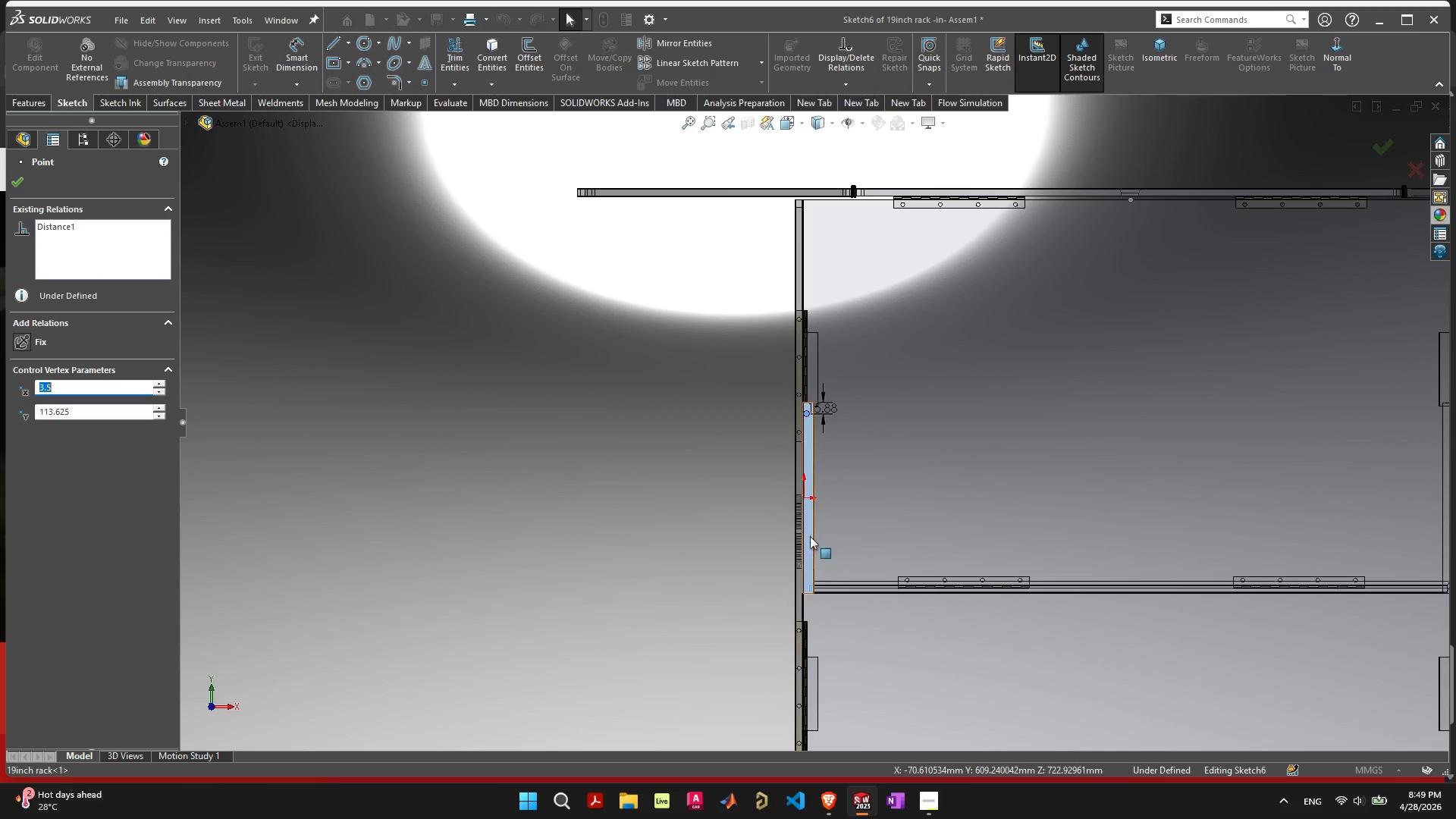 
scroll: coordinate [802, 318], scroll_direction: up, amount: 16.0
 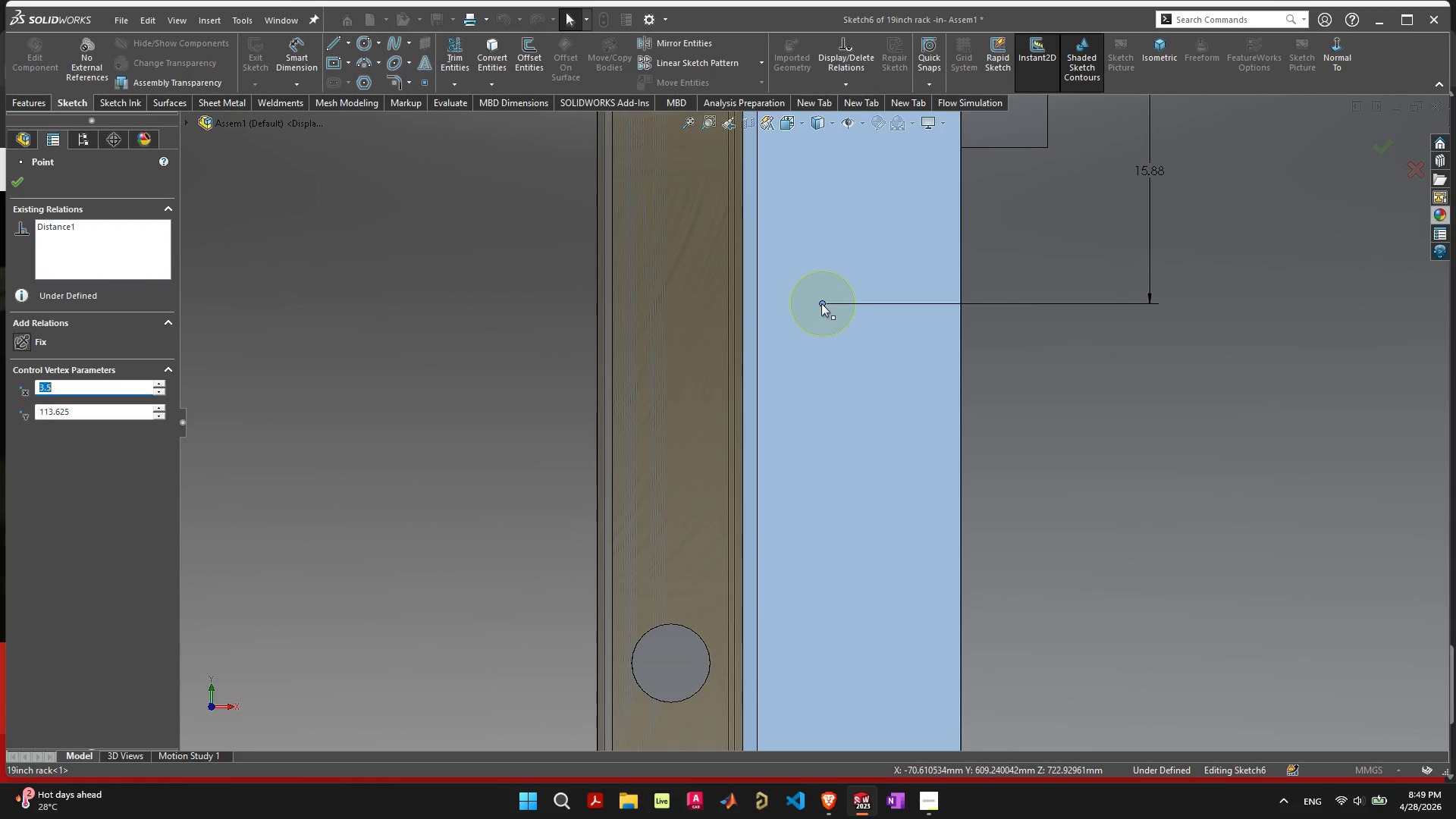 
left_click([822, 303])
 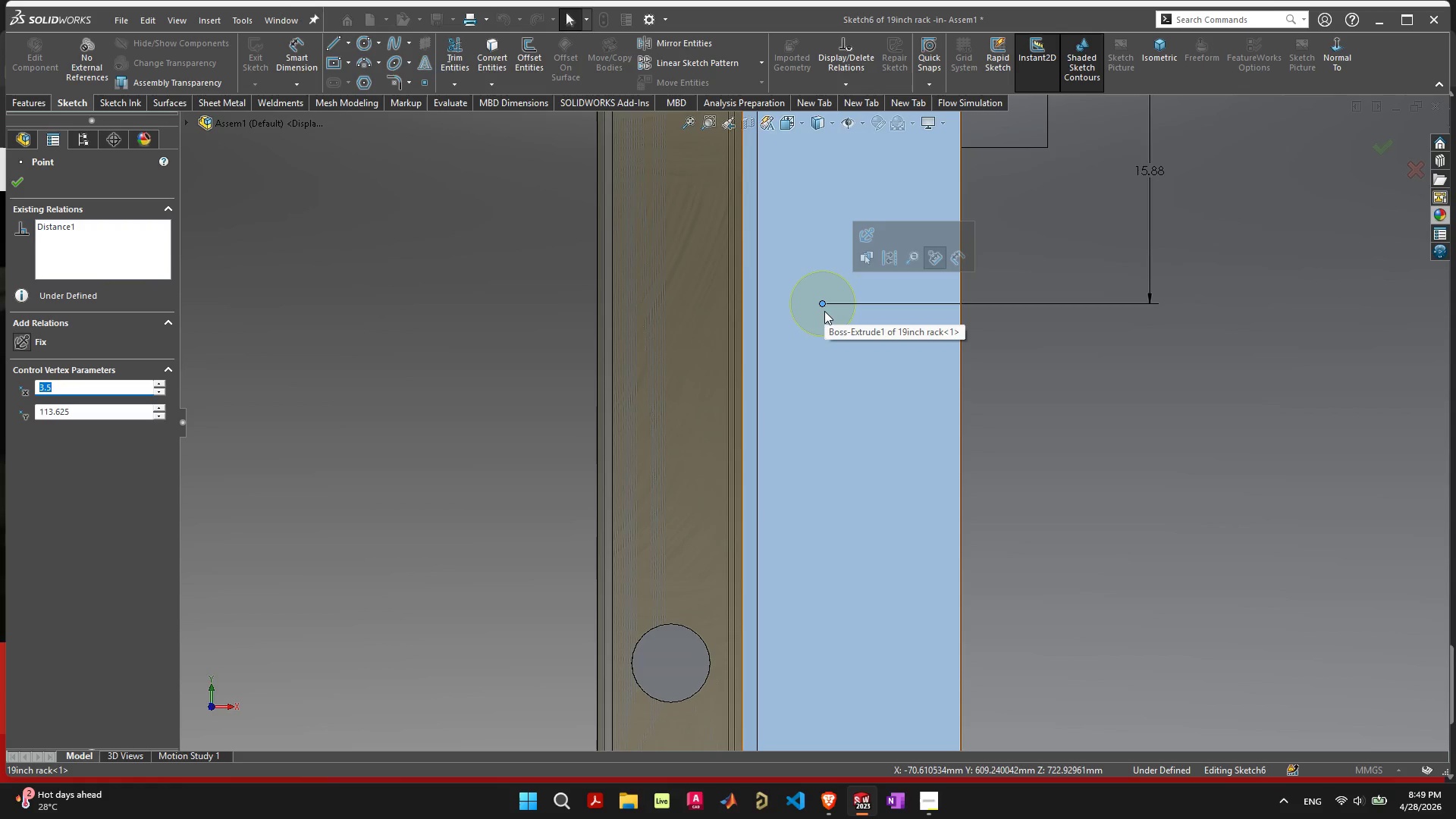 
wait(6.91)
 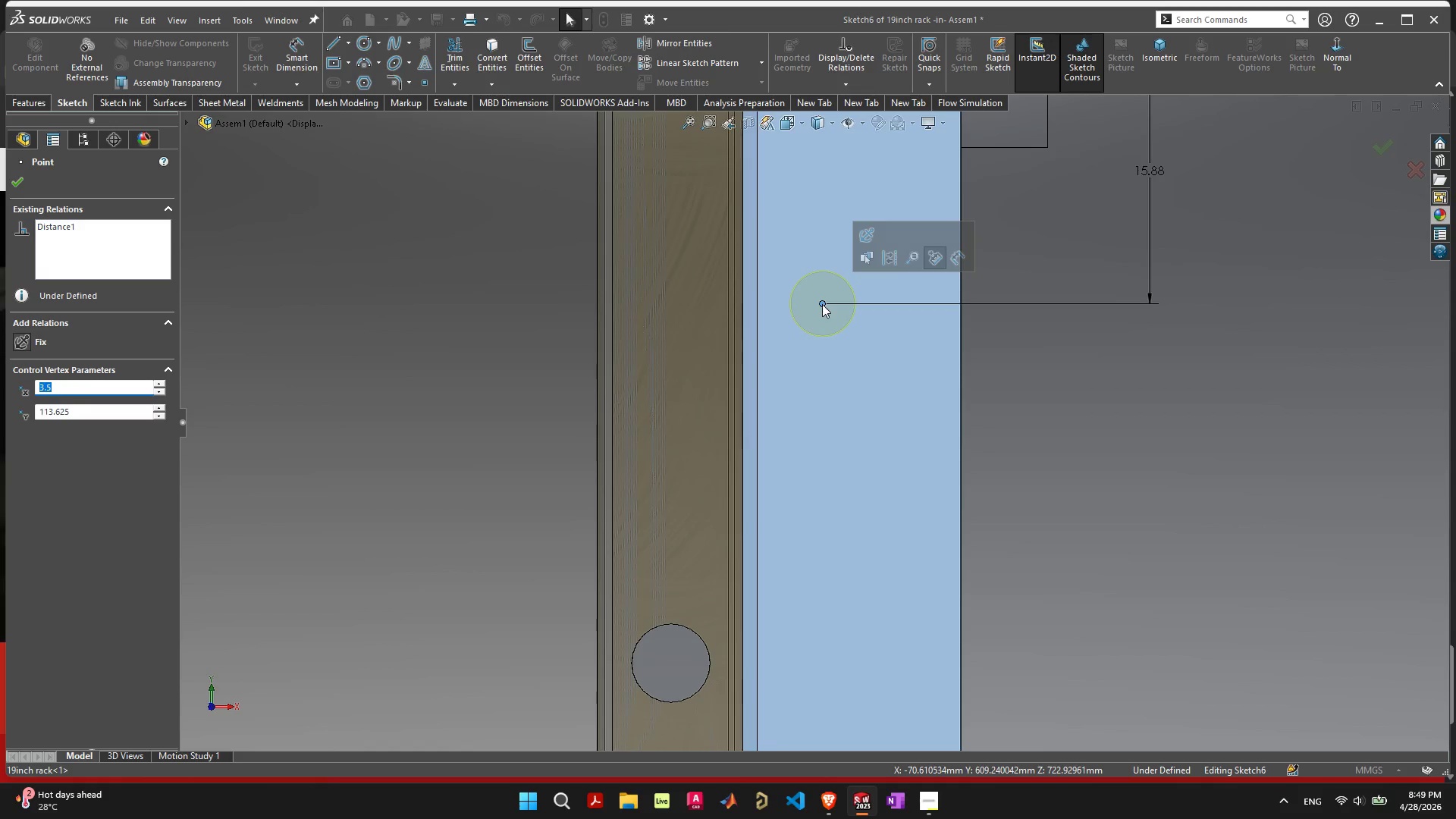 
left_click([97, 223])
 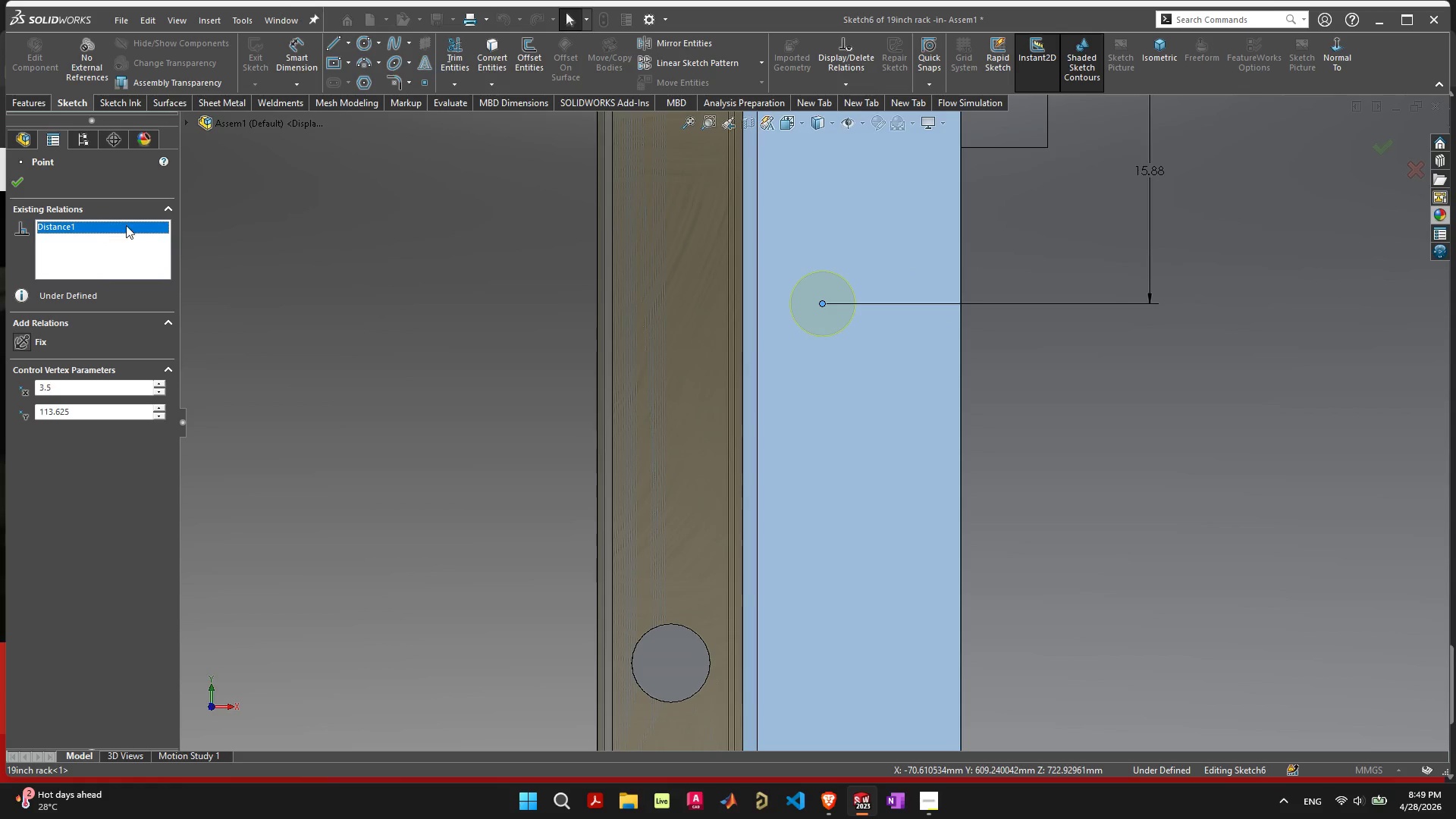 
scroll: coordinate [874, 294], scroll_direction: down, amount: 5.0
 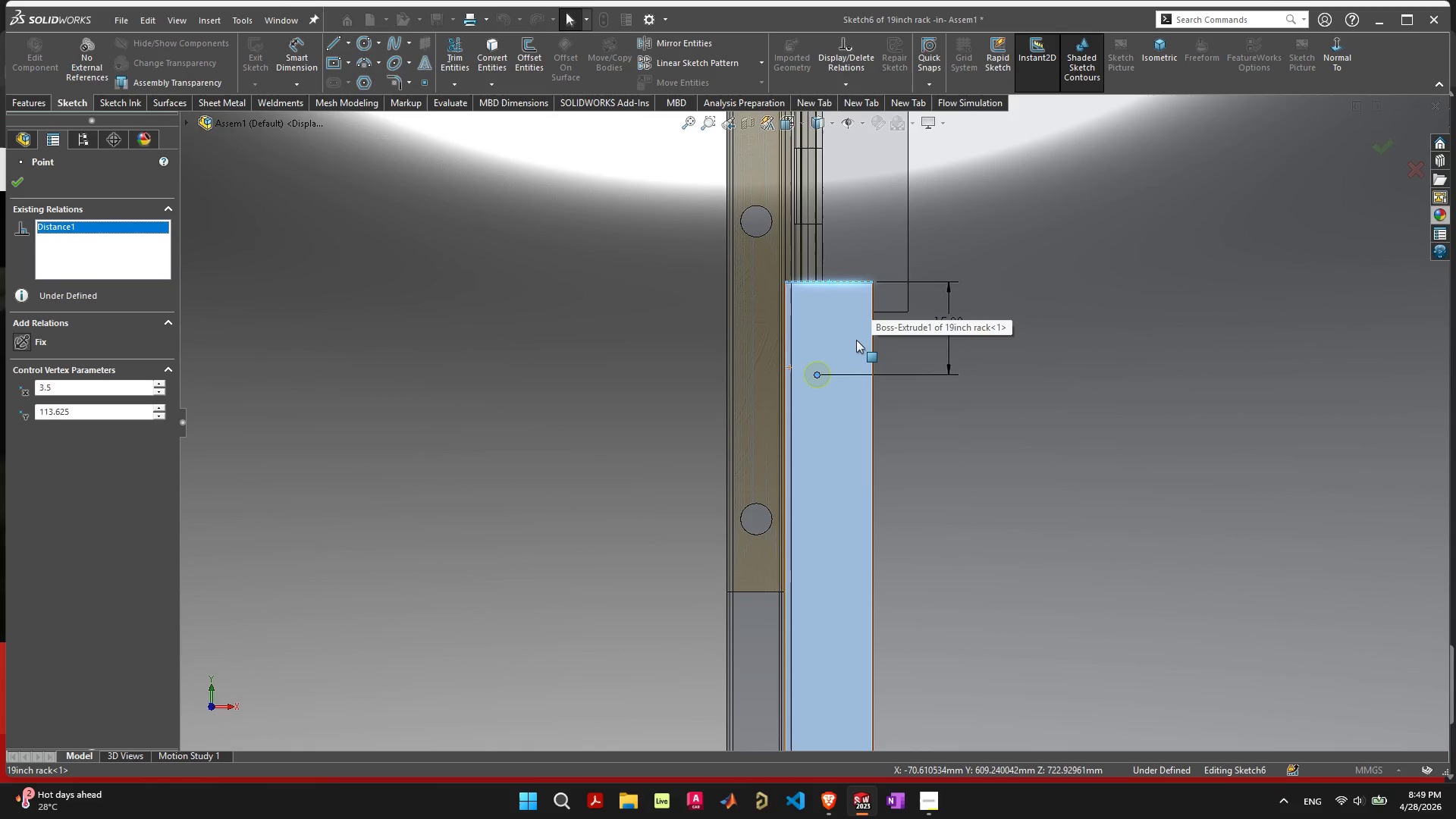 
scroll: coordinate [836, 353], scroll_direction: up, amount: 3.0
 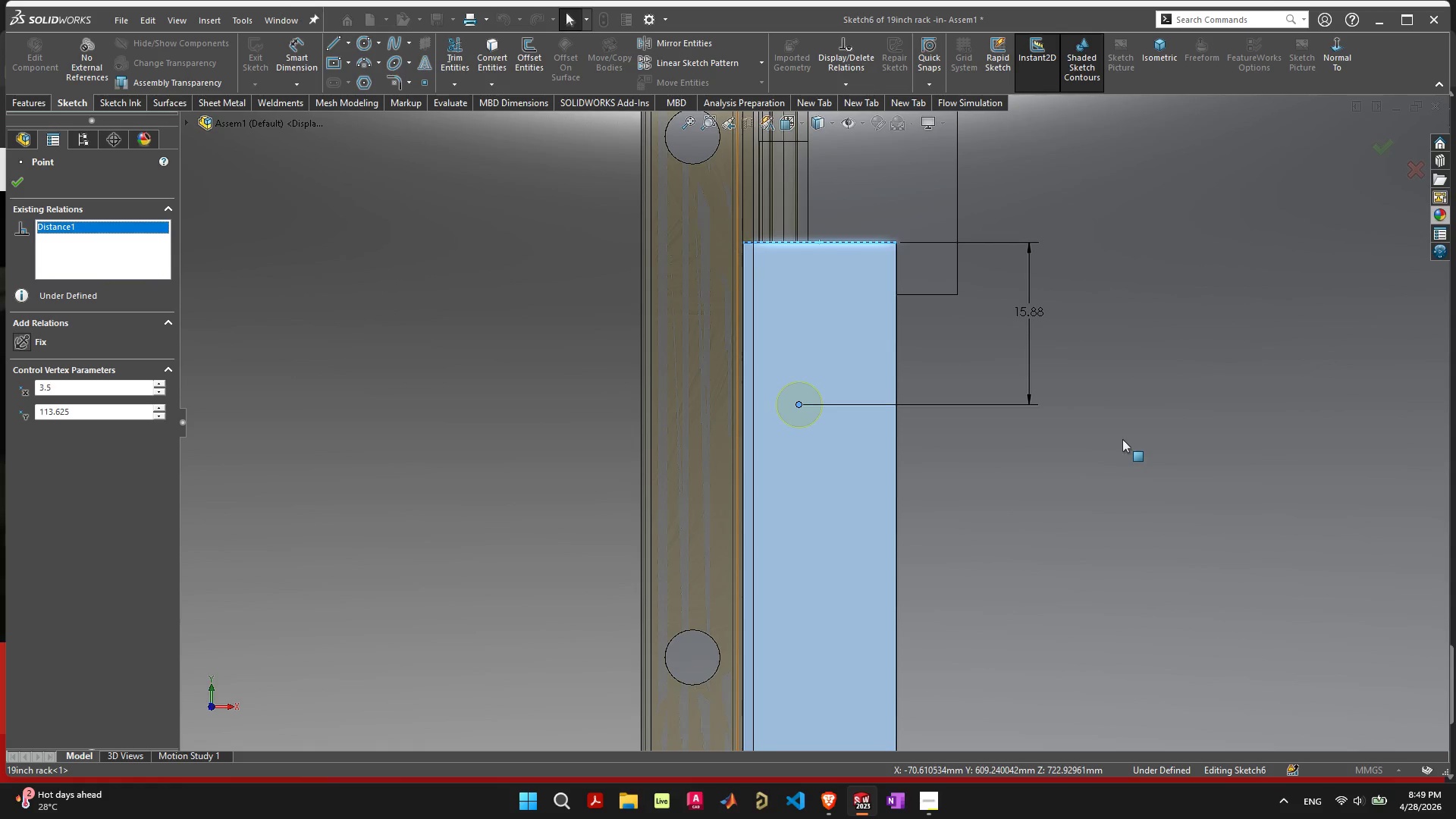 
mouse_move([1094, 557])
 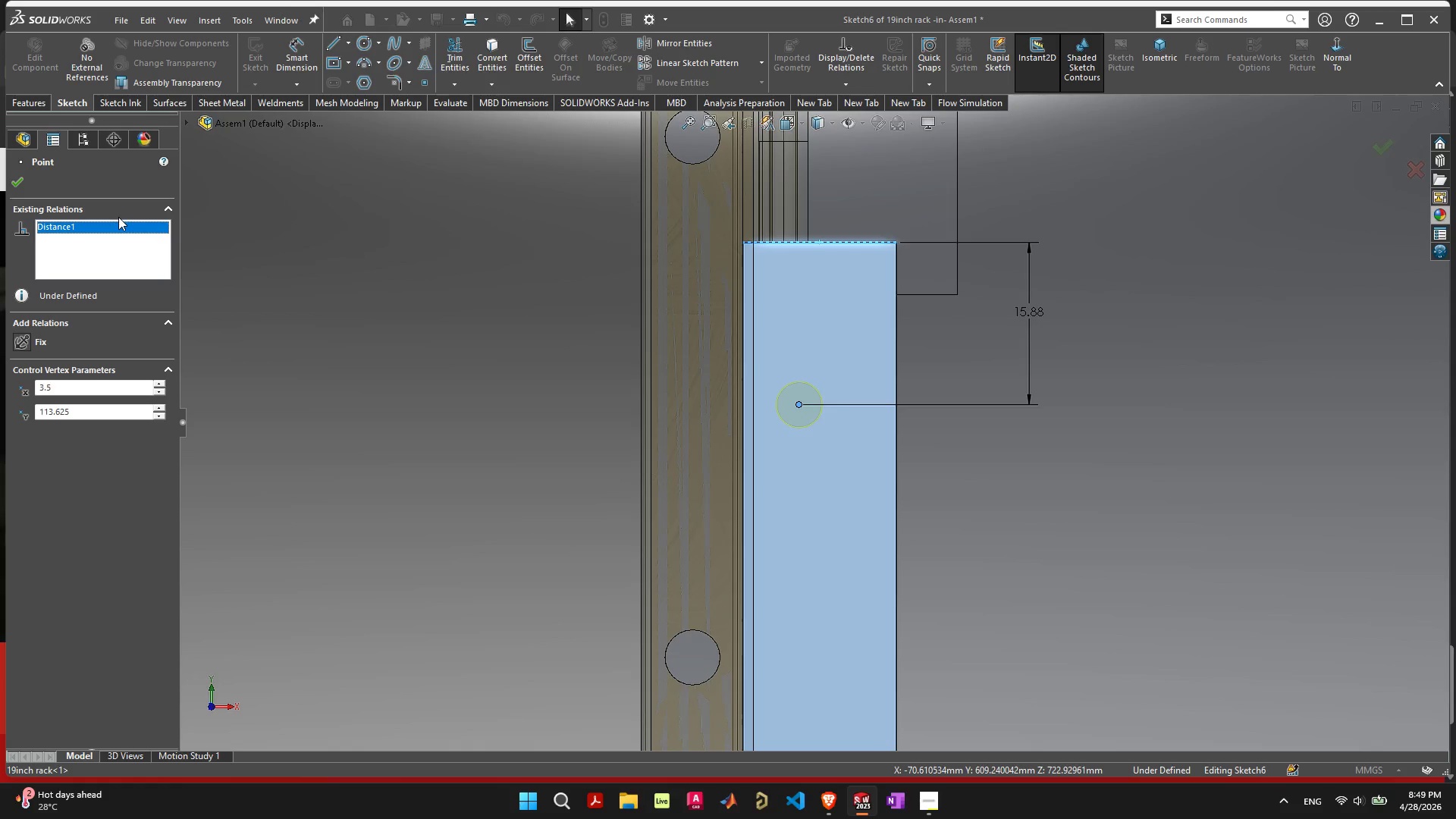 
left_click([118, 227])
 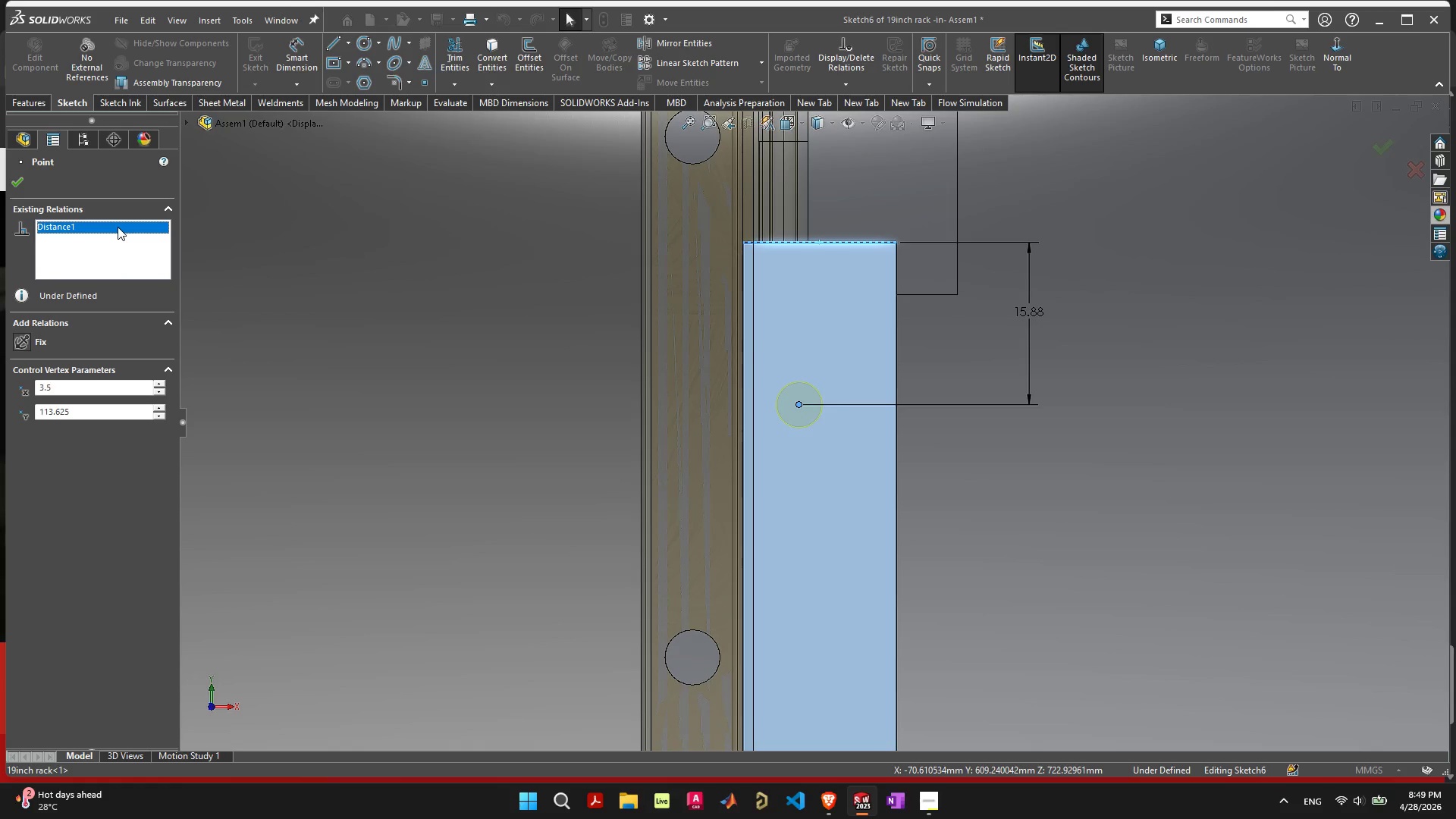 
key(Delete)
 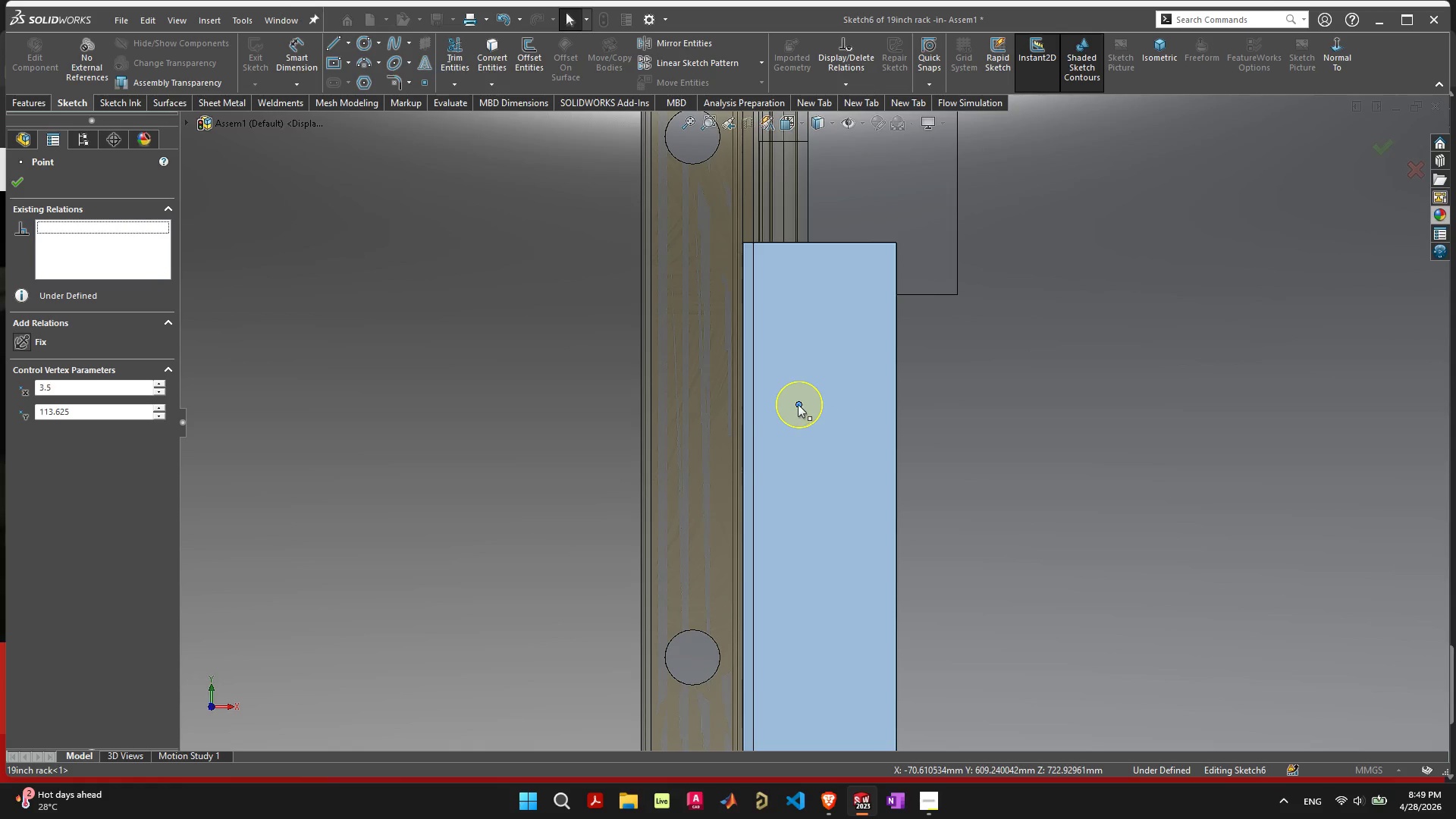 
left_click_drag(start_coordinate=[799, 404], to_coordinate=[820, 404])
 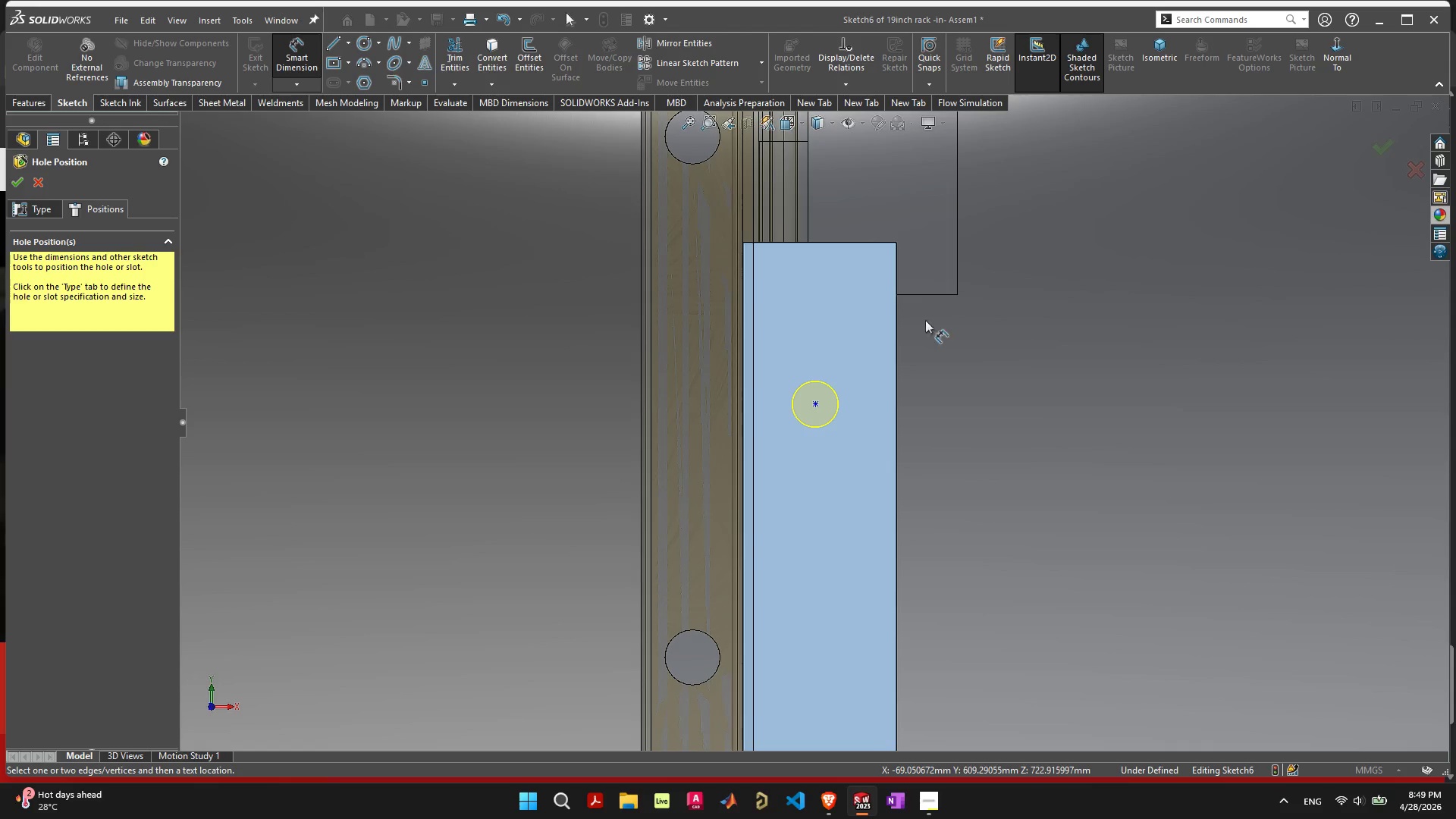 
left_click_drag(start_coordinate=[820, 241], to_coordinate=[815, 403])
 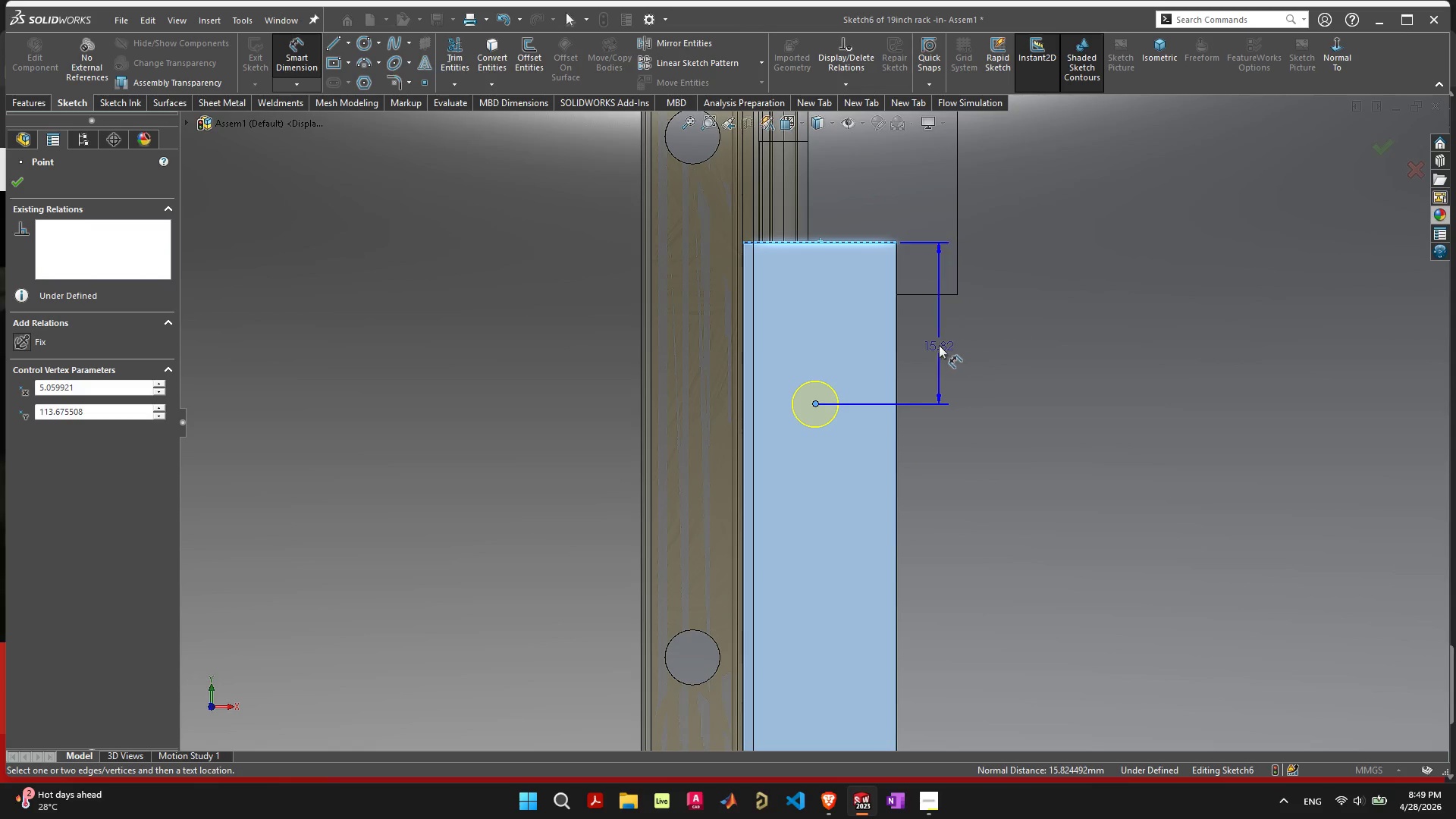 
left_click([815, 403])
 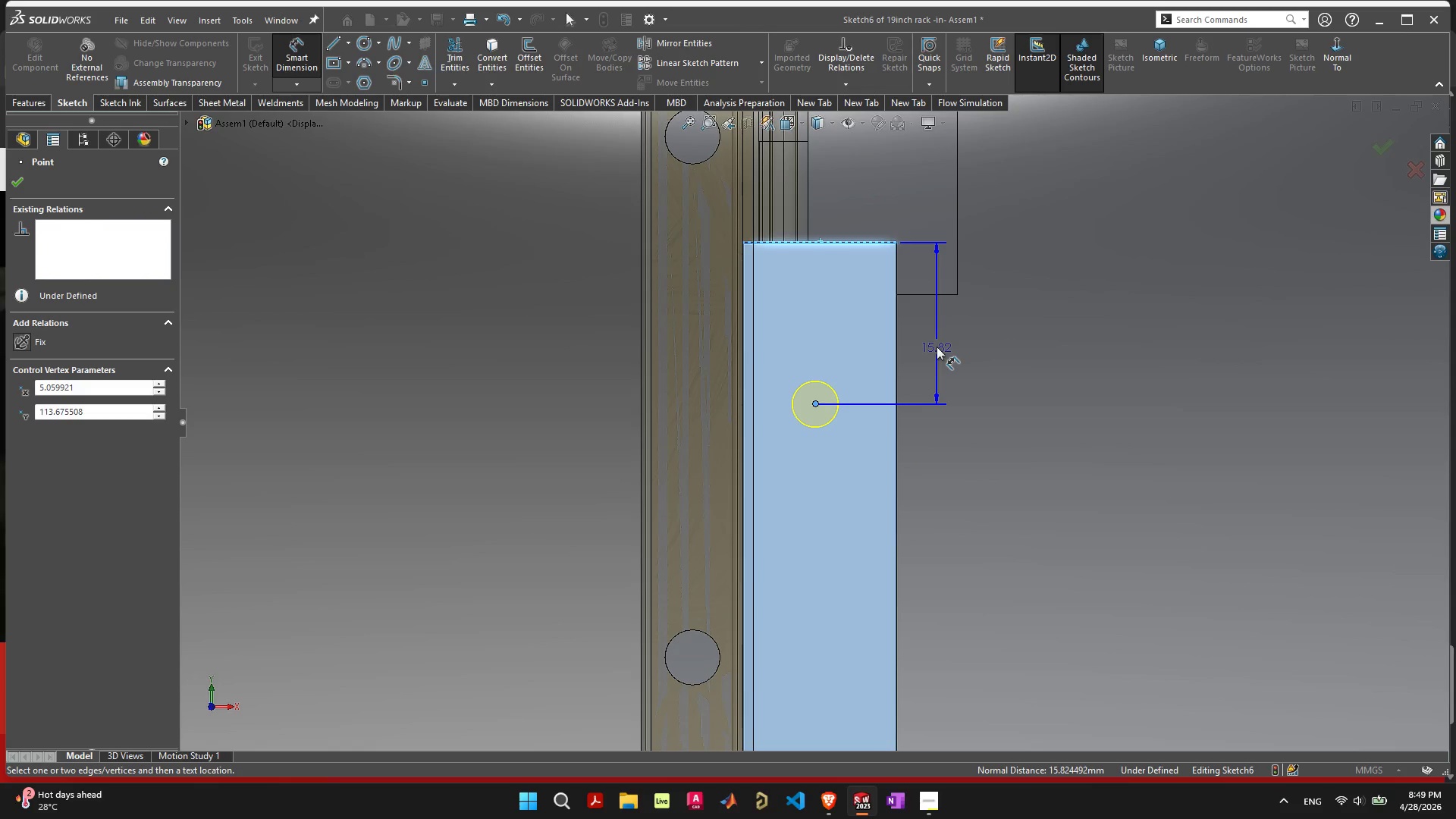 
left_click([937, 347])
 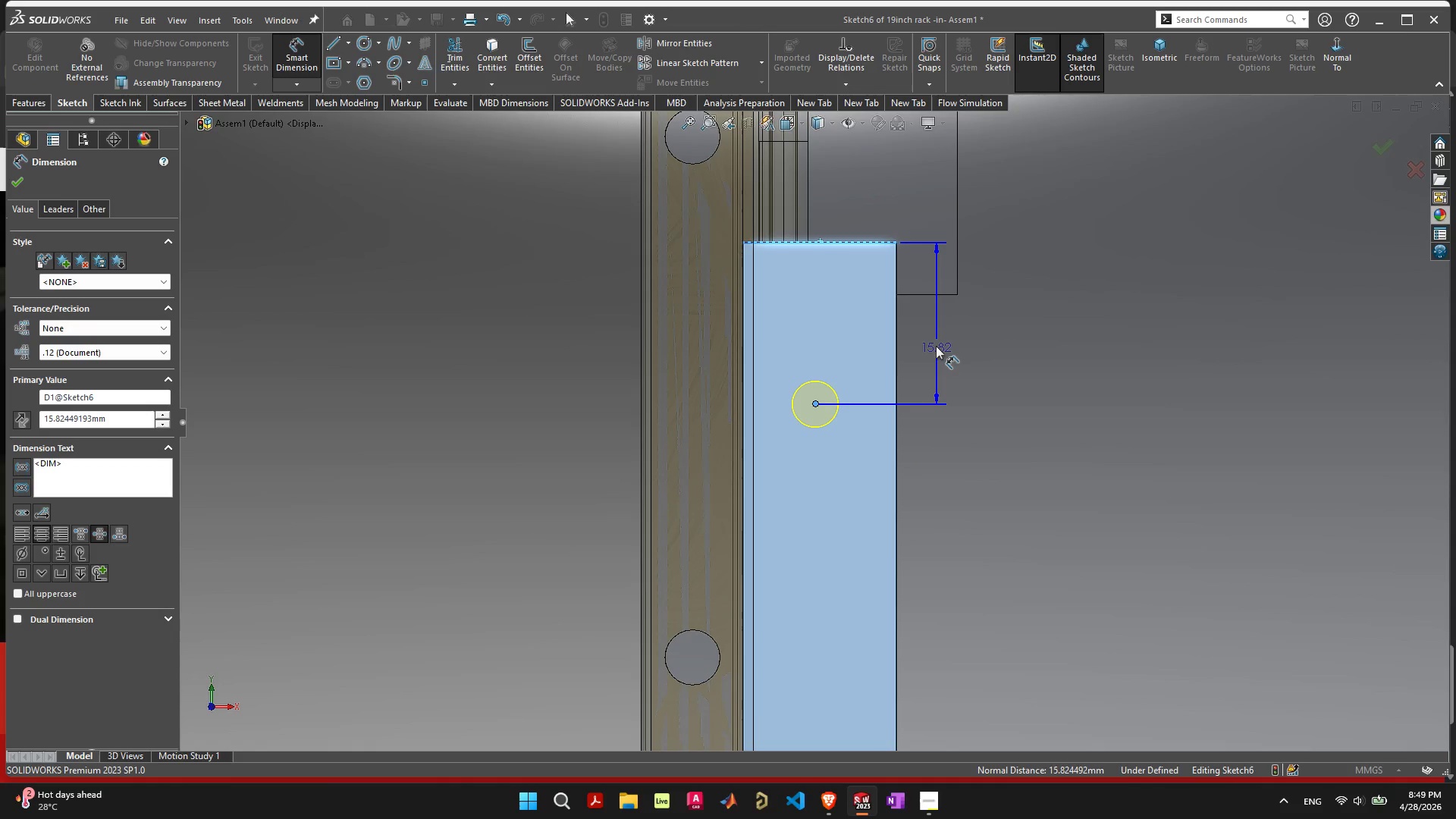 
type(15.88)
 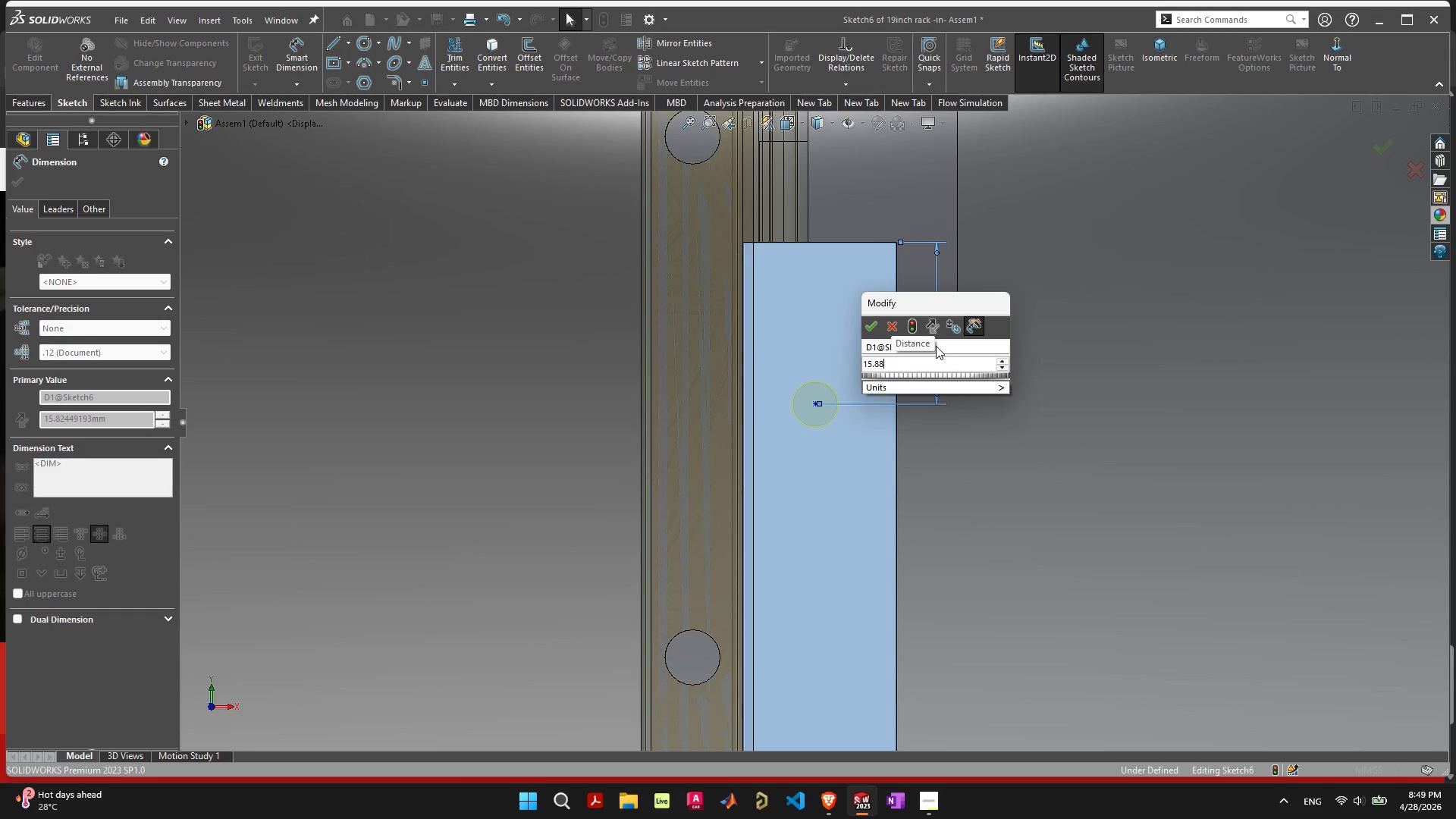 
key(Enter)
 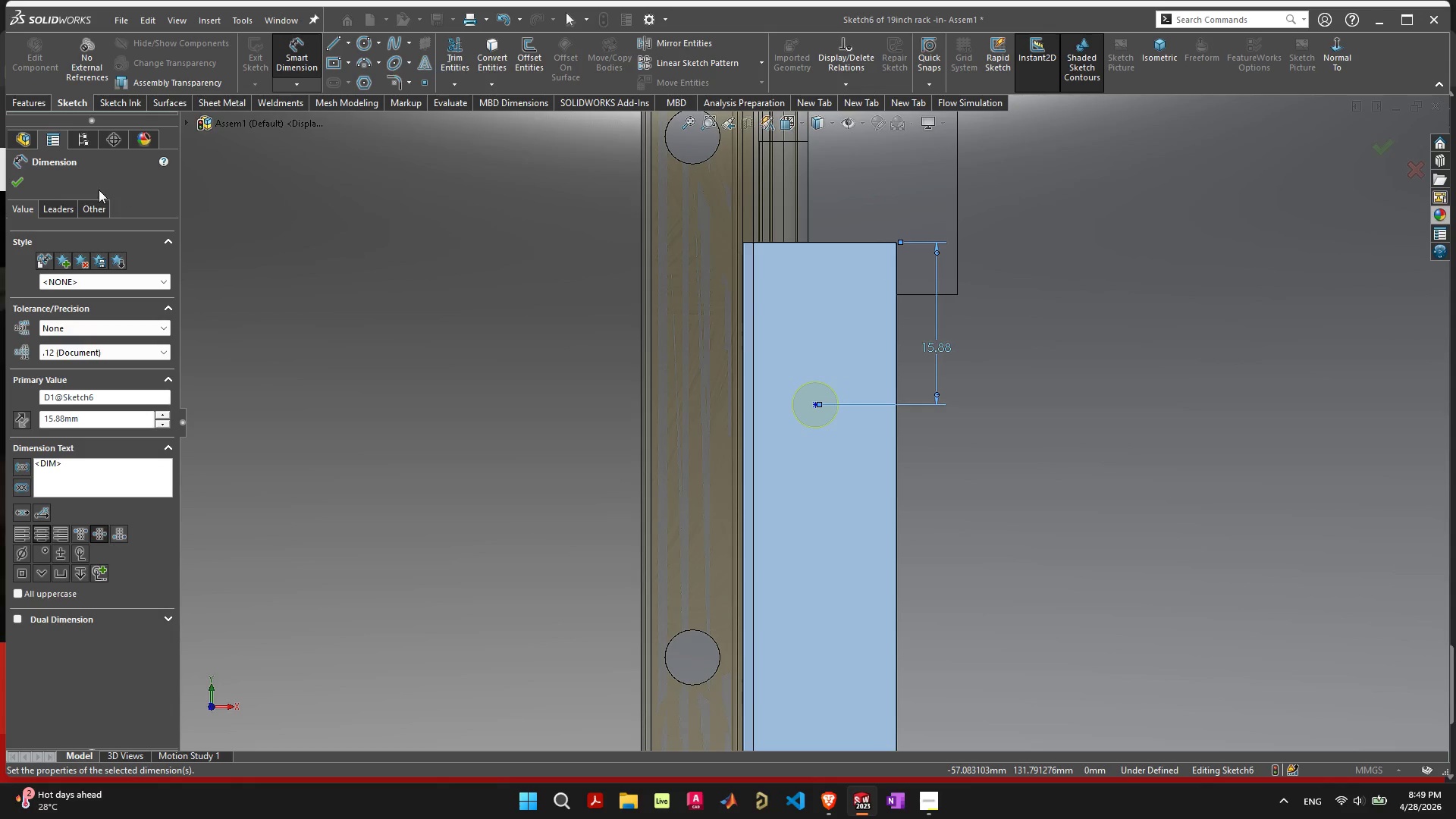 
left_click([24, 185])
 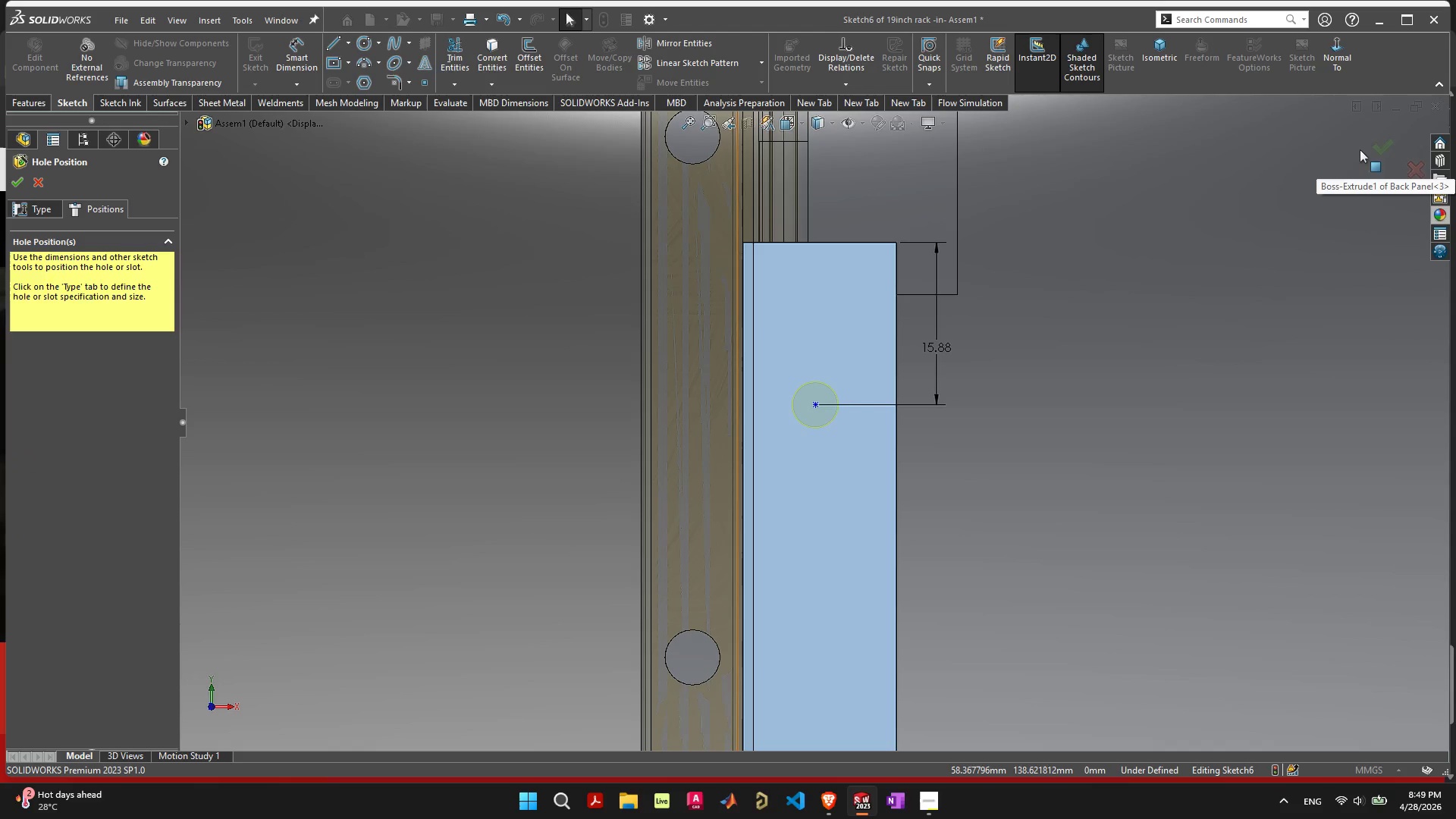 
left_click([1374, 144])
 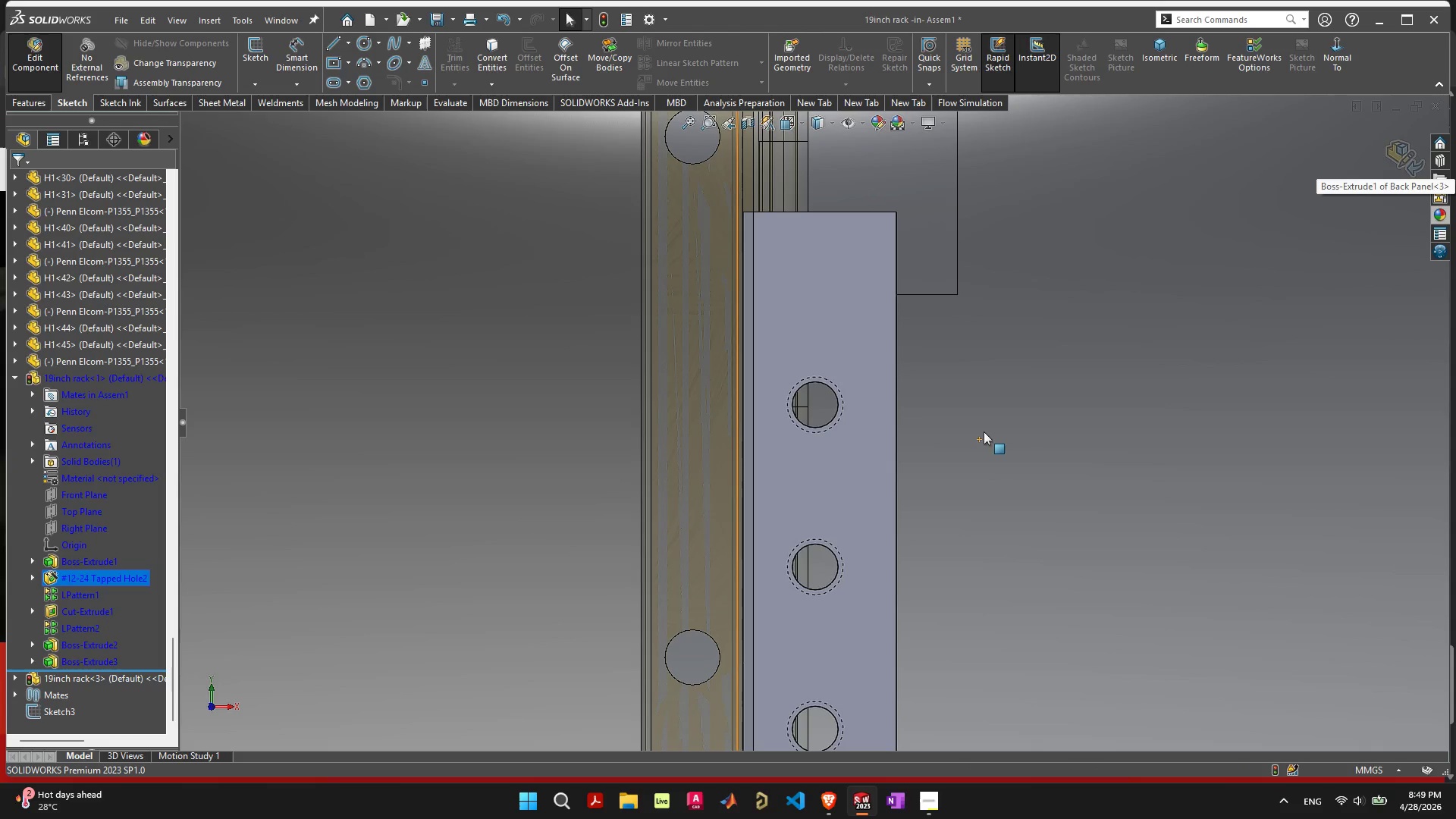 
scroll: coordinate [984, 443], scroll_direction: down, amount: 12.0
 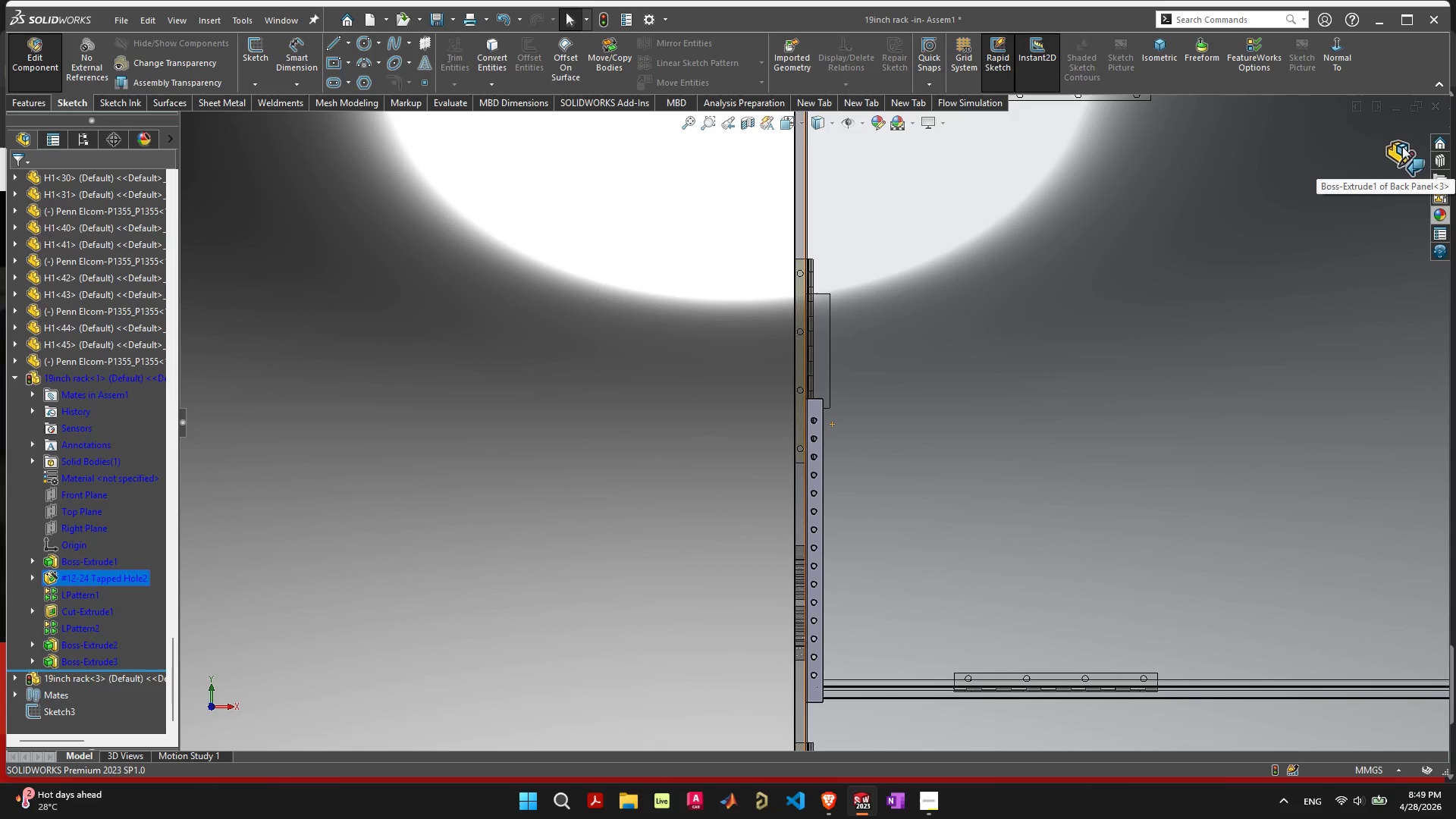 
left_click([1402, 151])
 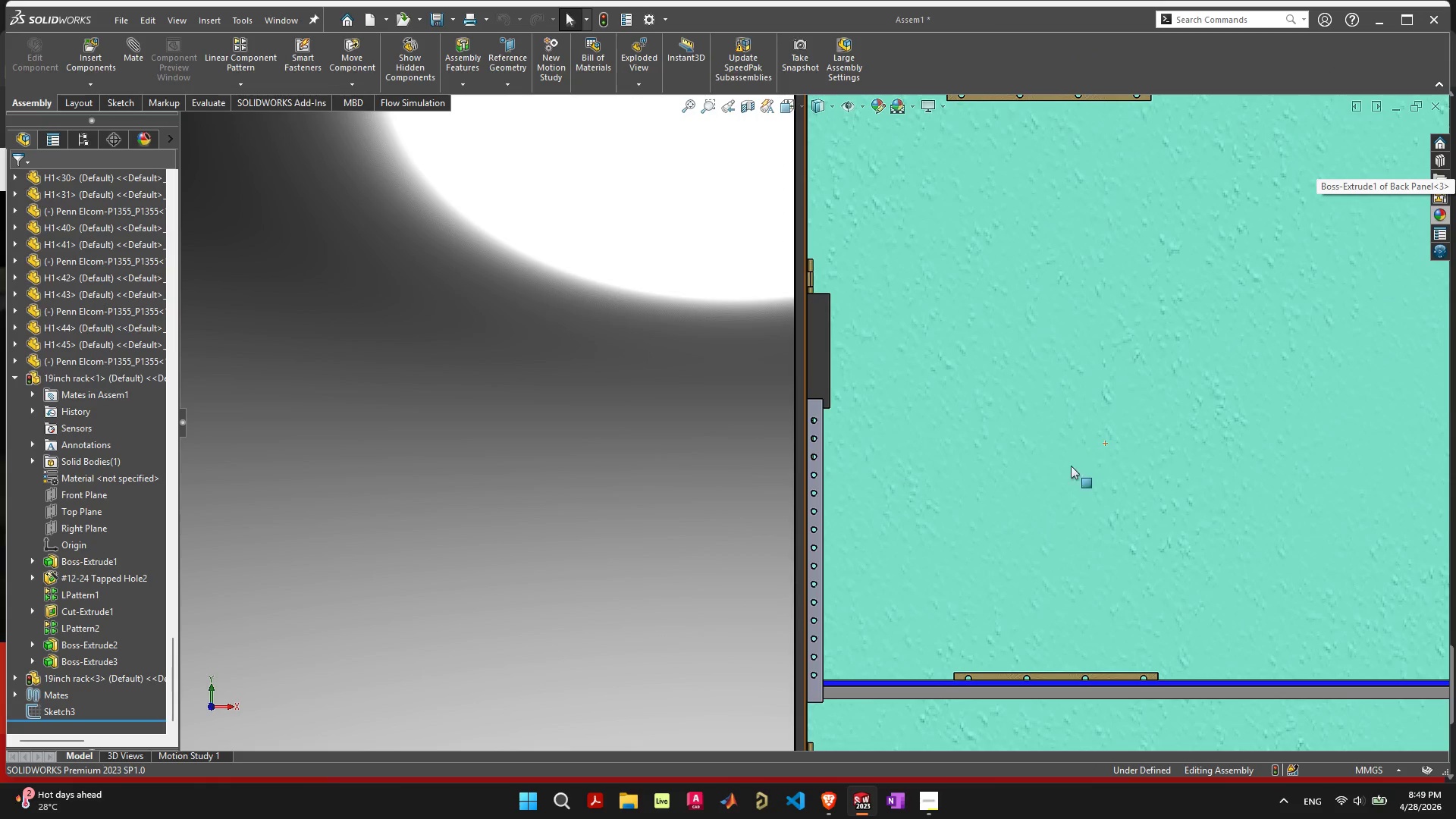 
scroll: coordinate [1083, 484], scroll_direction: down, amount: 7.0
 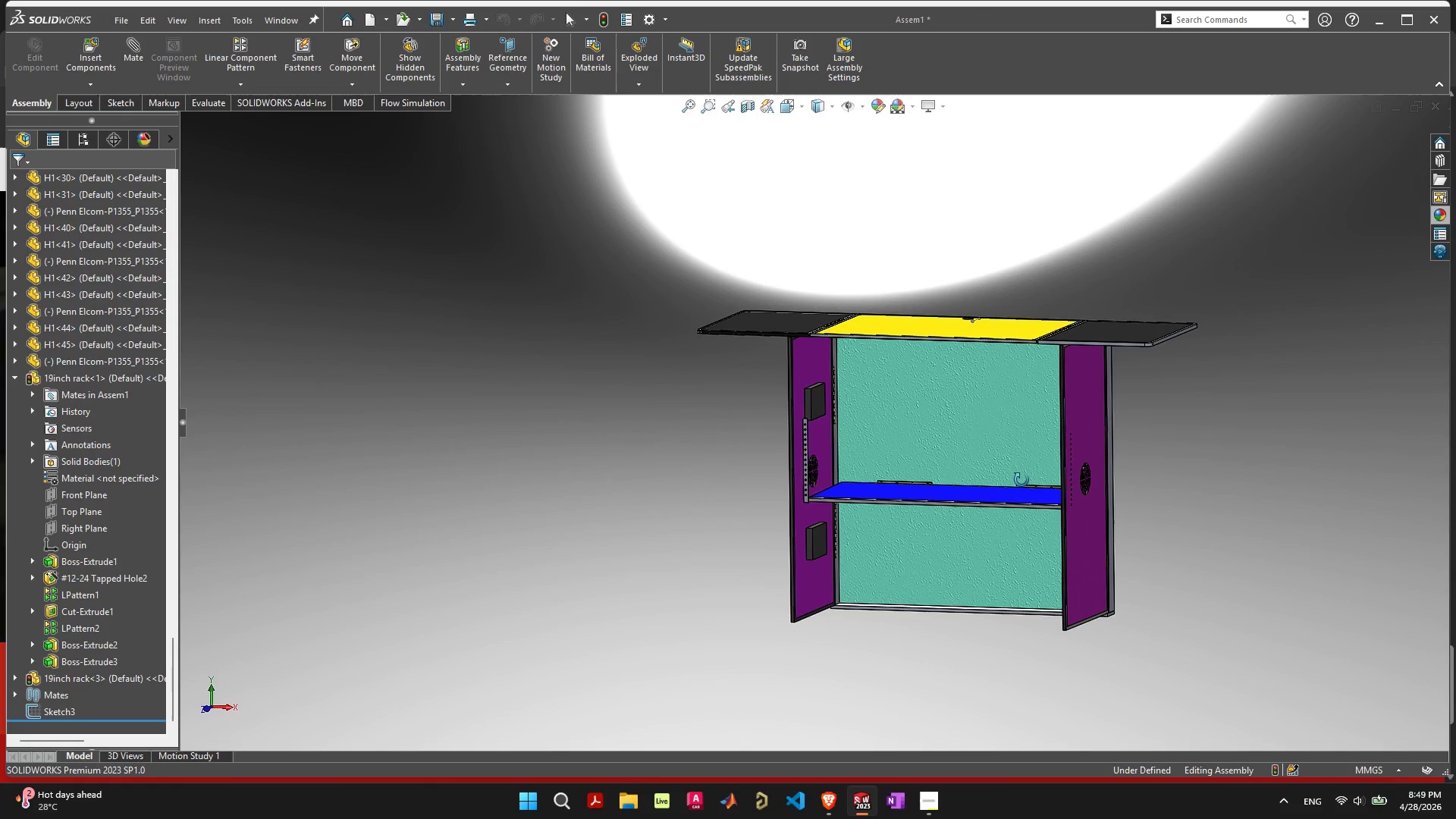 
scroll: coordinate [895, 457], scroll_direction: up, amount: 5.0
 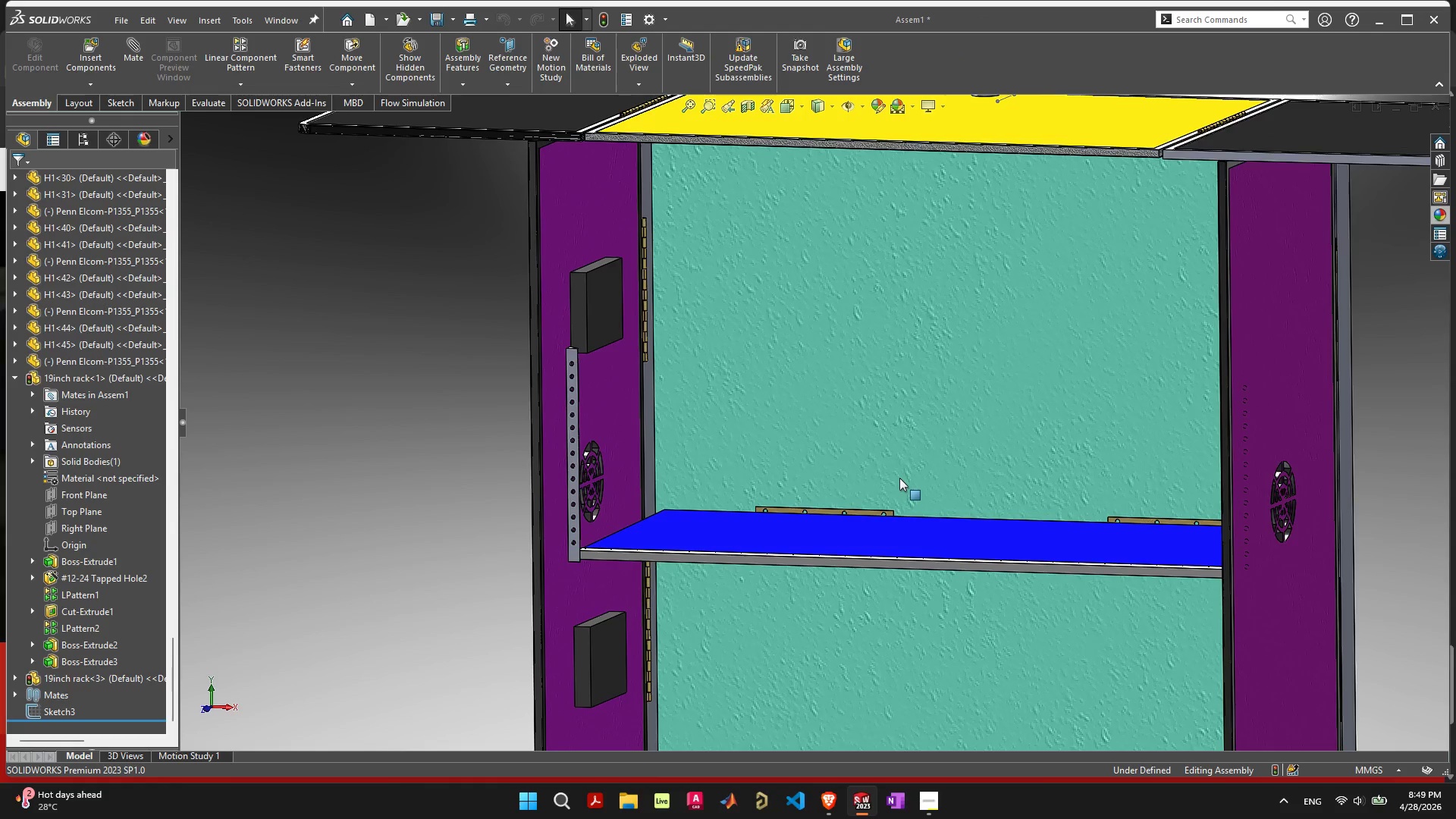 
scroll: coordinate [903, 479], scroll_direction: down, amount: 4.0
 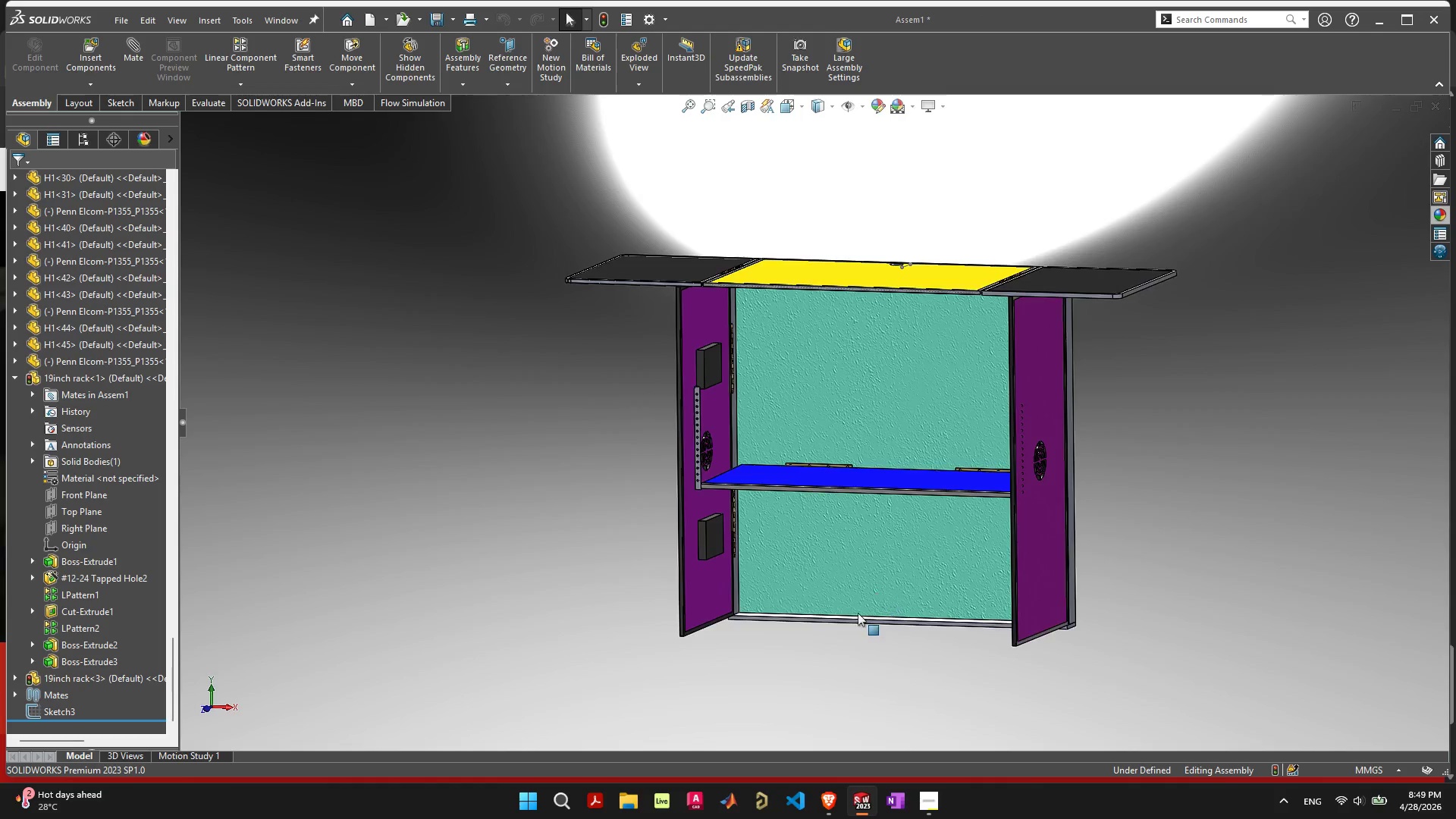 
scroll: coordinate [861, 613], scroll_direction: up, amount: 5.0
 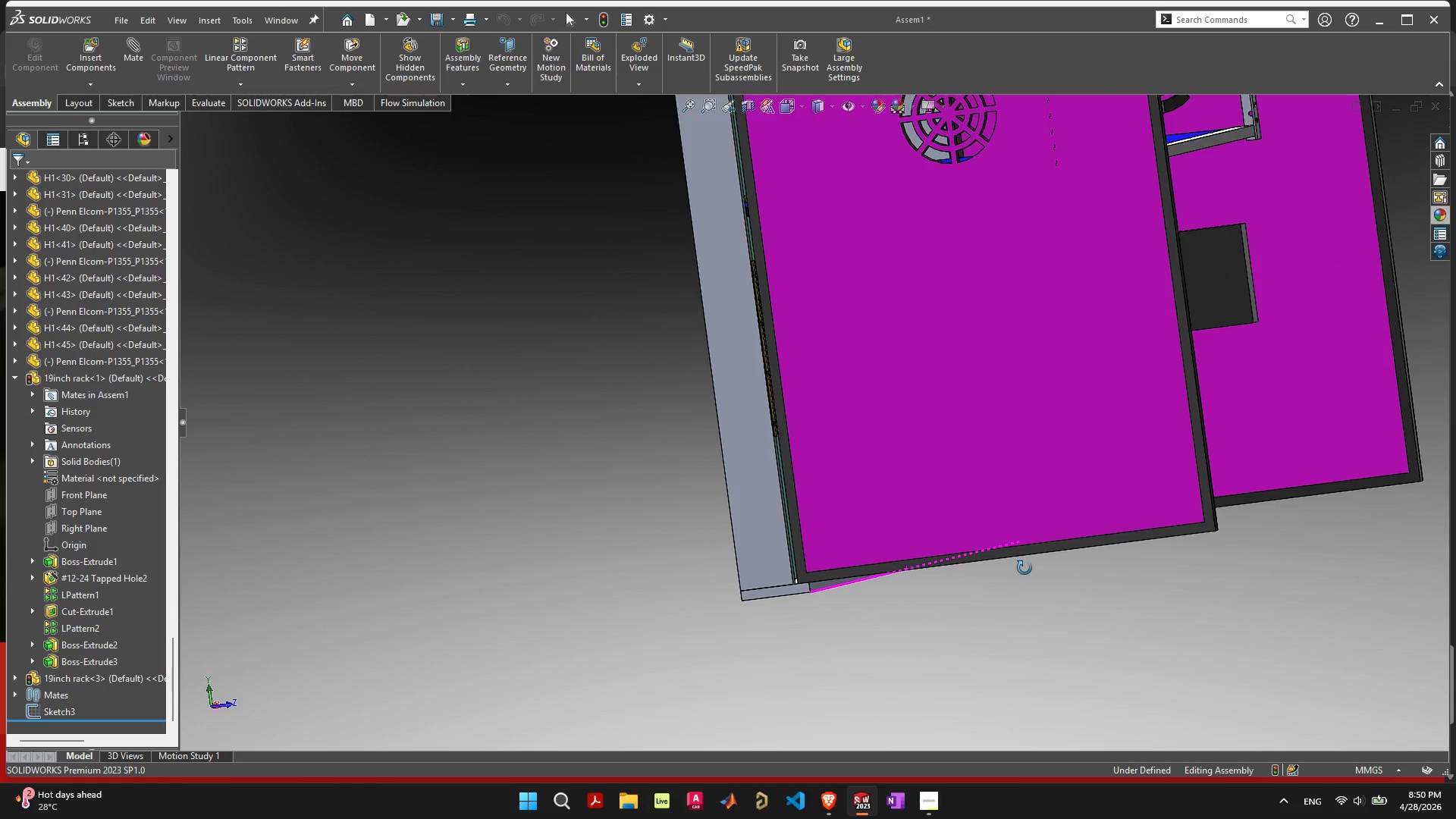 
wait(7.59)
 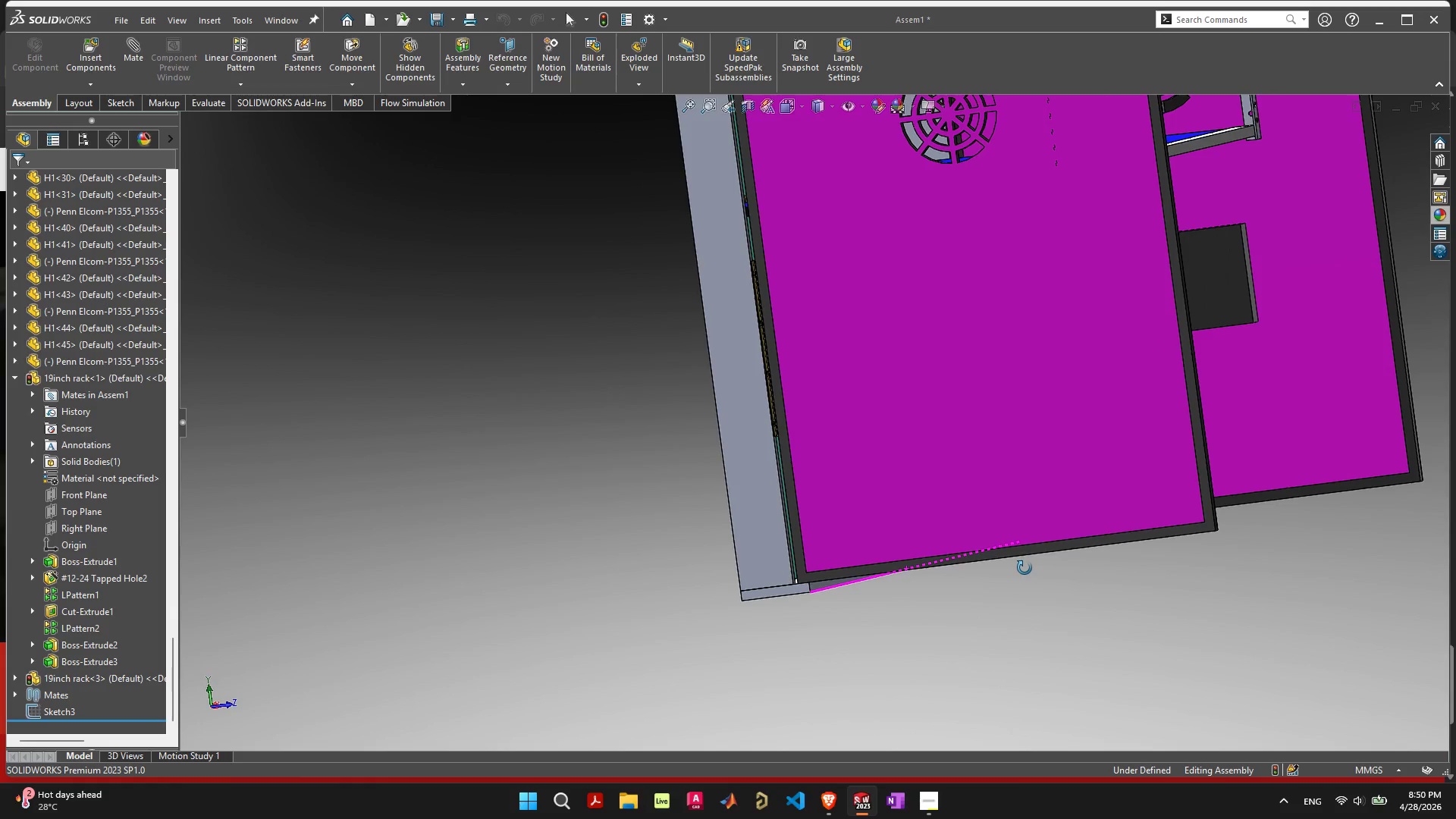 
scroll: coordinate [406, 502], scroll_direction: up, amount: 7.0
 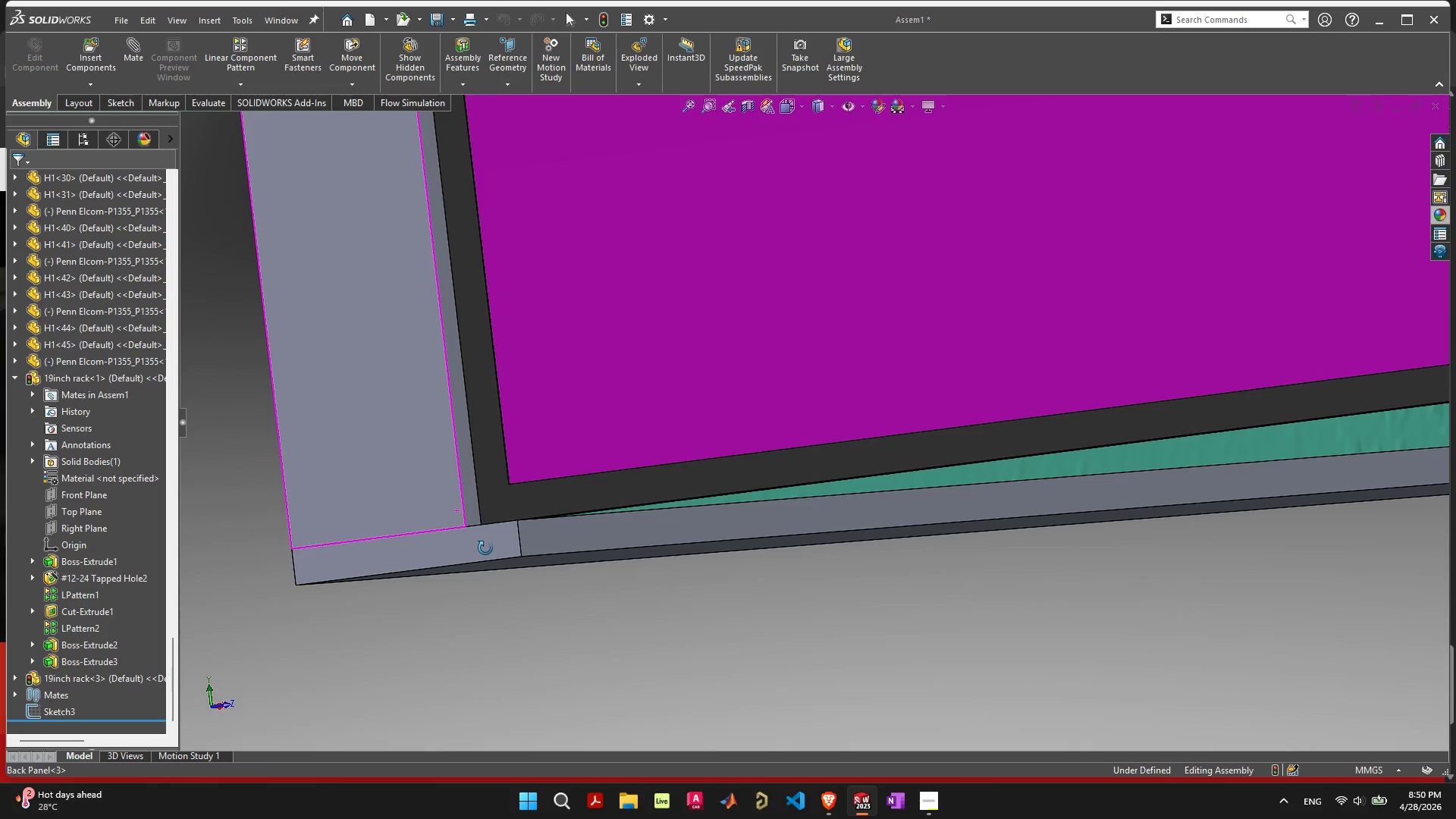 
scroll: coordinate [915, 345], scroll_direction: down, amount: 15.0
 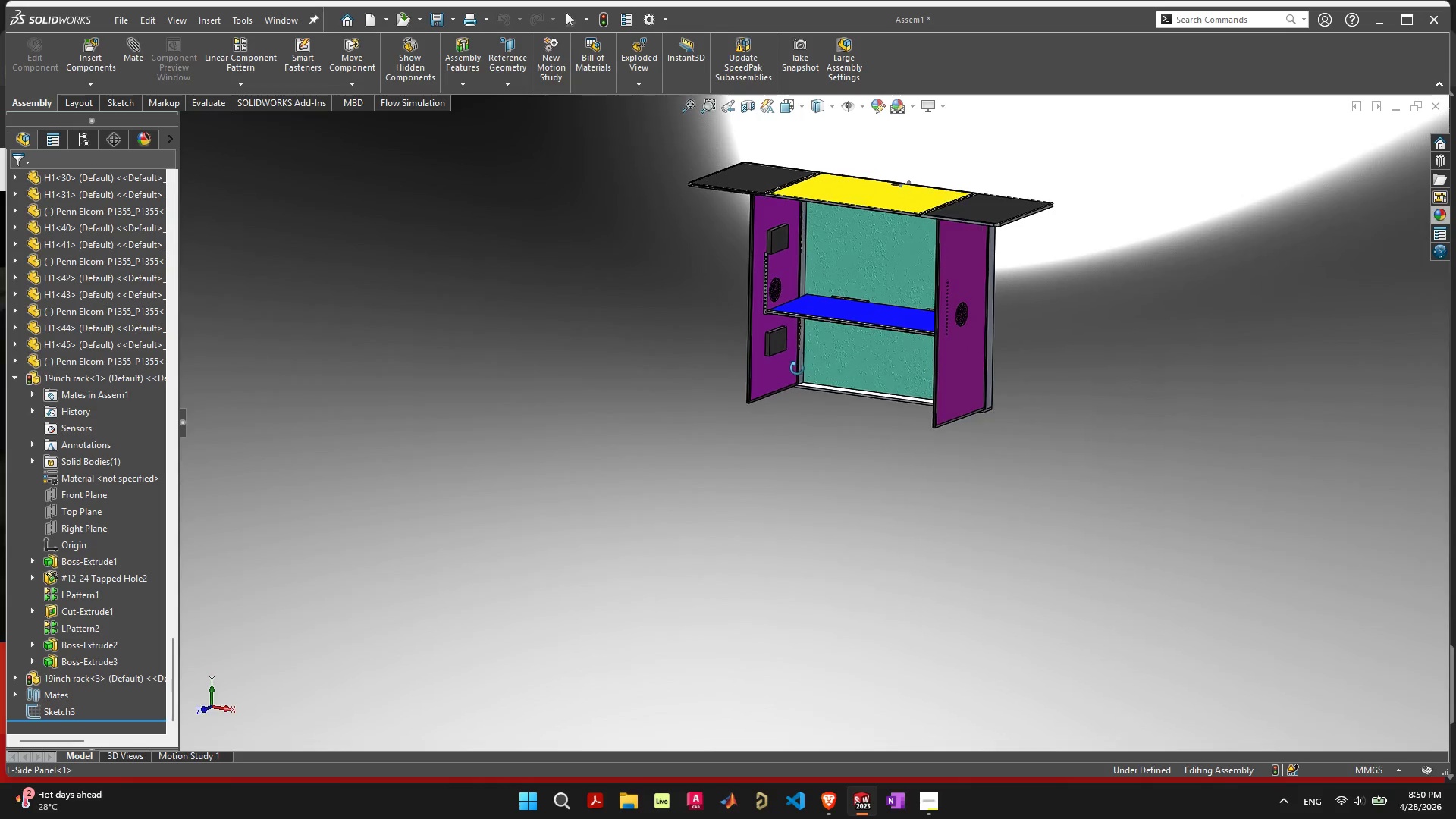 
scroll: coordinate [883, 267], scroll_direction: up, amount: 11.0
 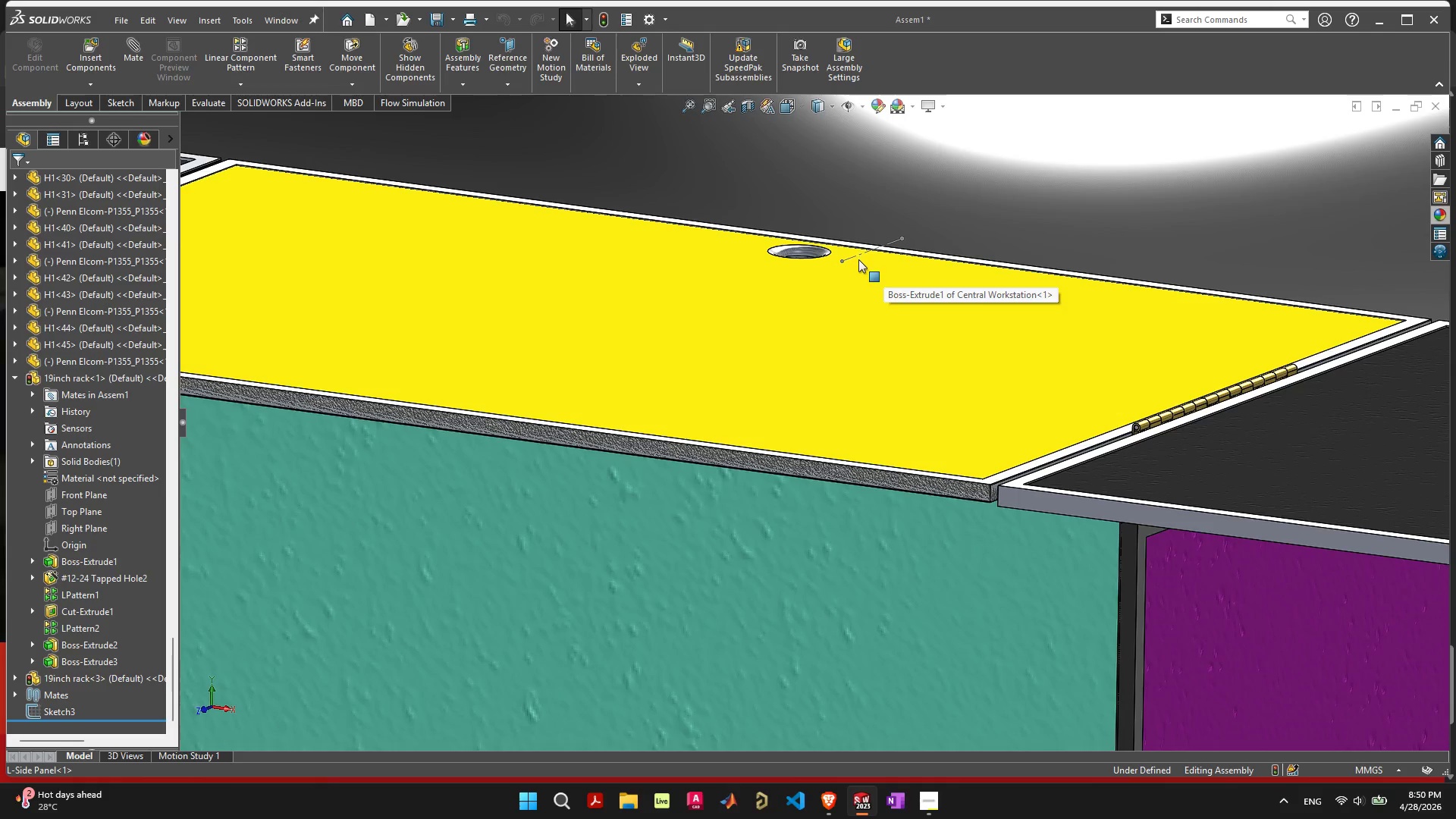 
scroll: coordinate [817, 322], scroll_direction: down, amount: 7.0
 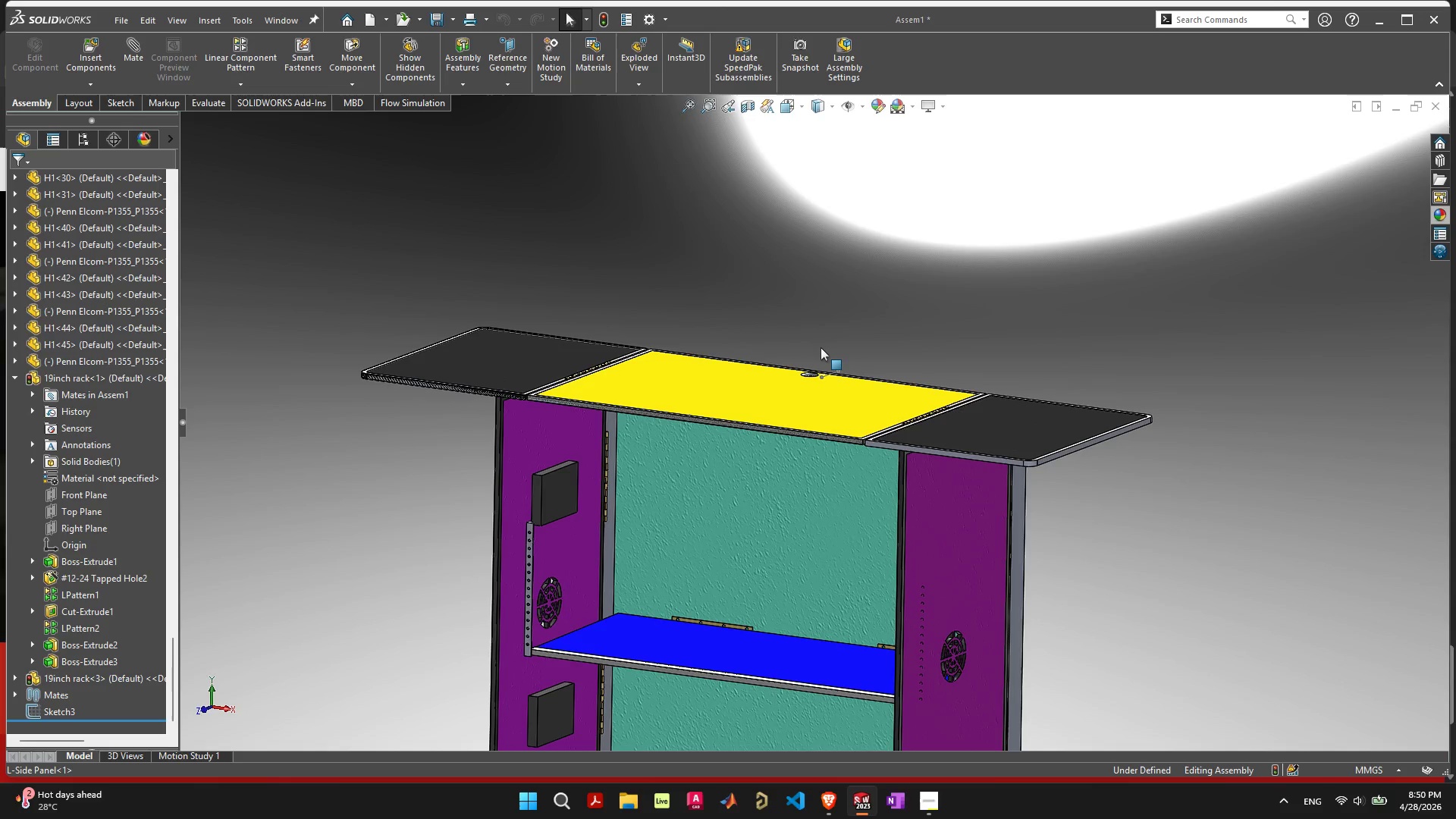 
key(Control+ControlLeft)
 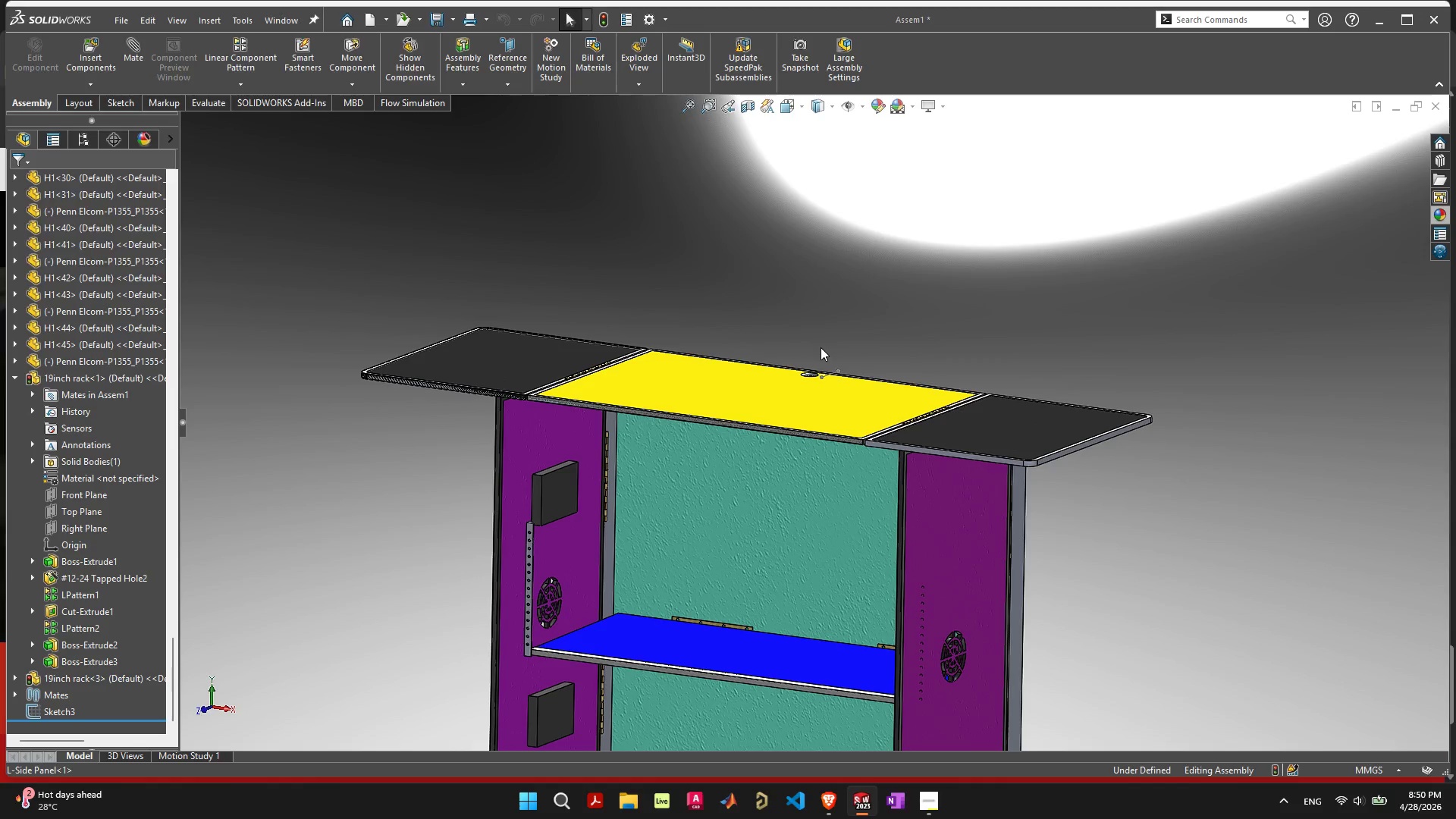 
key(Control+S)
 